 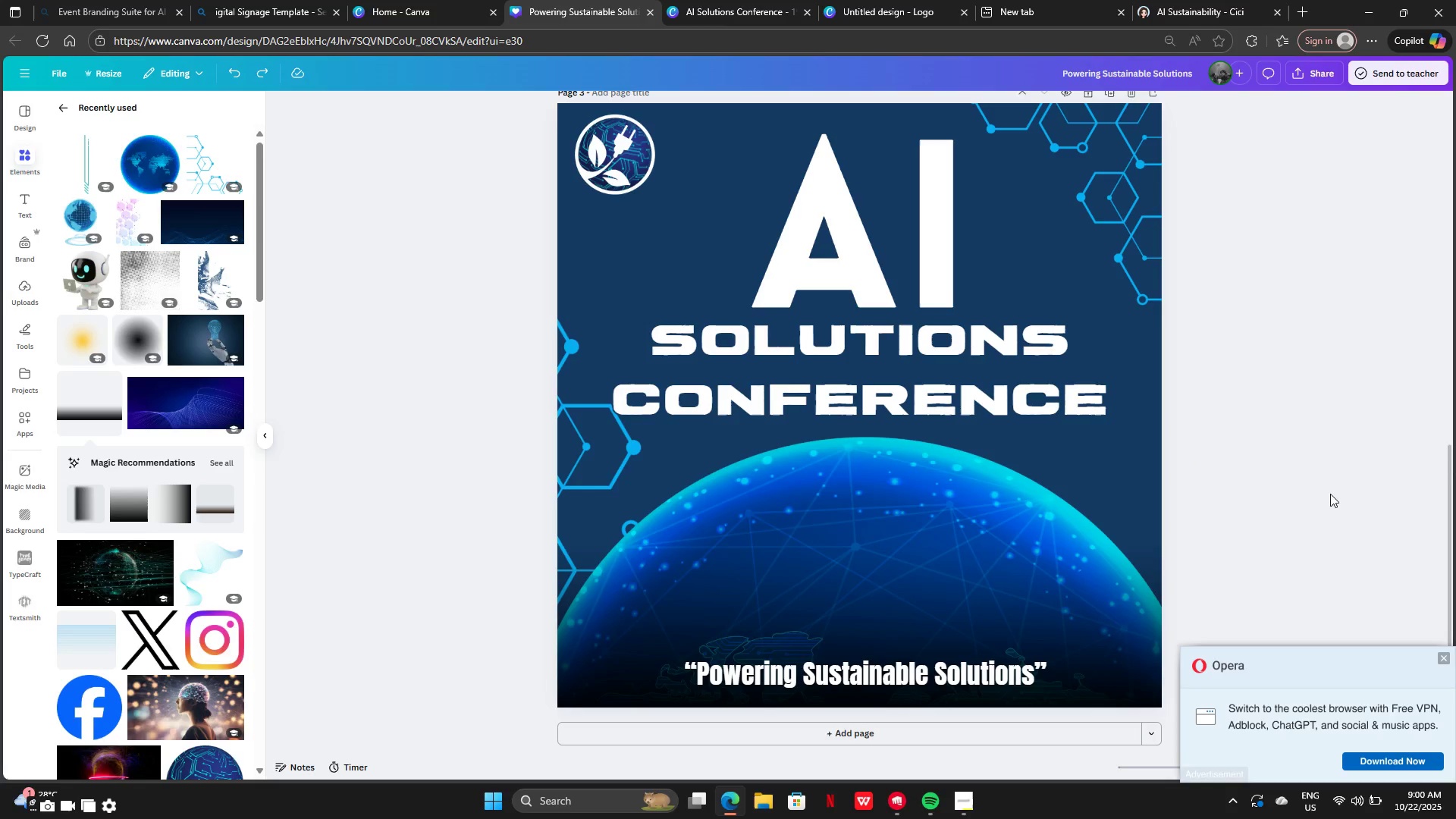 
left_click([432, 7])
 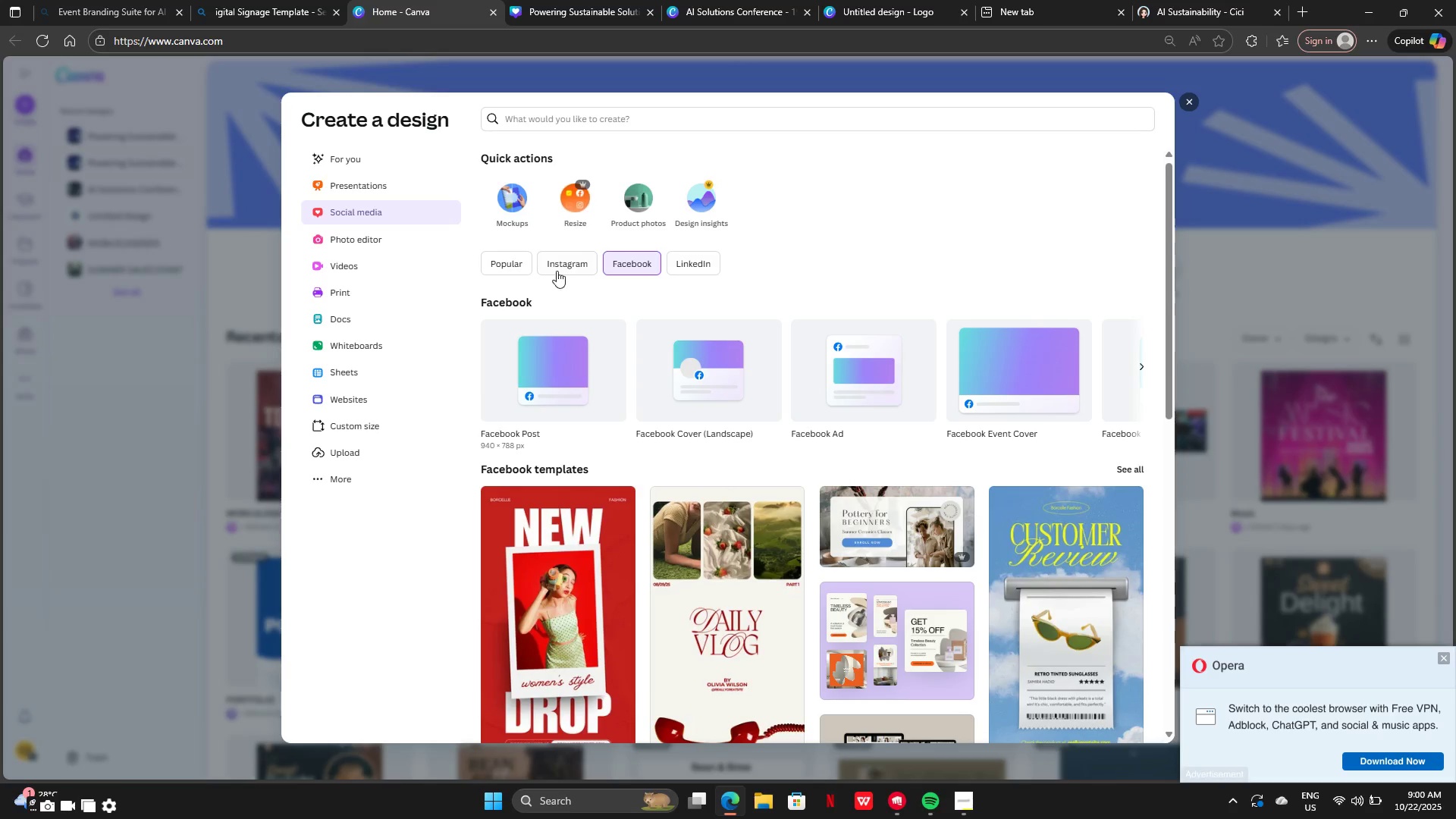 
left_click([589, 123])
 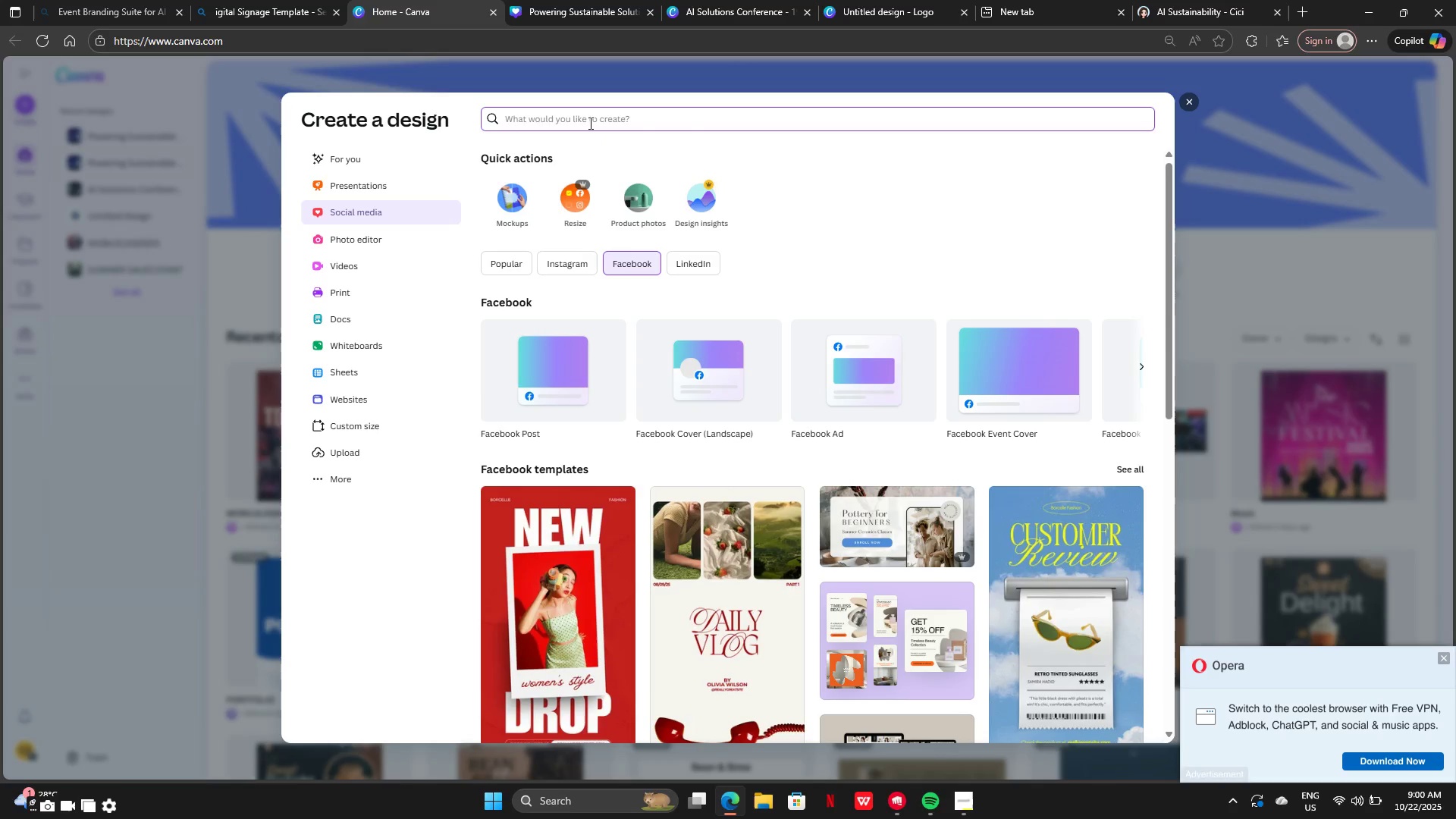 
type(flye)
 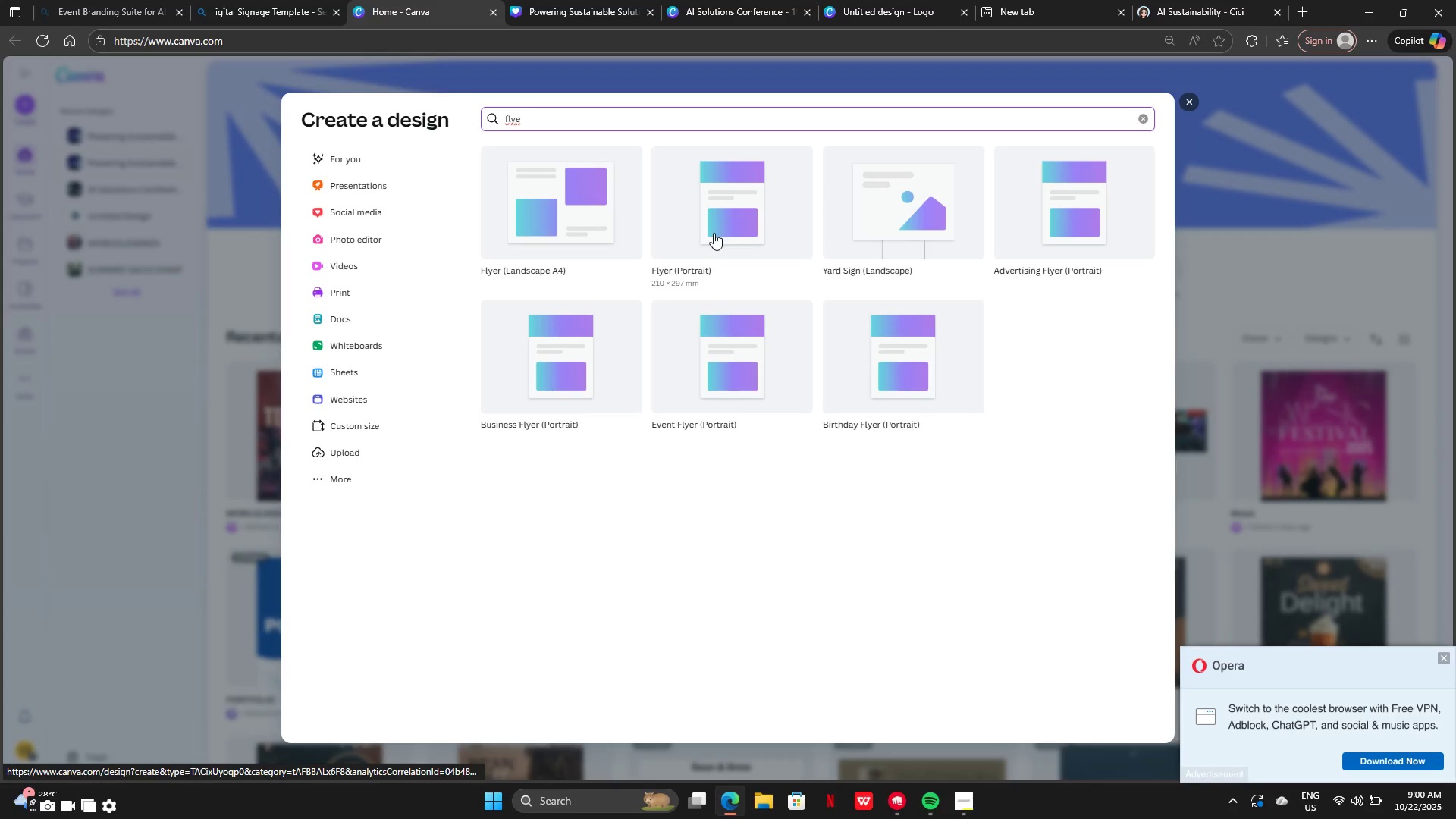 
wait(8.97)
 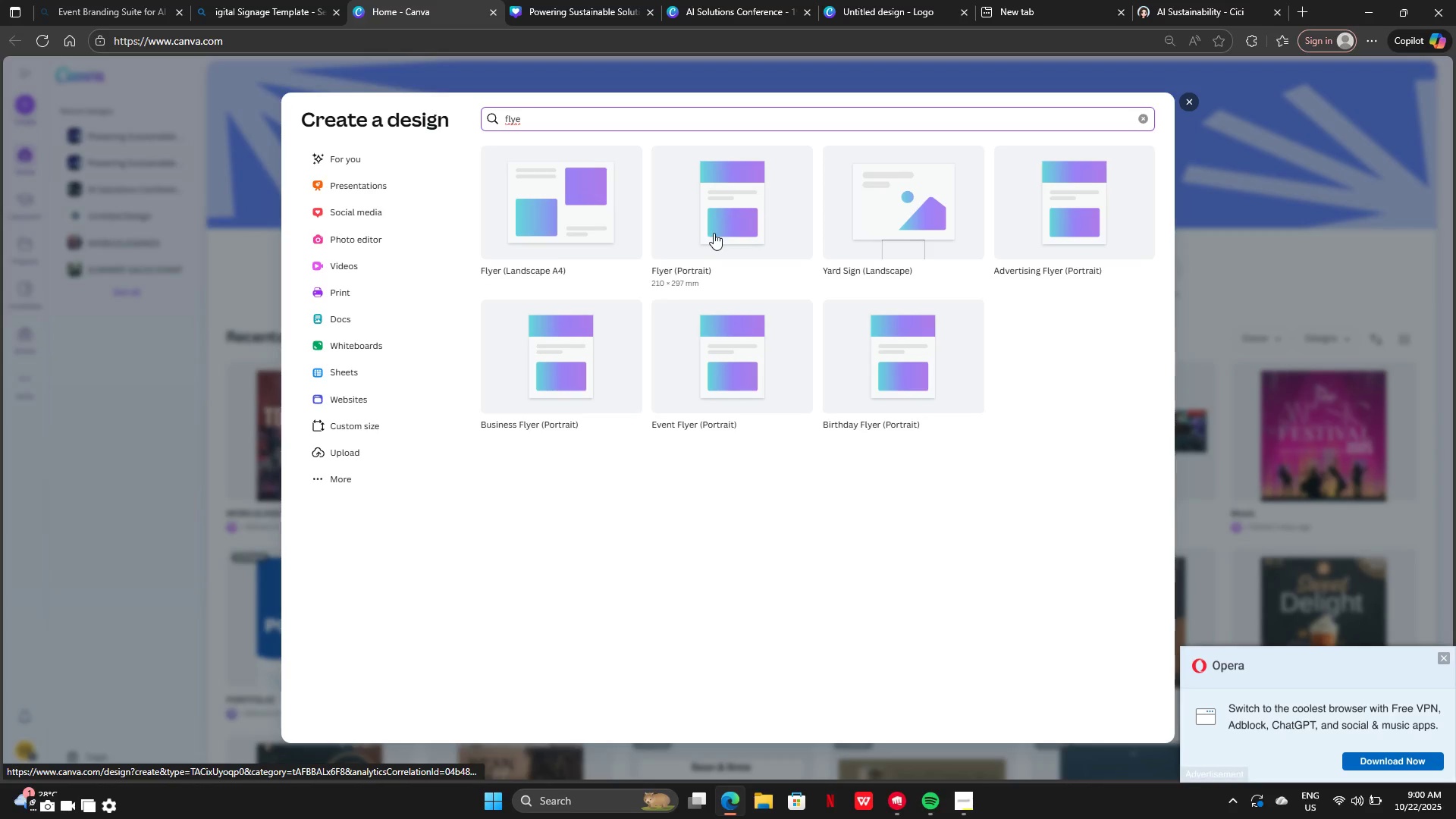 
left_click([703, 374])
 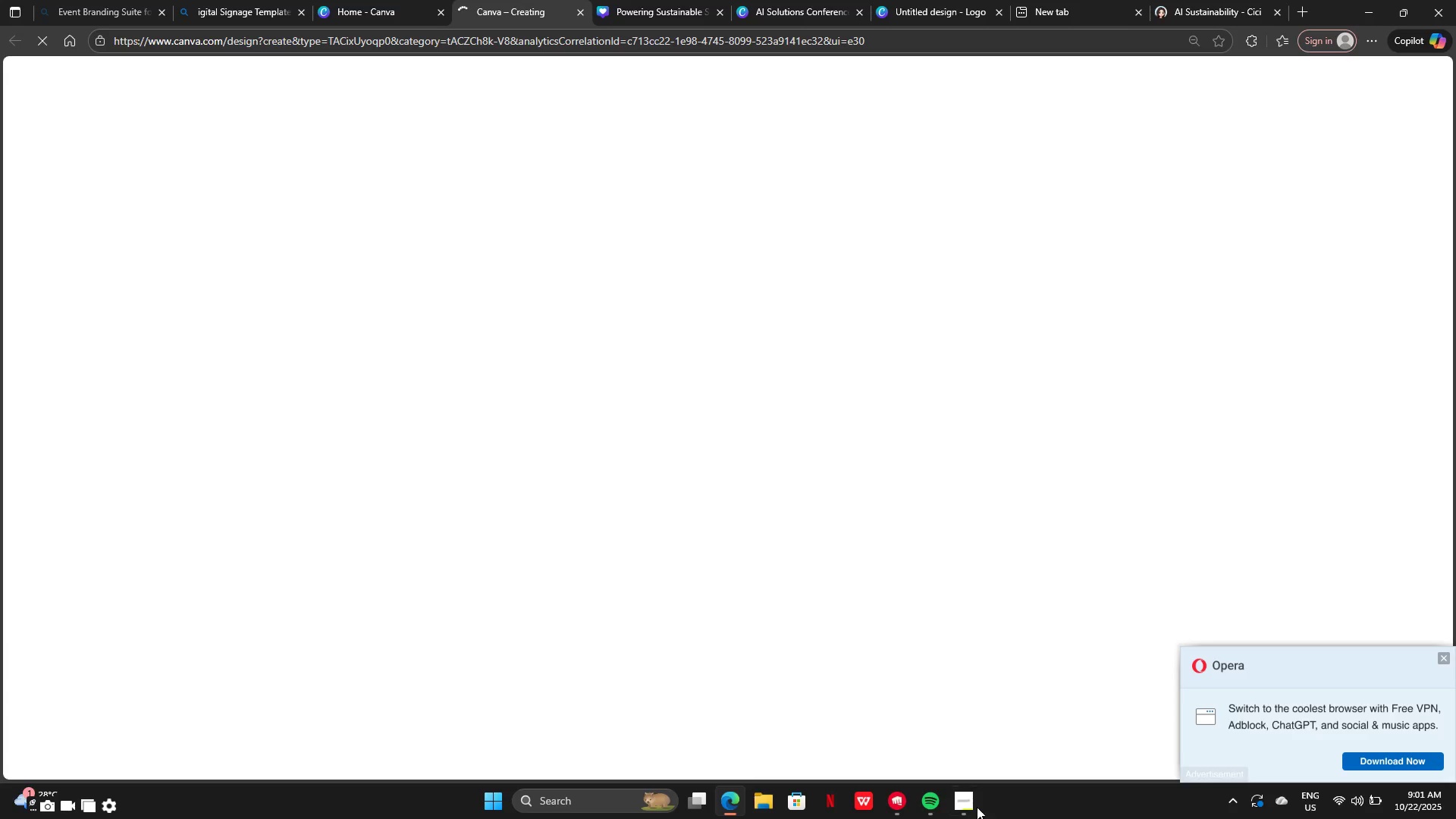 
left_click([956, 799])
 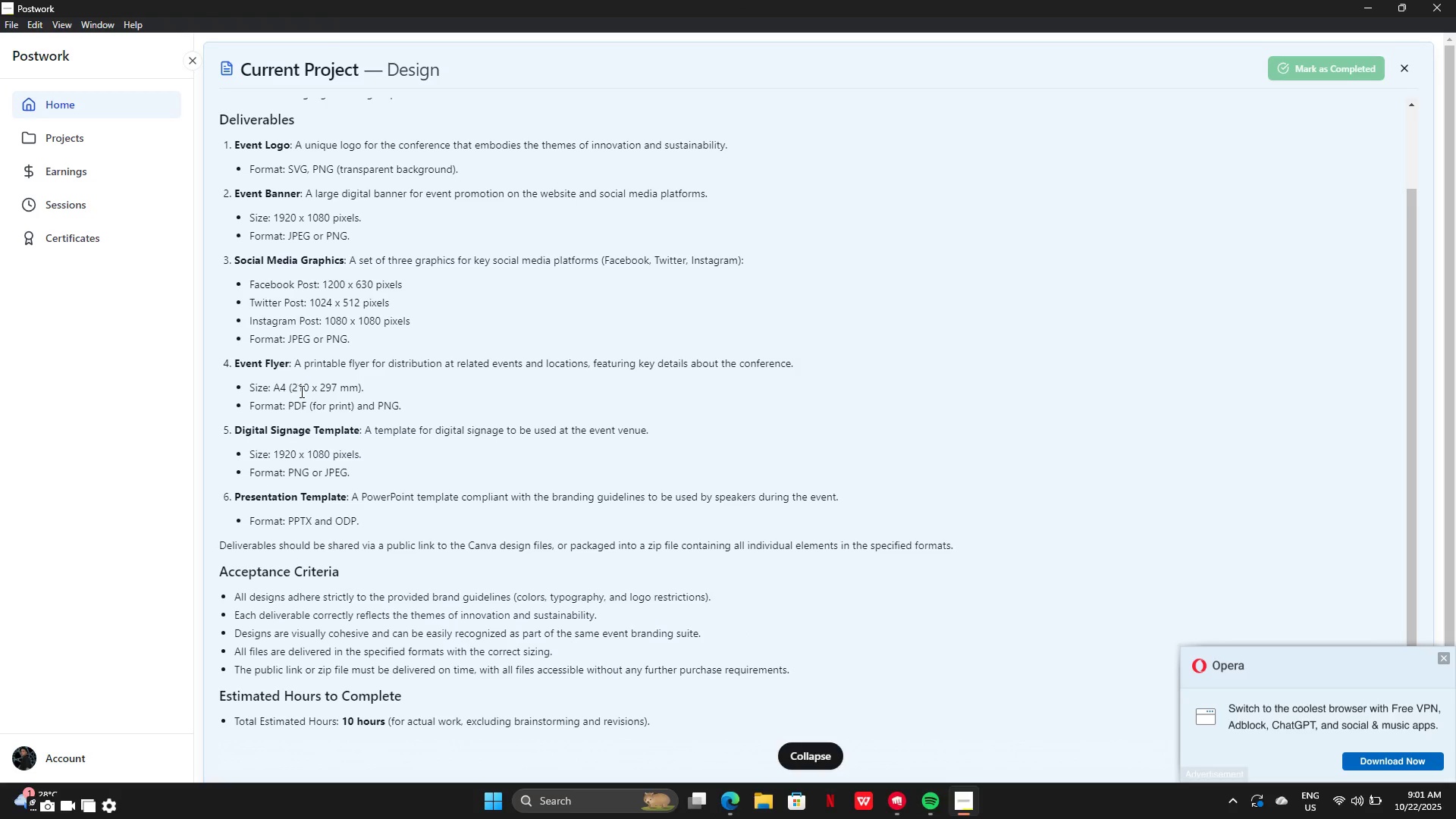 
left_click_drag(start_coordinate=[294, 385], to_coordinate=[309, 391])
 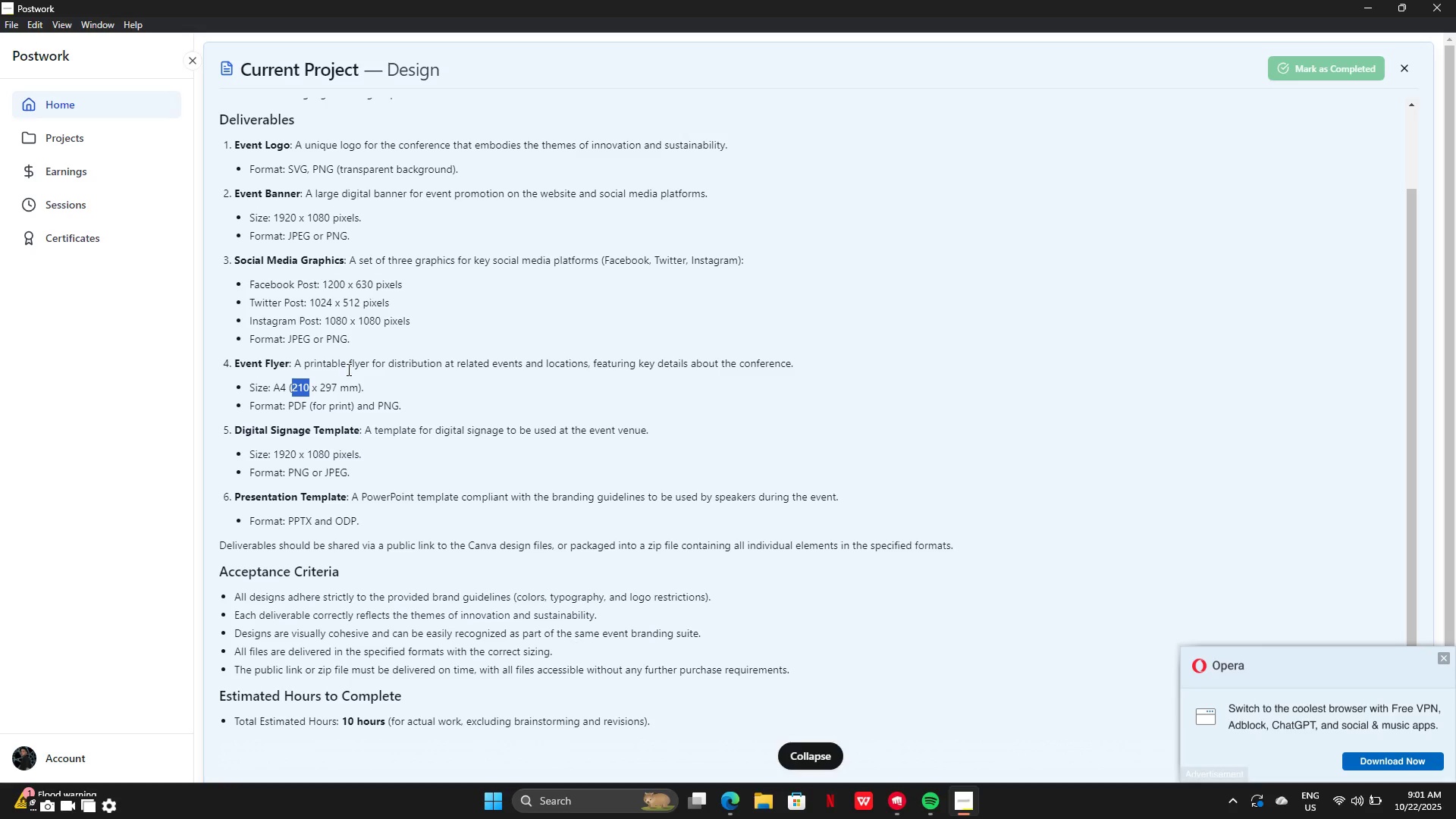 
key(Control+C)
 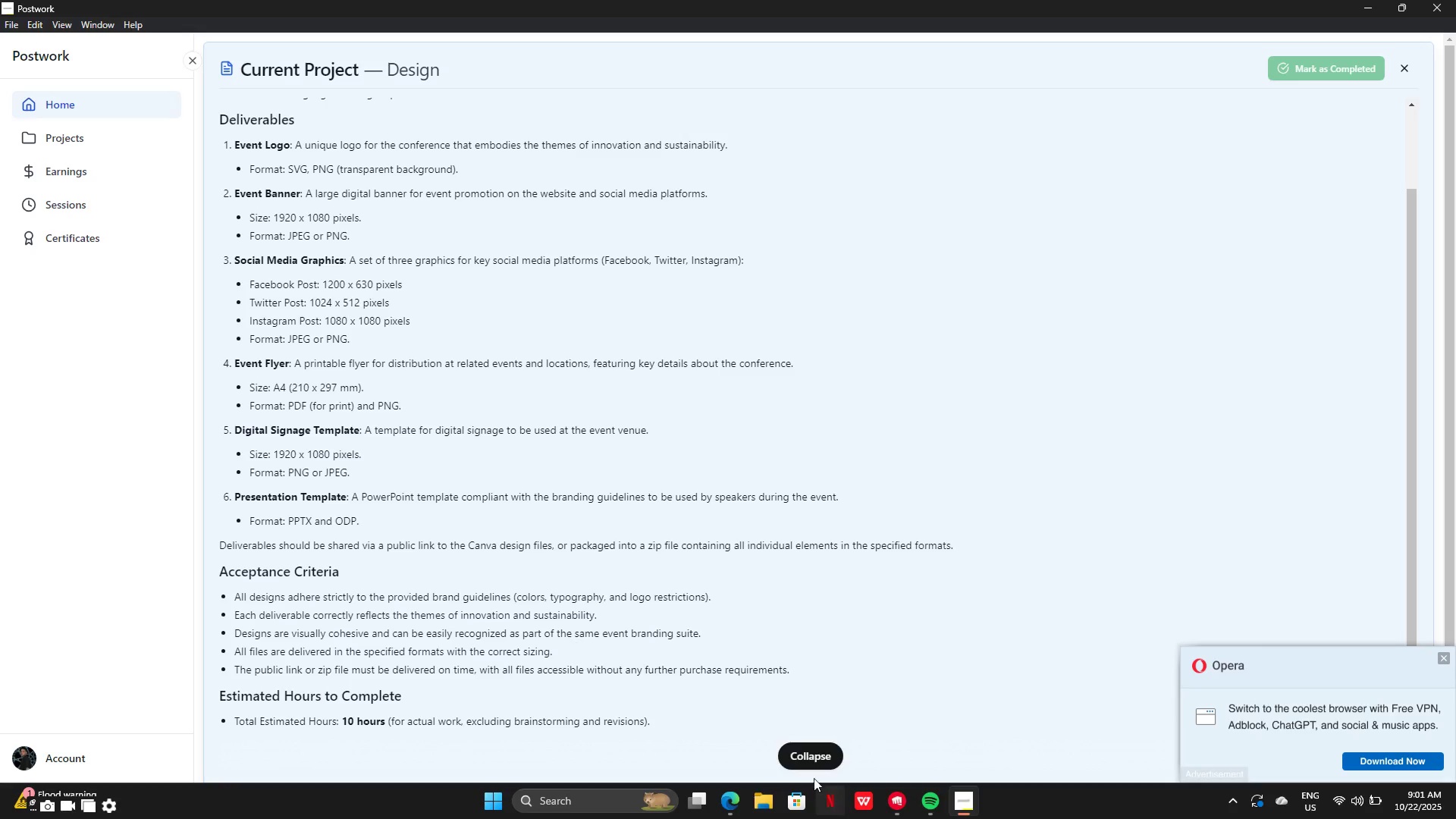 
mouse_move([767, 791])
 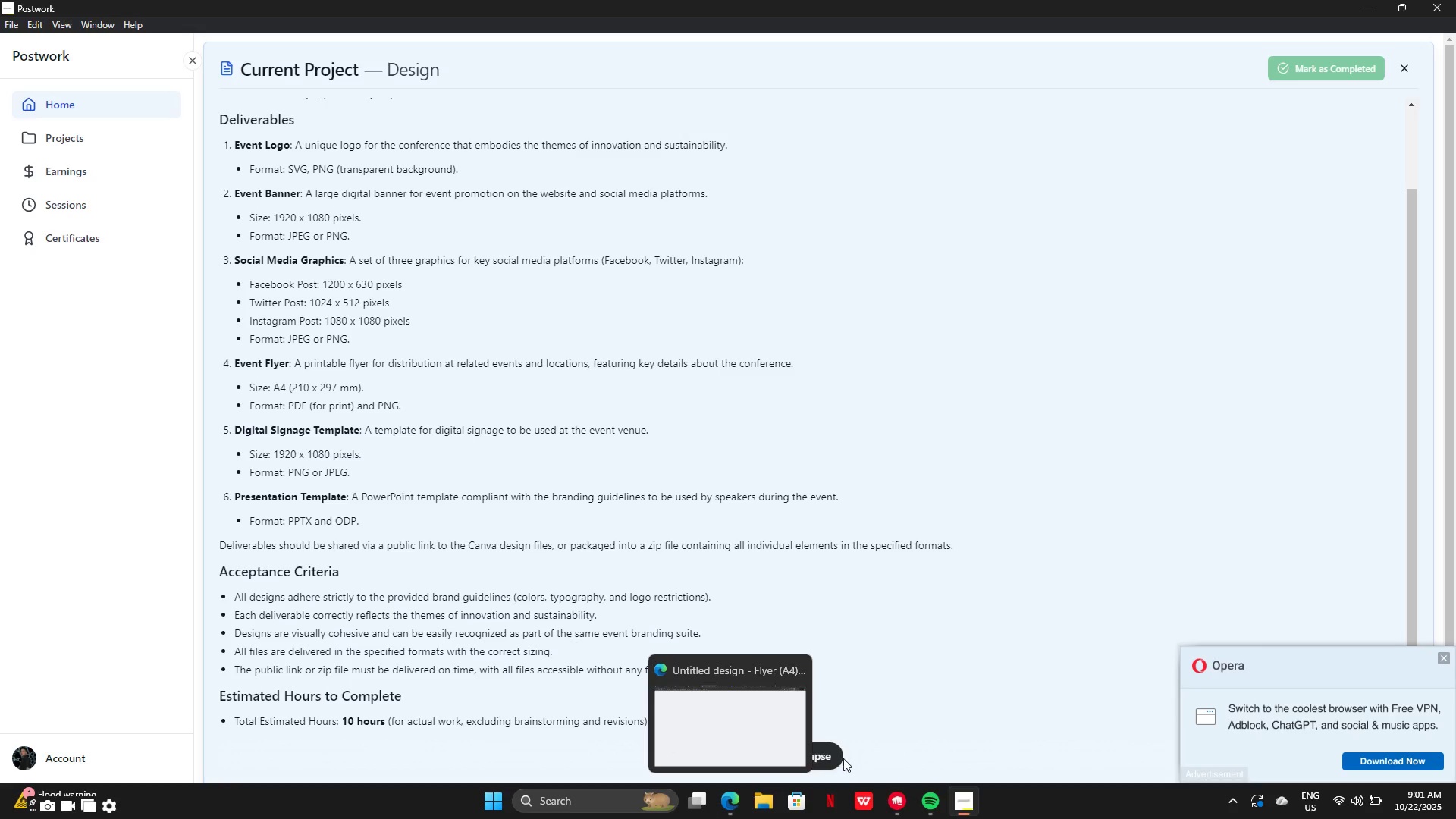 
left_click([843, 758])
 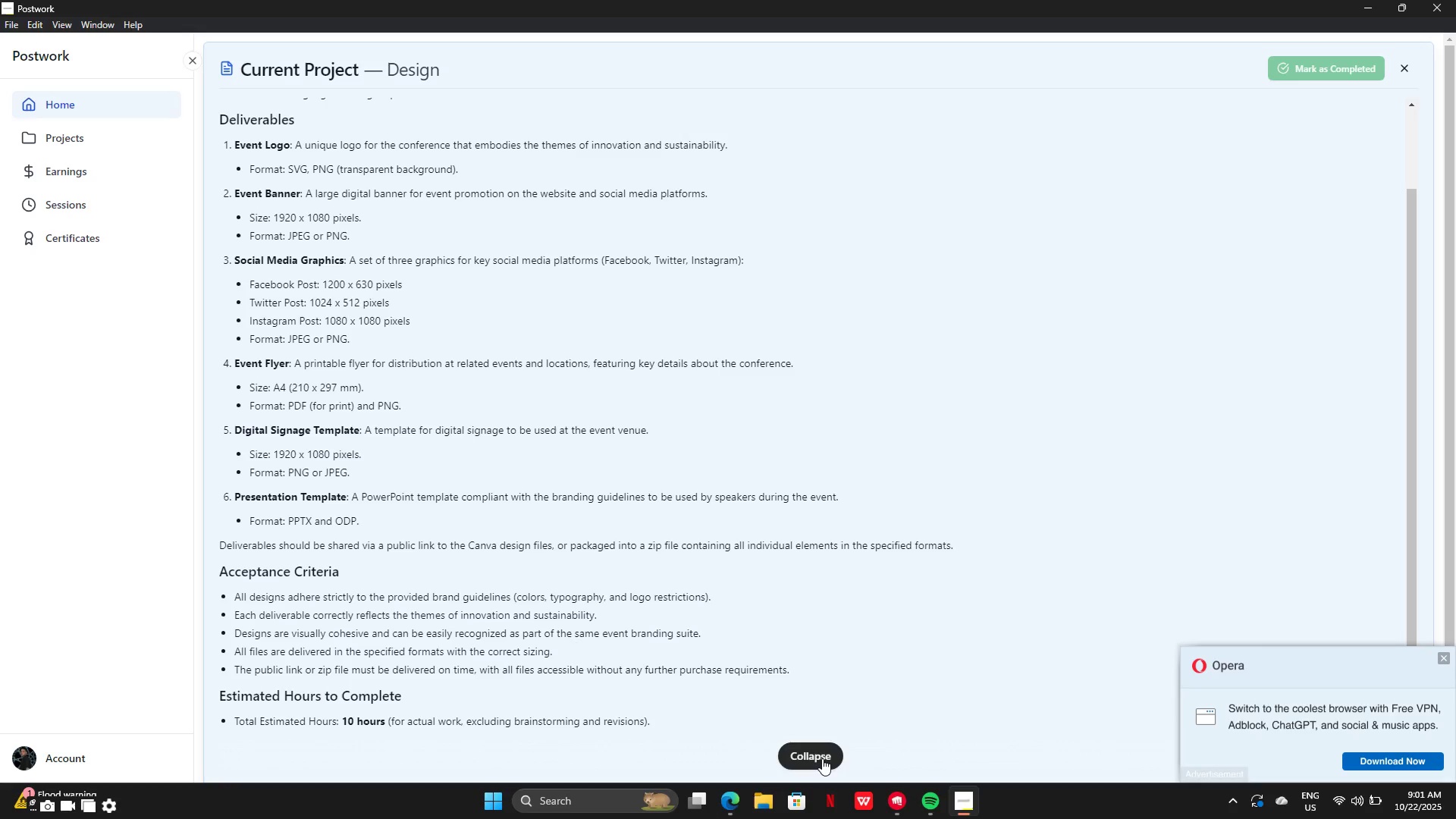 
left_click([821, 758])
 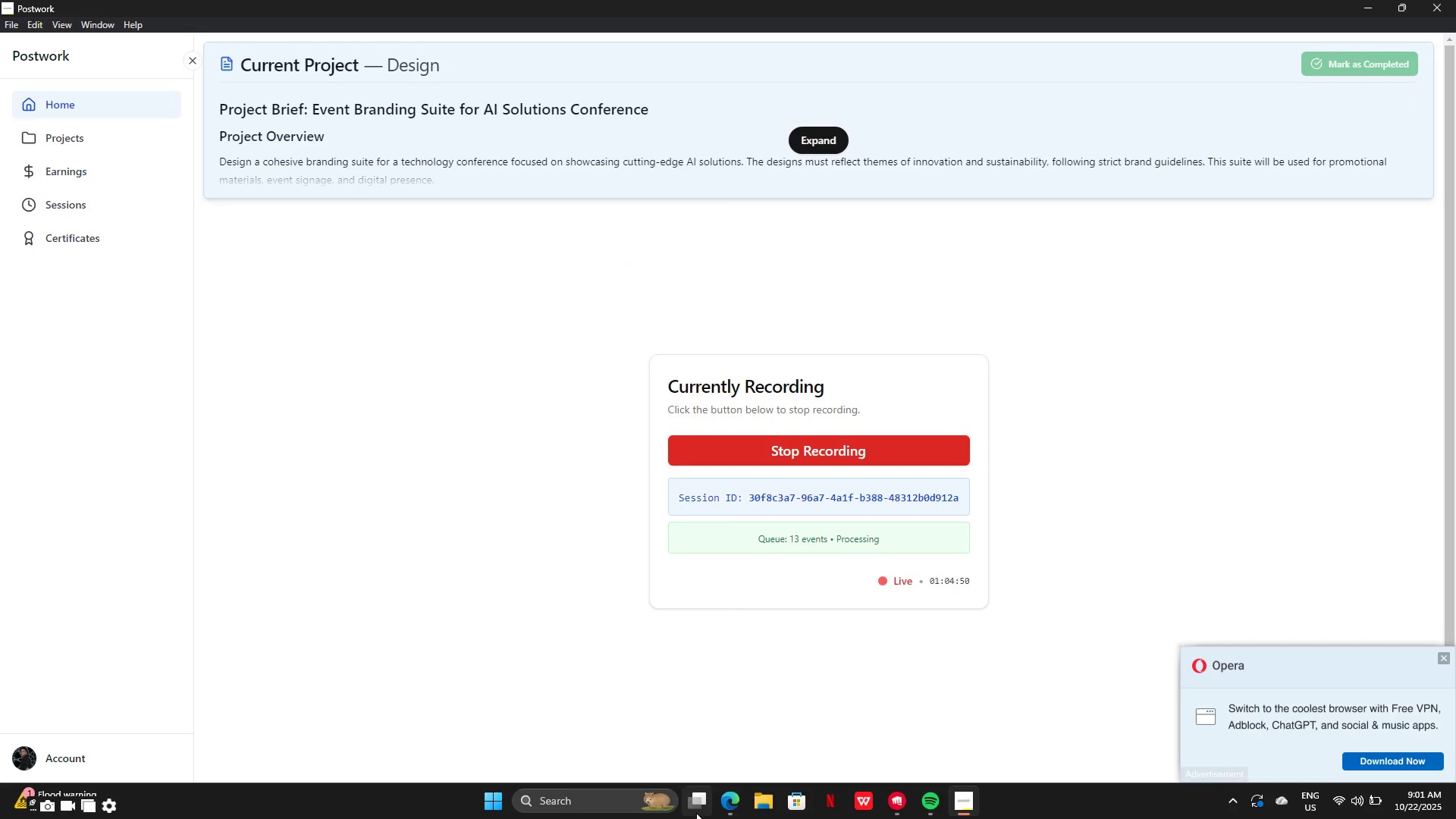 
left_click([730, 805])
 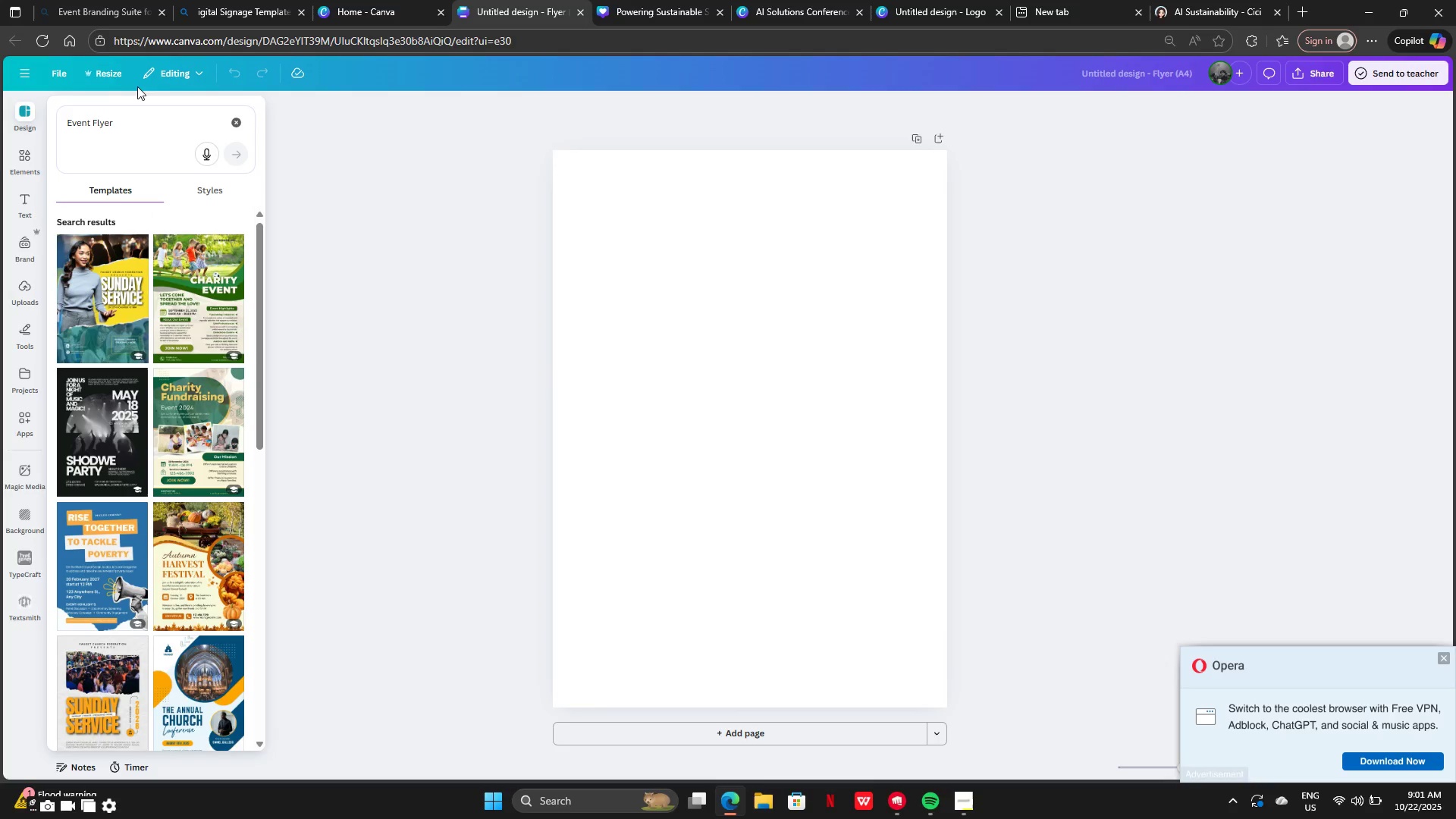 
left_click([114, 74])
 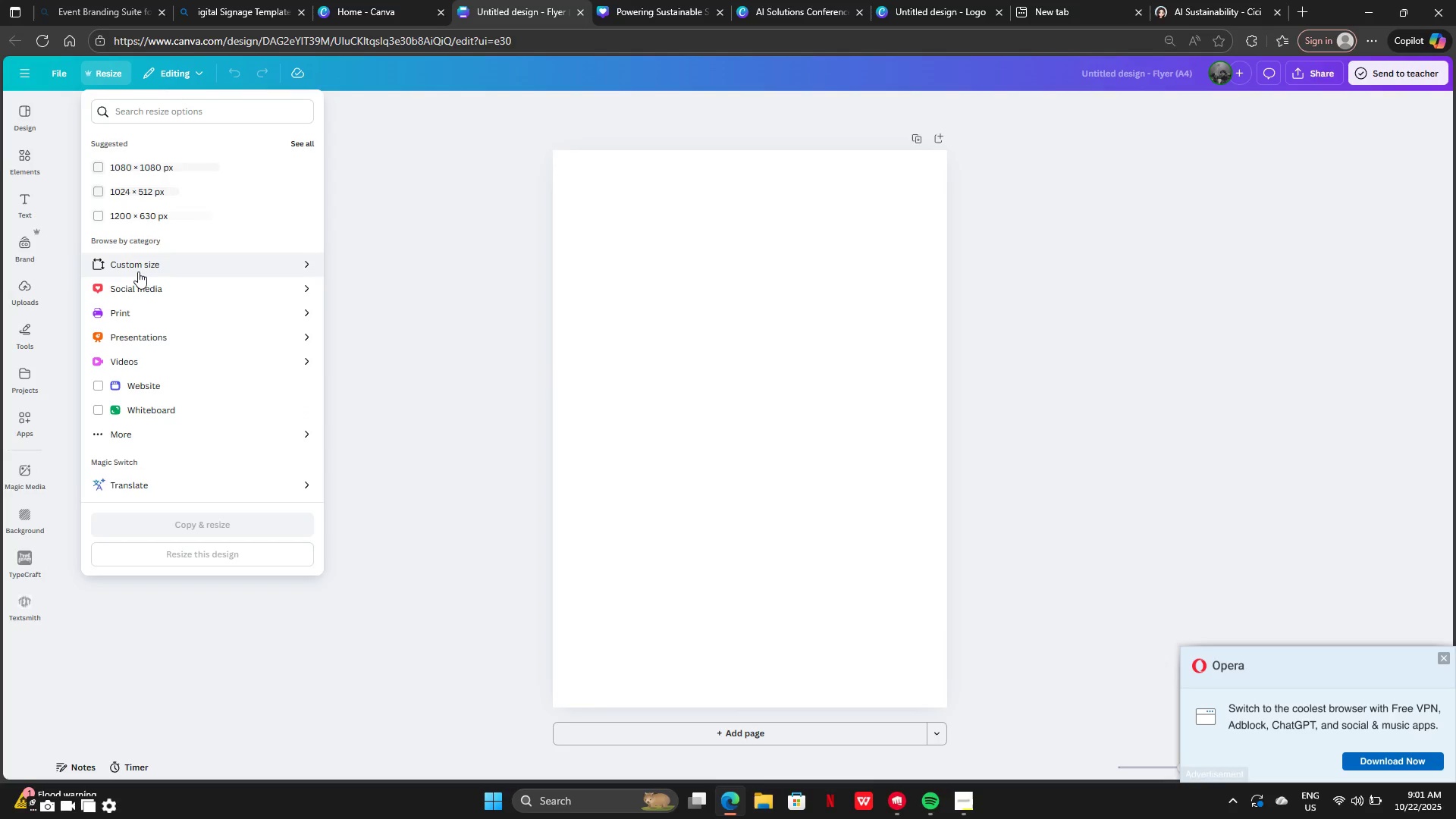 
left_click([138, 269])
 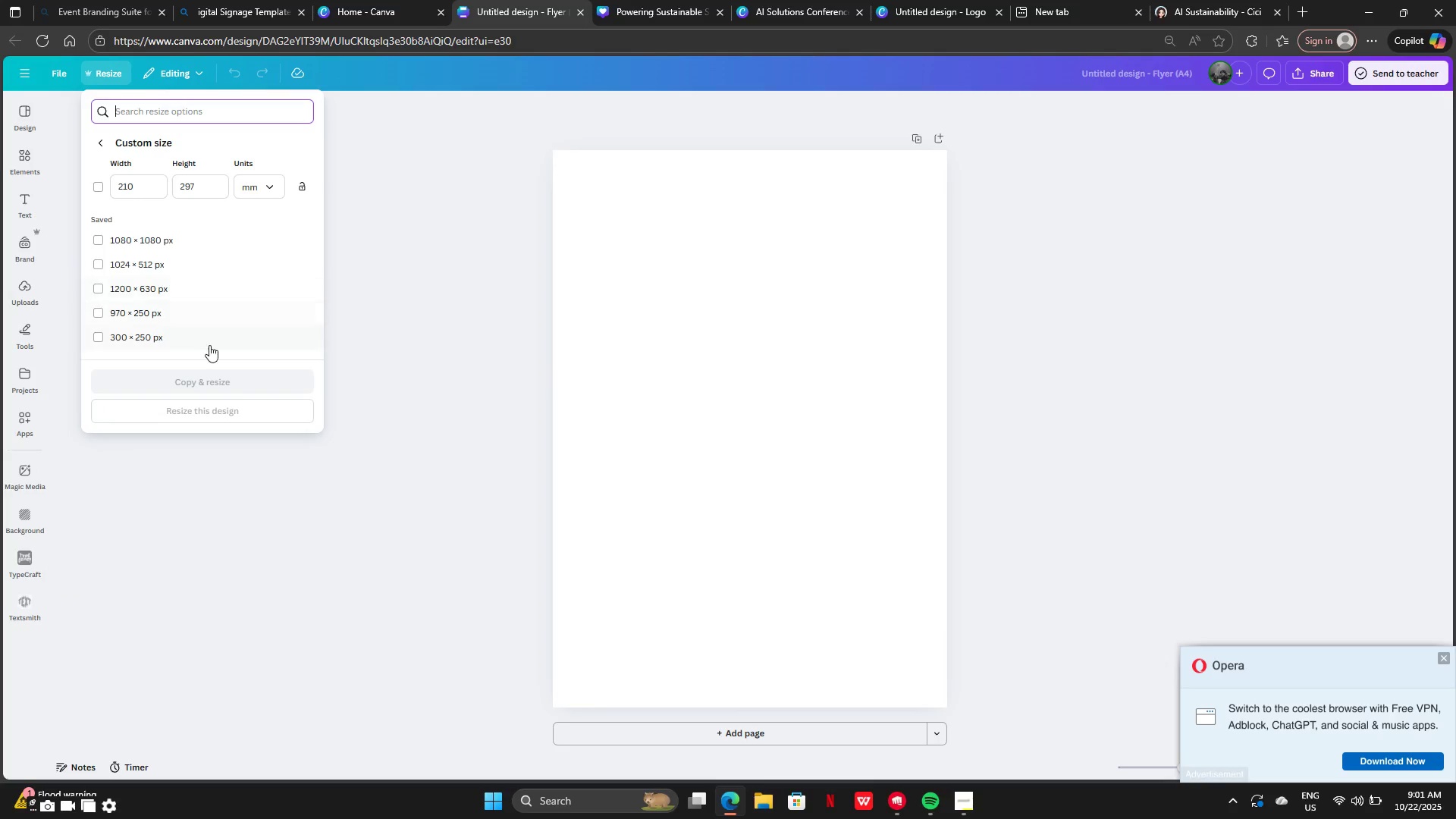 
left_click([258, 247])
 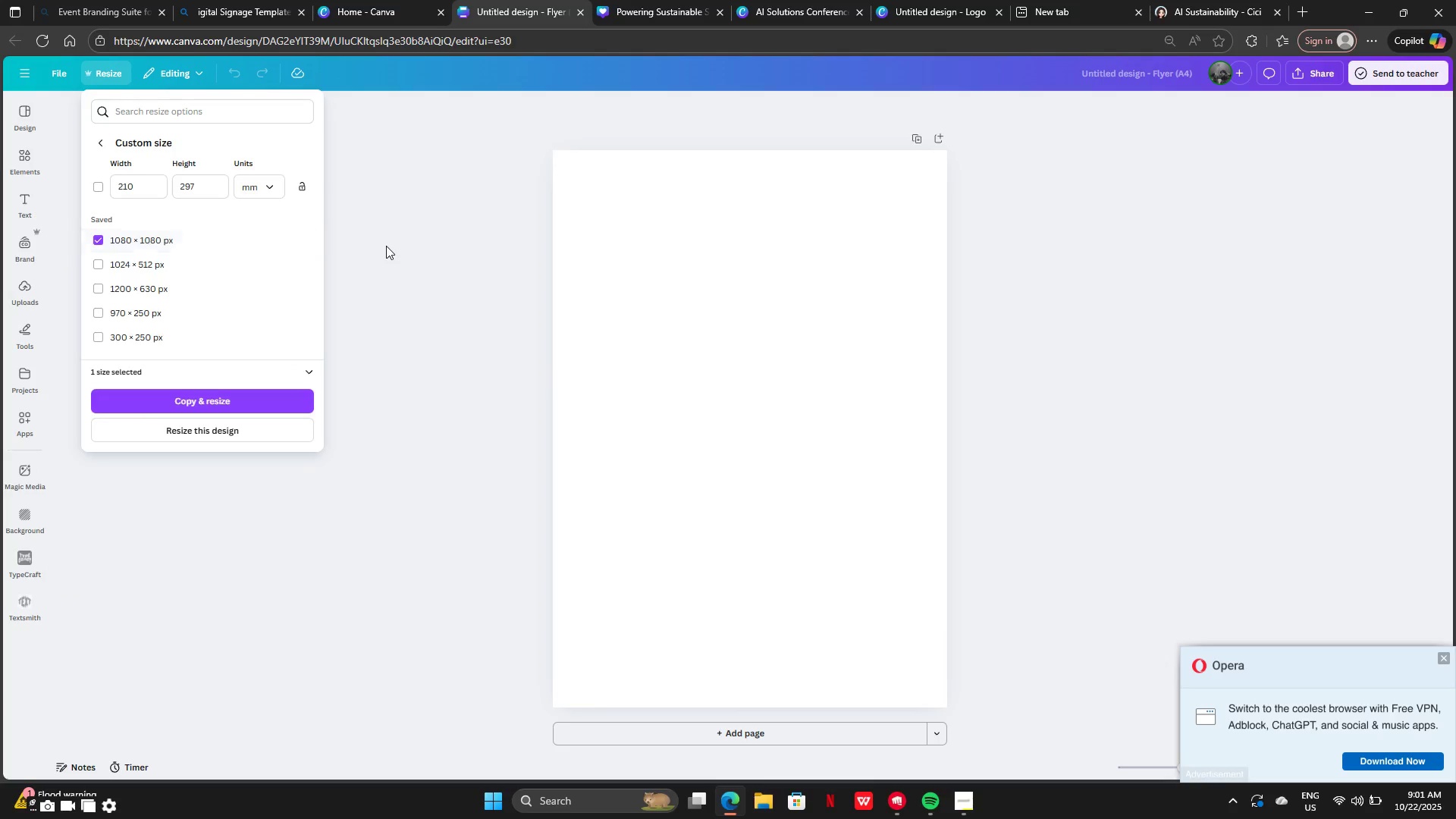 
left_click([386, 246])
 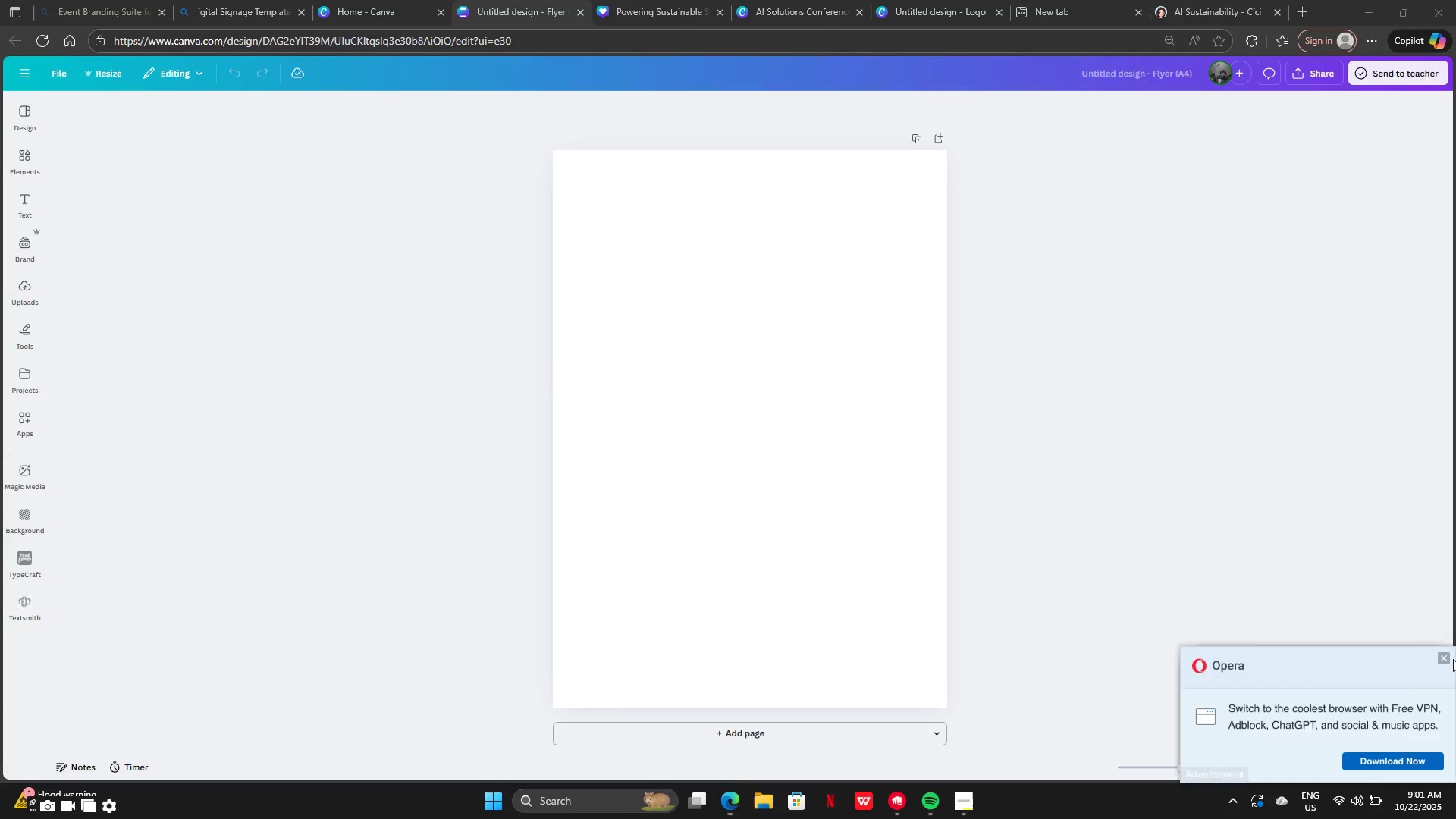 
double_click([1451, 660])
 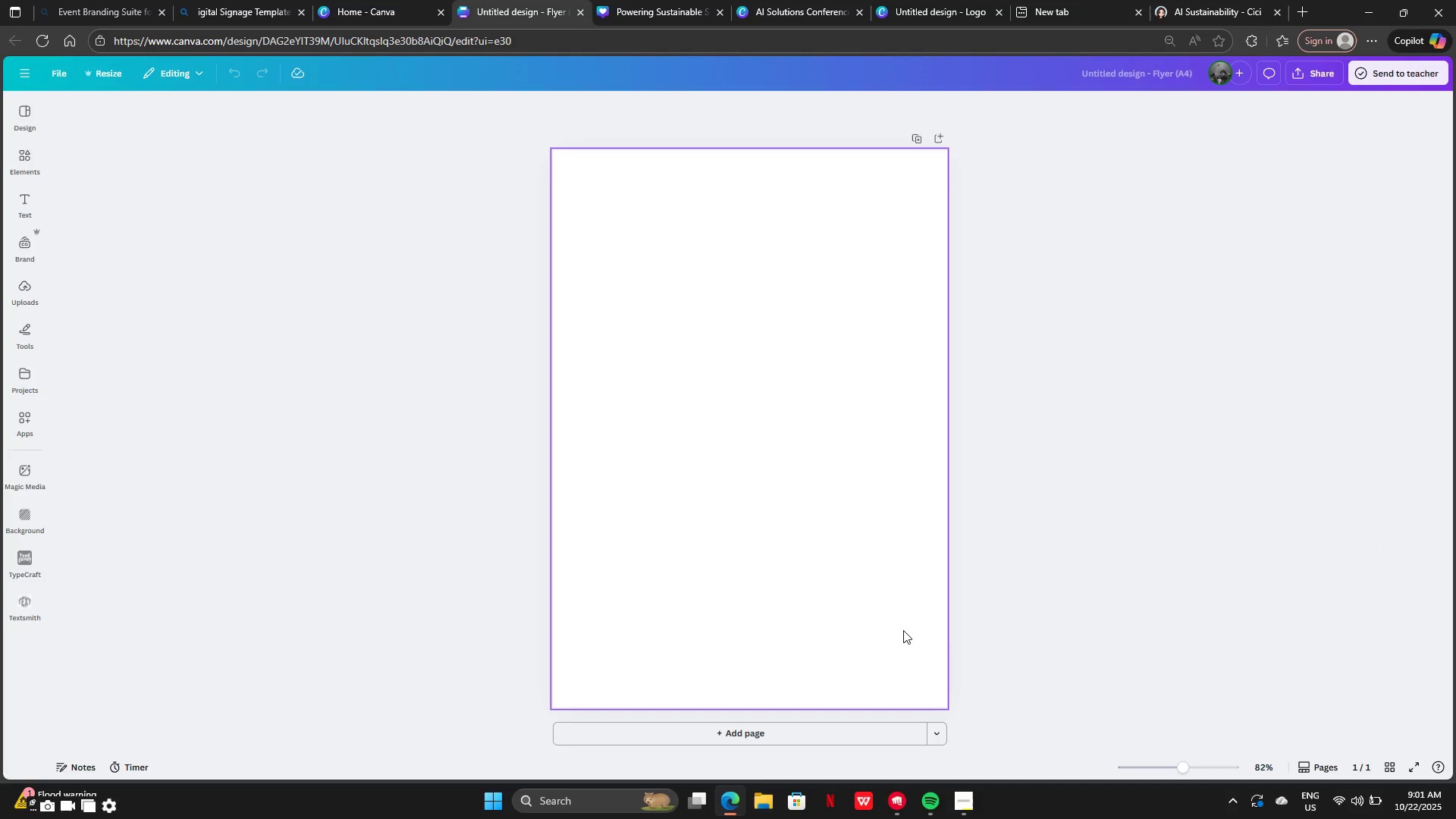 
left_click([805, 607])
 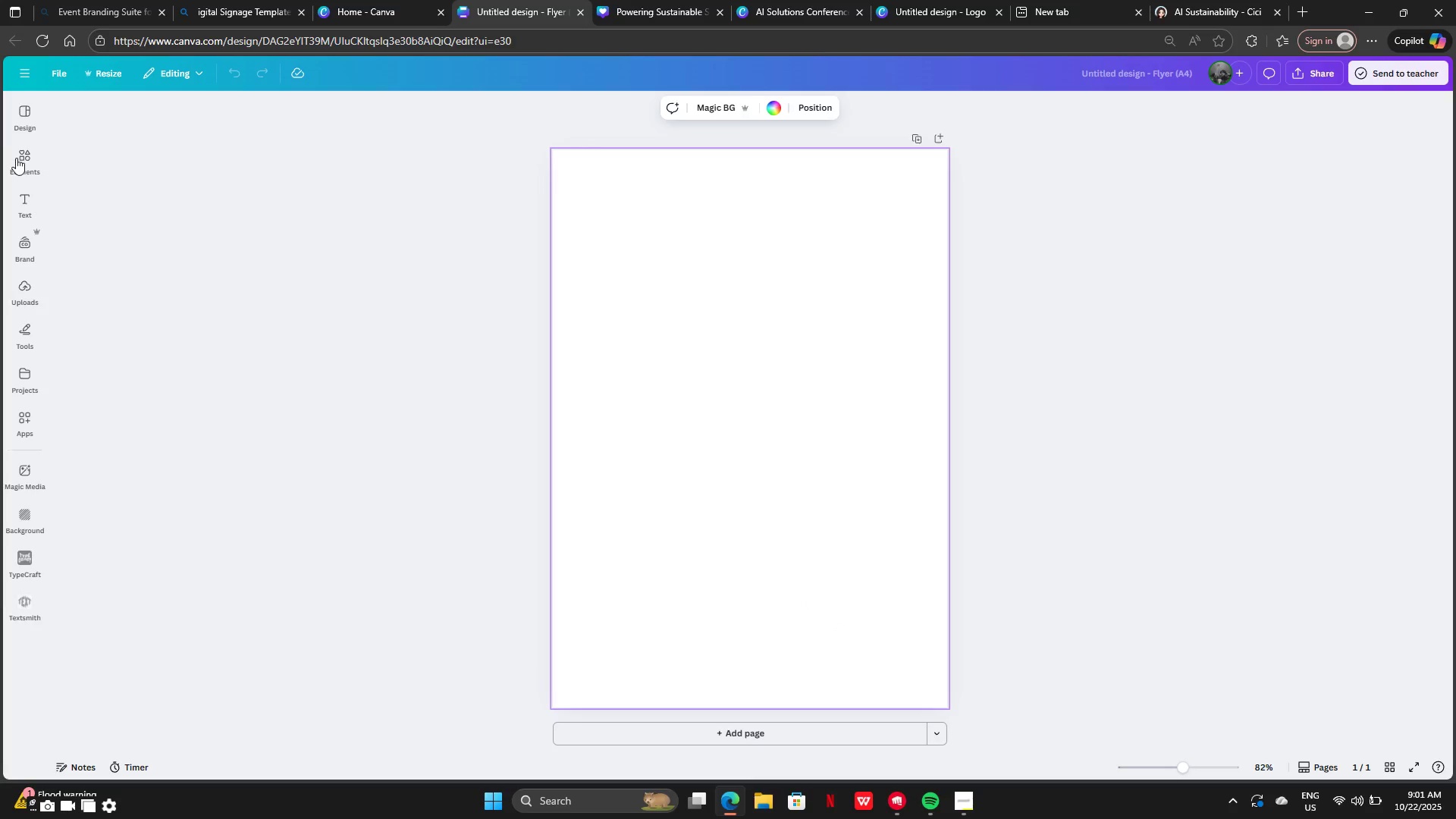 
left_click([16, 158])
 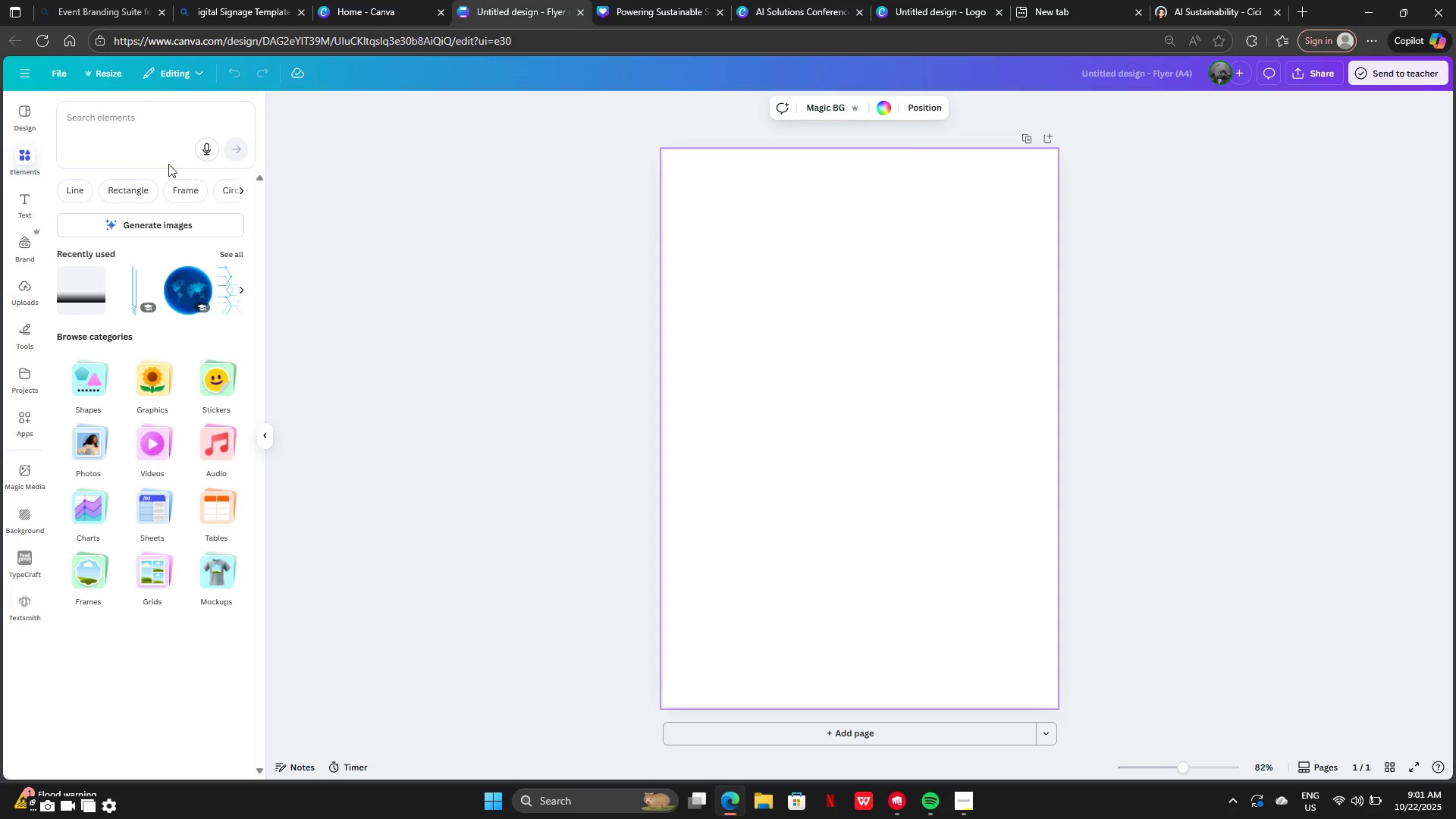 
left_click([153, 119])
 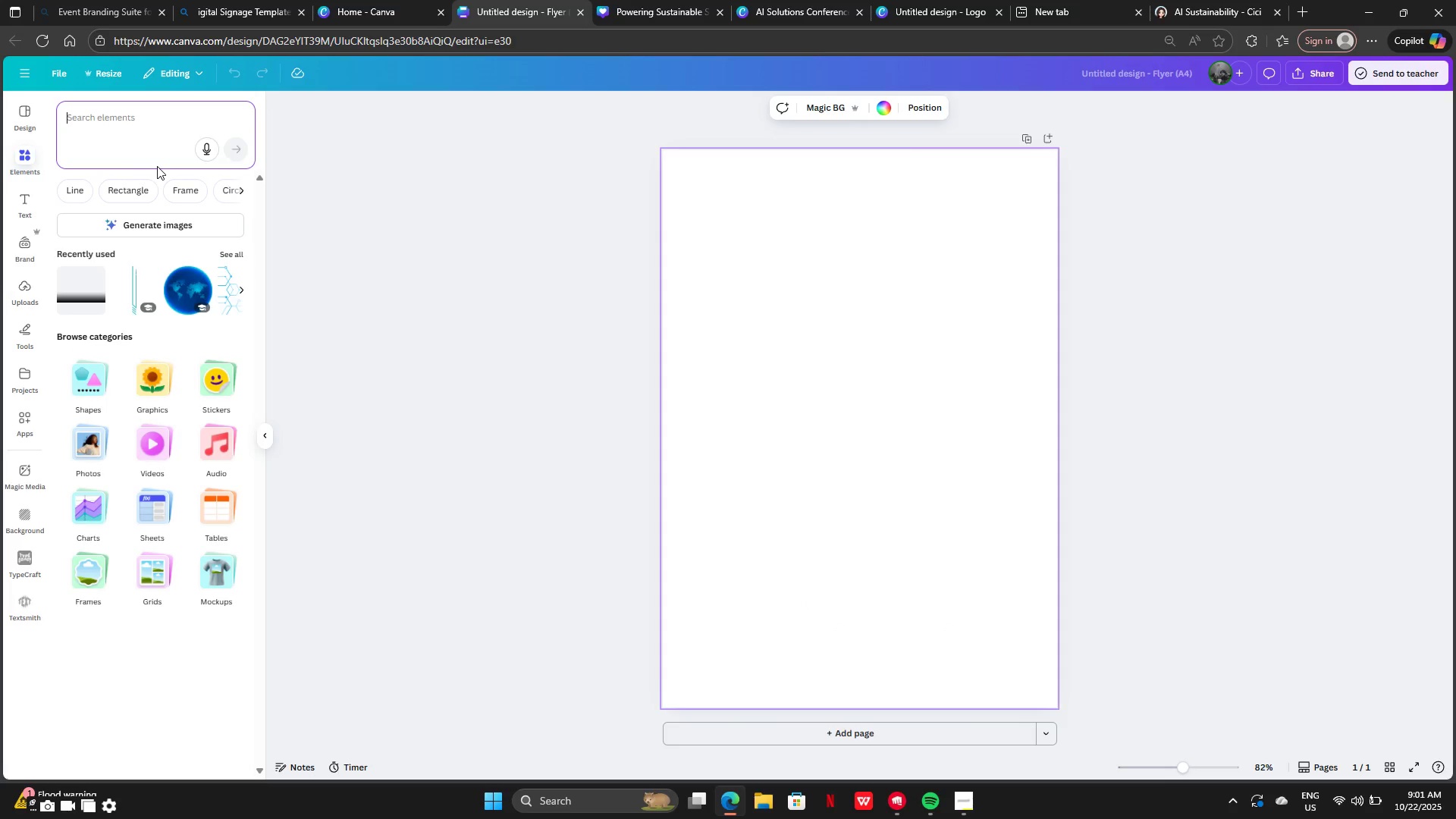 
type(tech)
 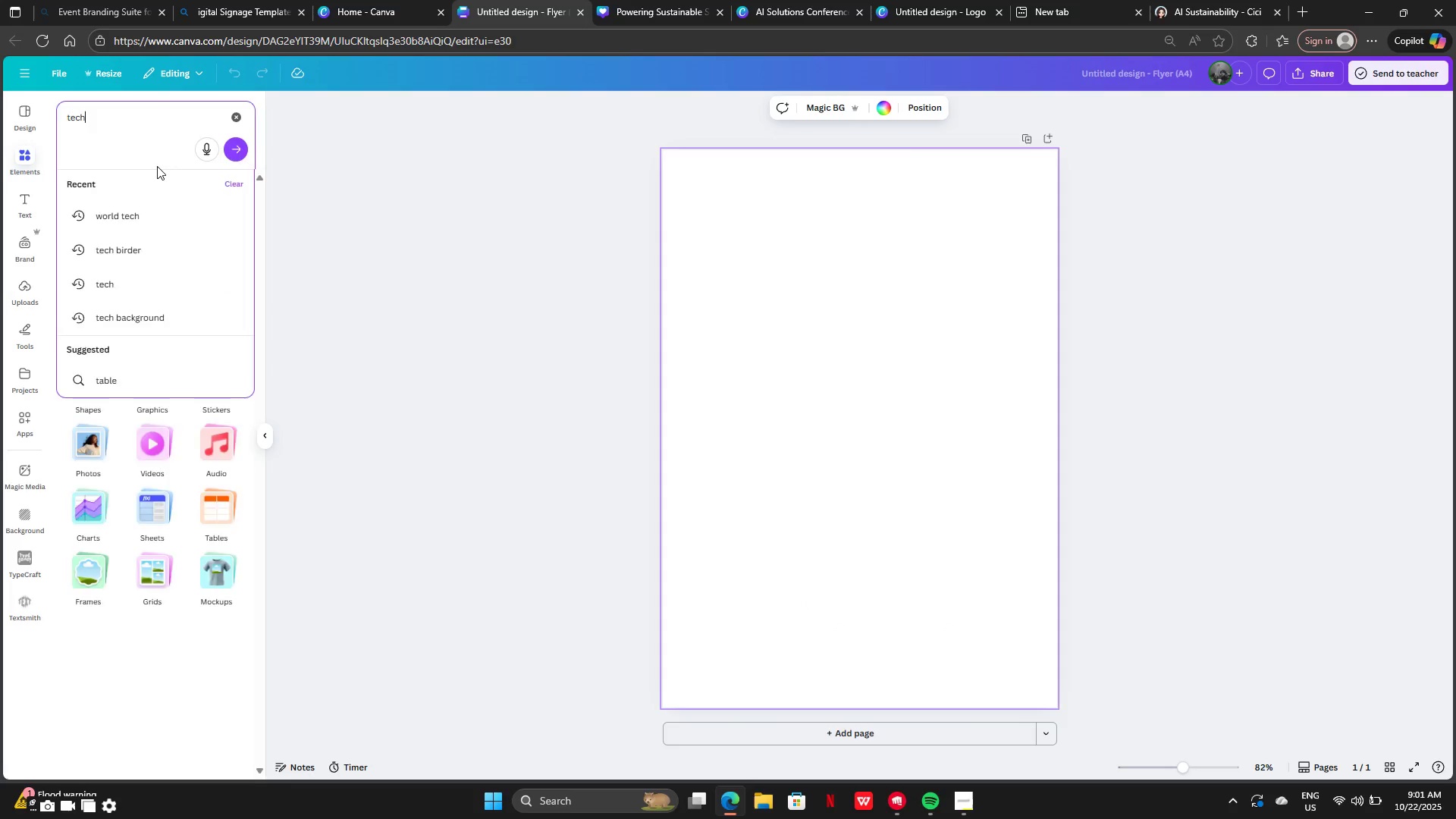 
key(Enter)
 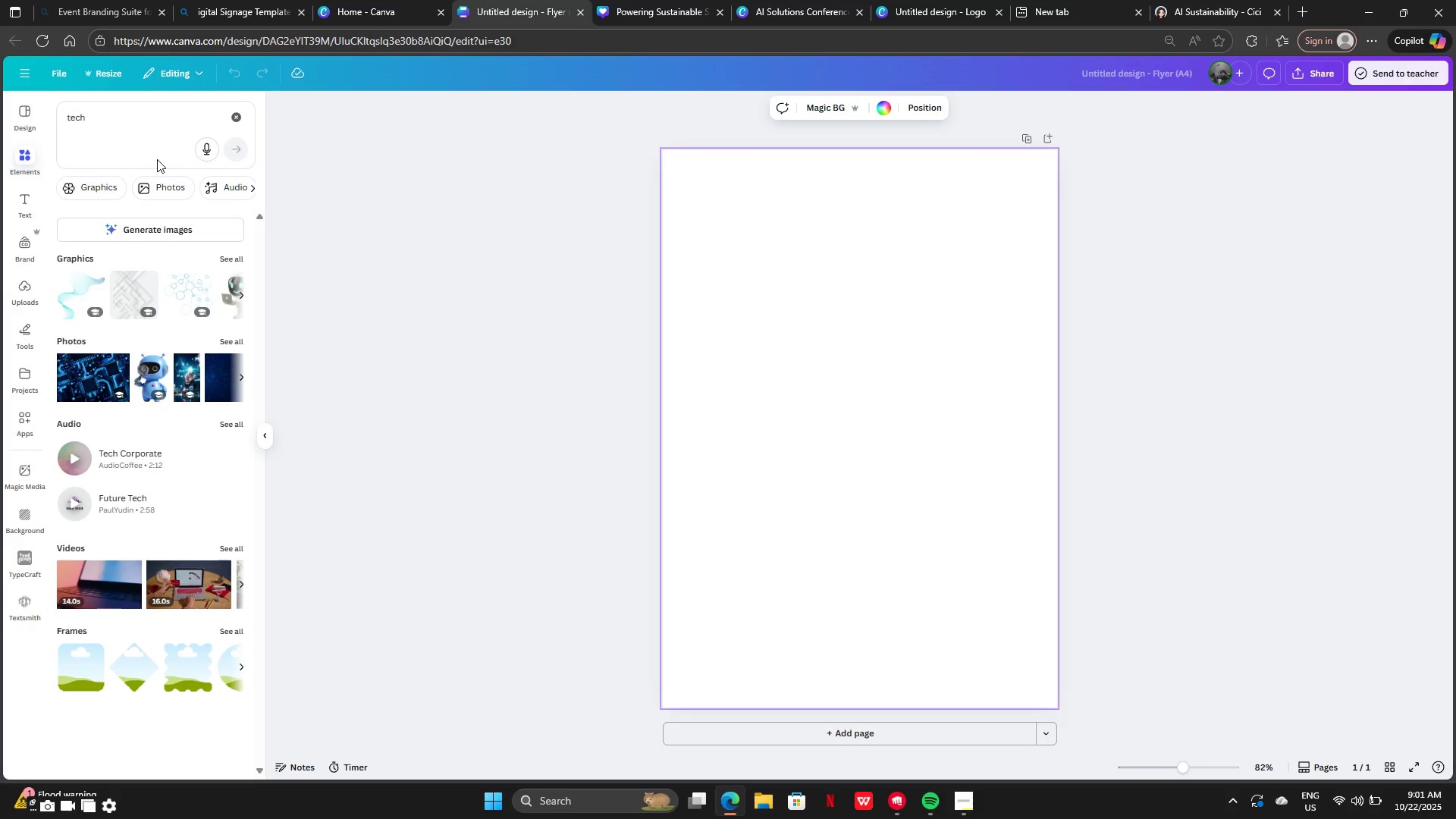 
wait(12.73)
 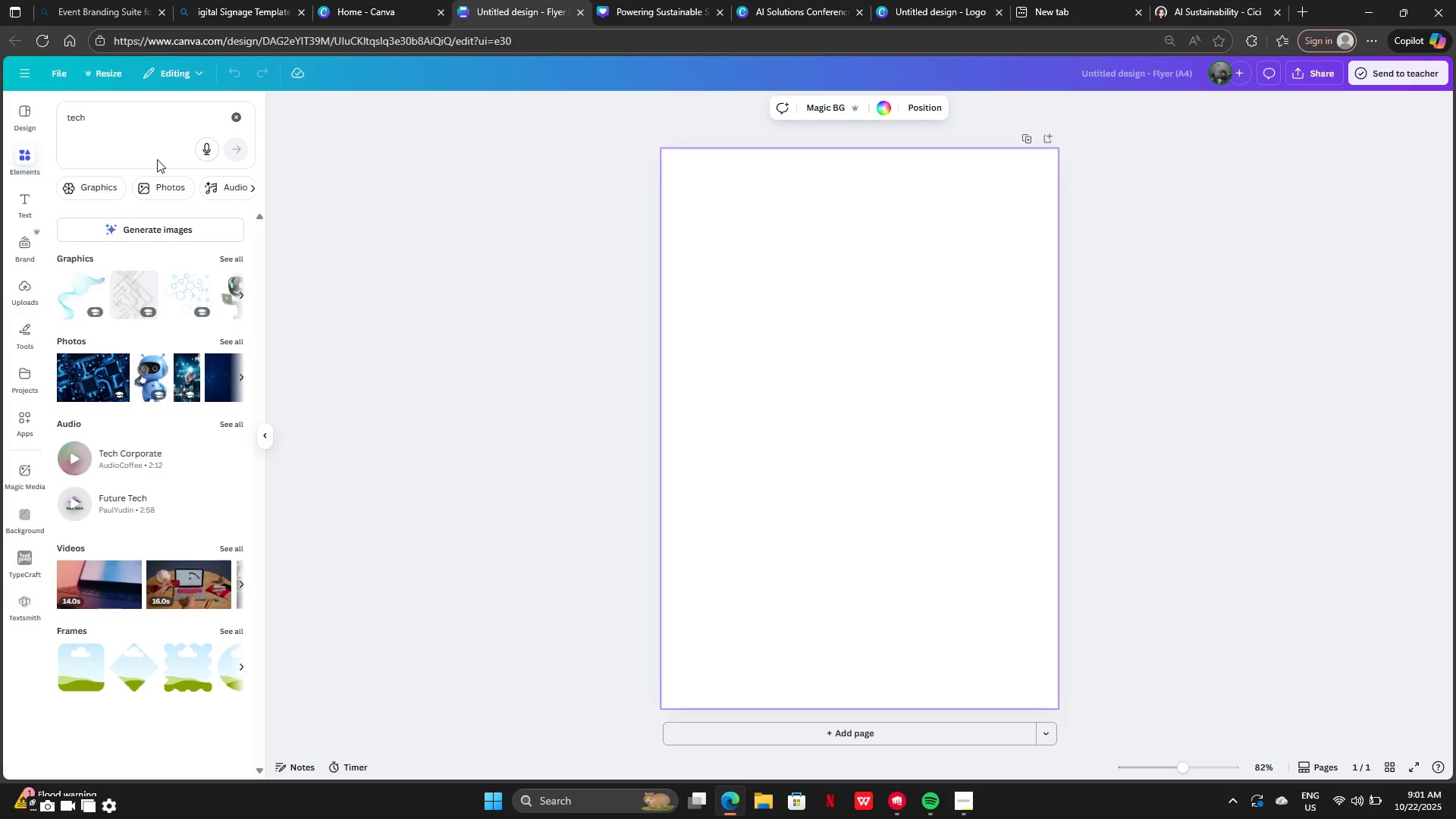 
left_click([165, 194])
 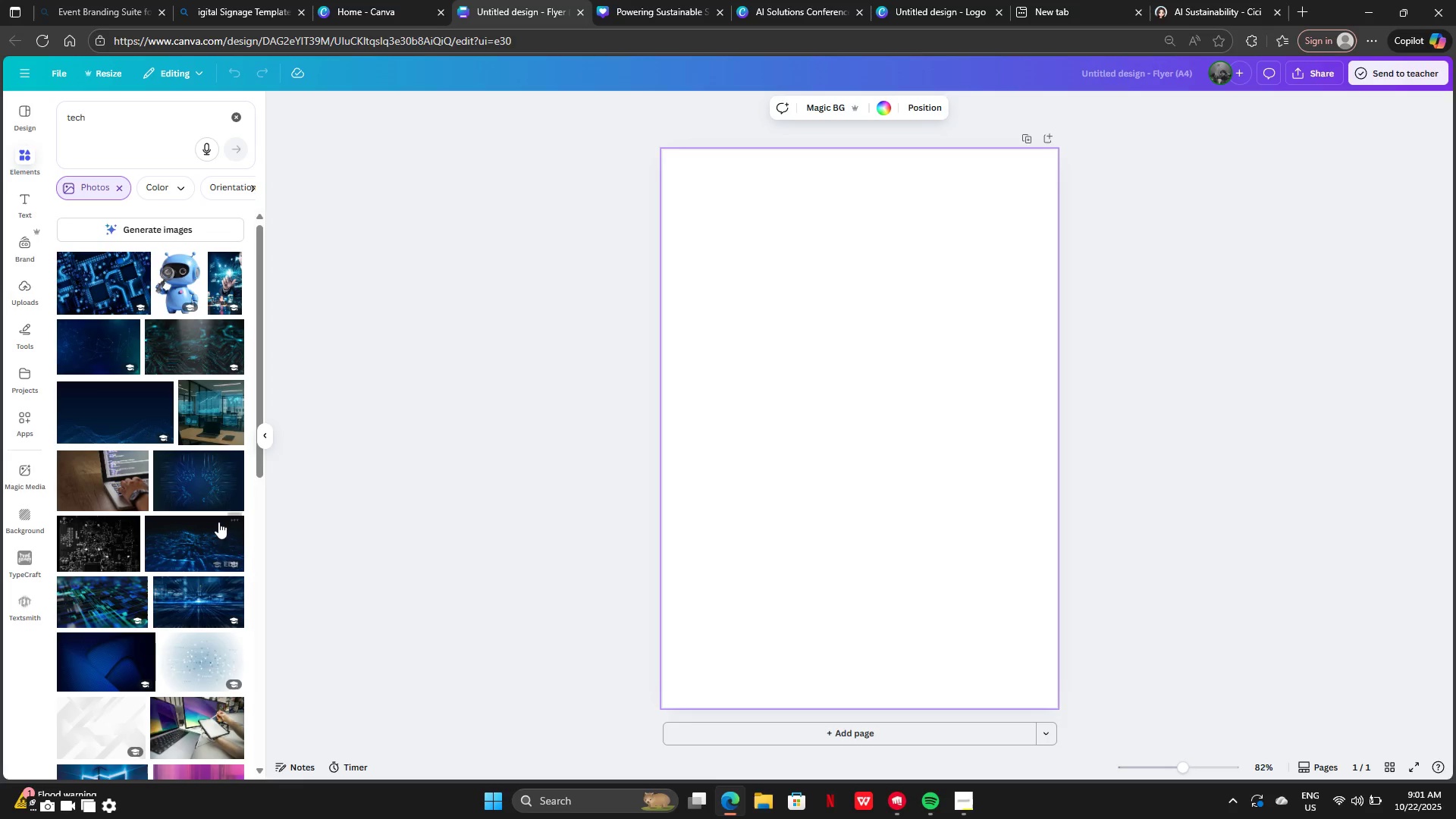 
scroll: coordinate [217, 526], scroll_direction: down, amount: 23.0
 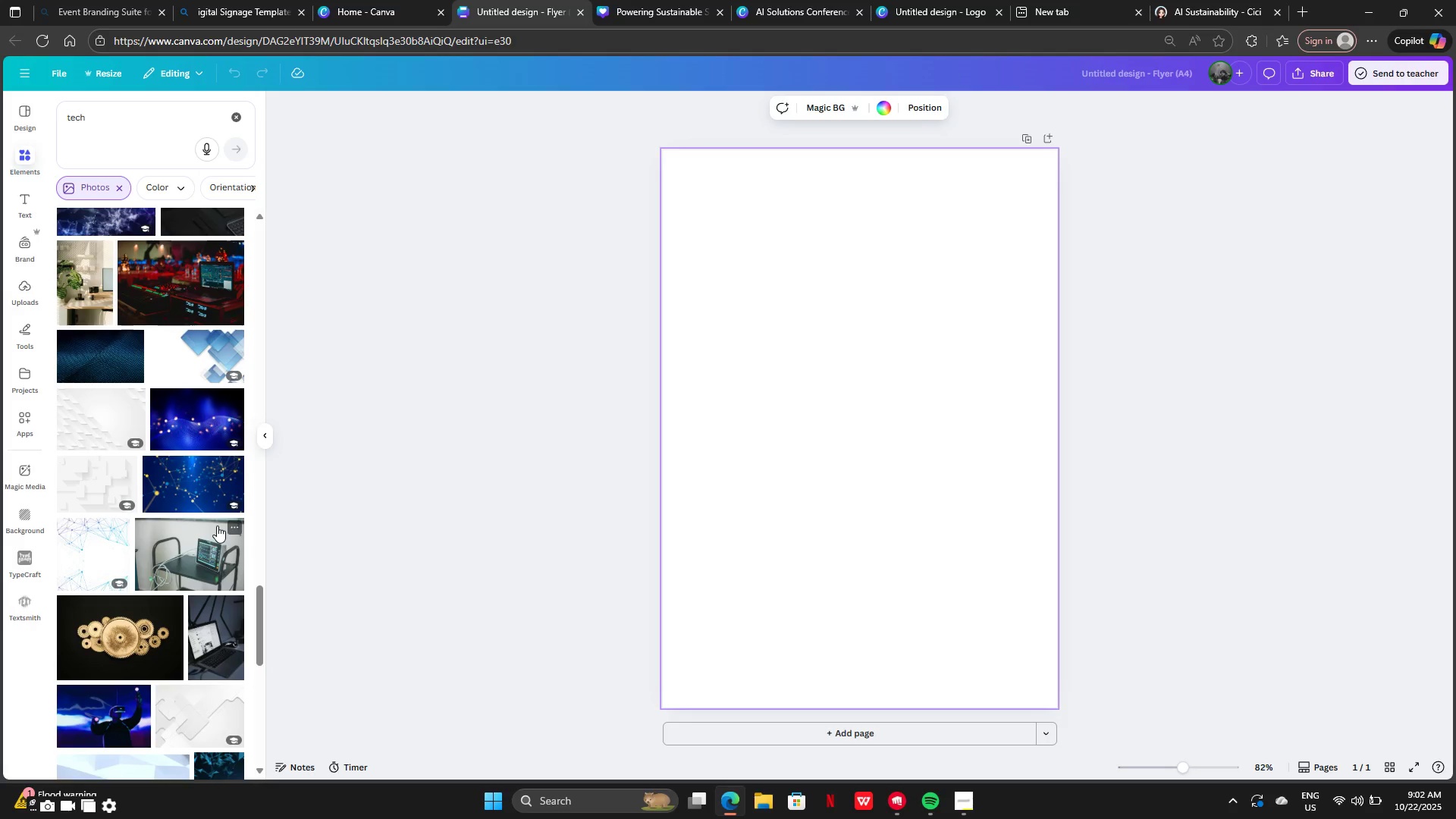 
scroll: coordinate [217, 526], scroll_direction: down, amount: 9.0
 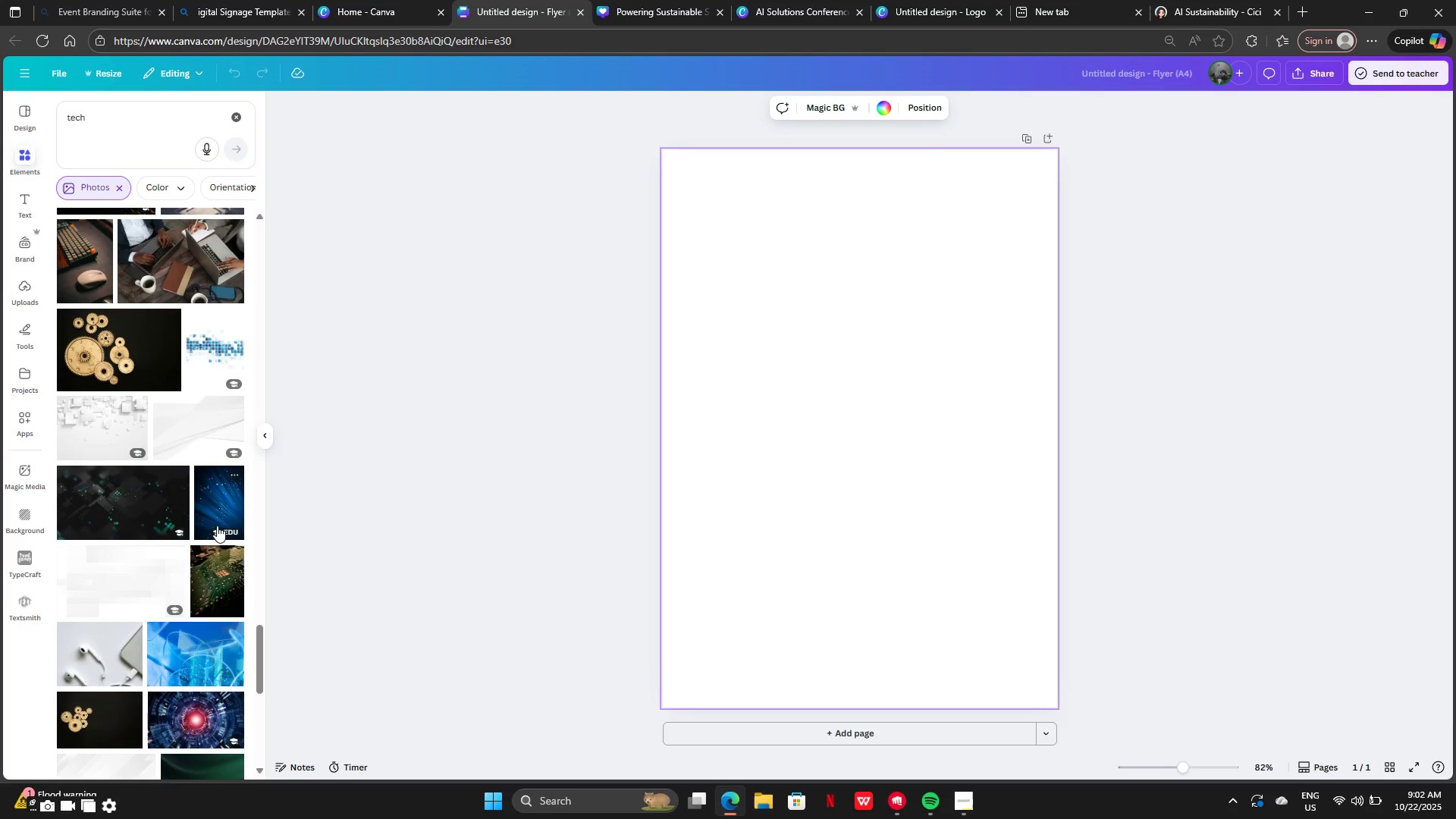 
scroll: coordinate [217, 526], scroll_direction: up, amount: 3.0
 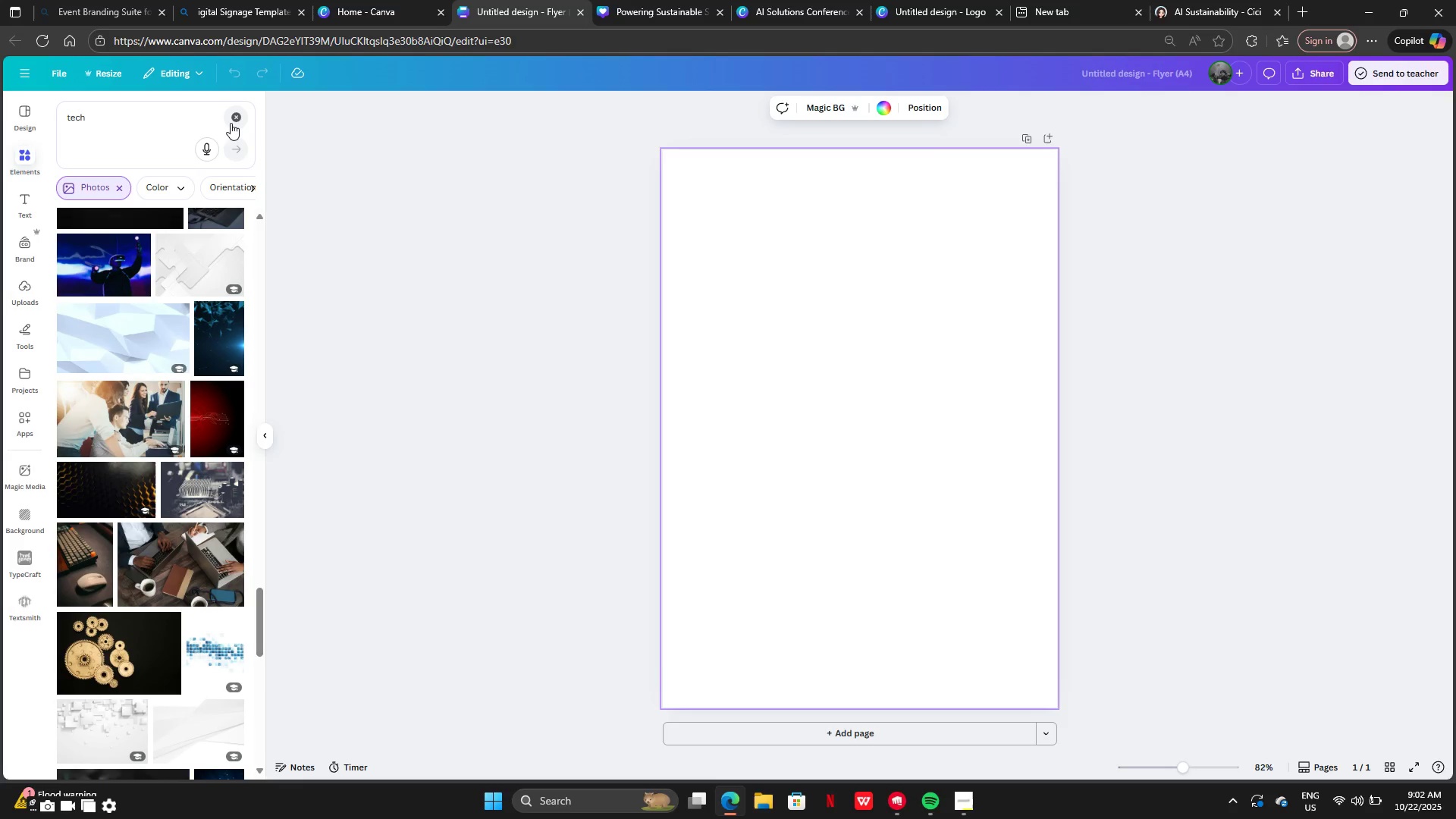 
left_click([231, 123])
 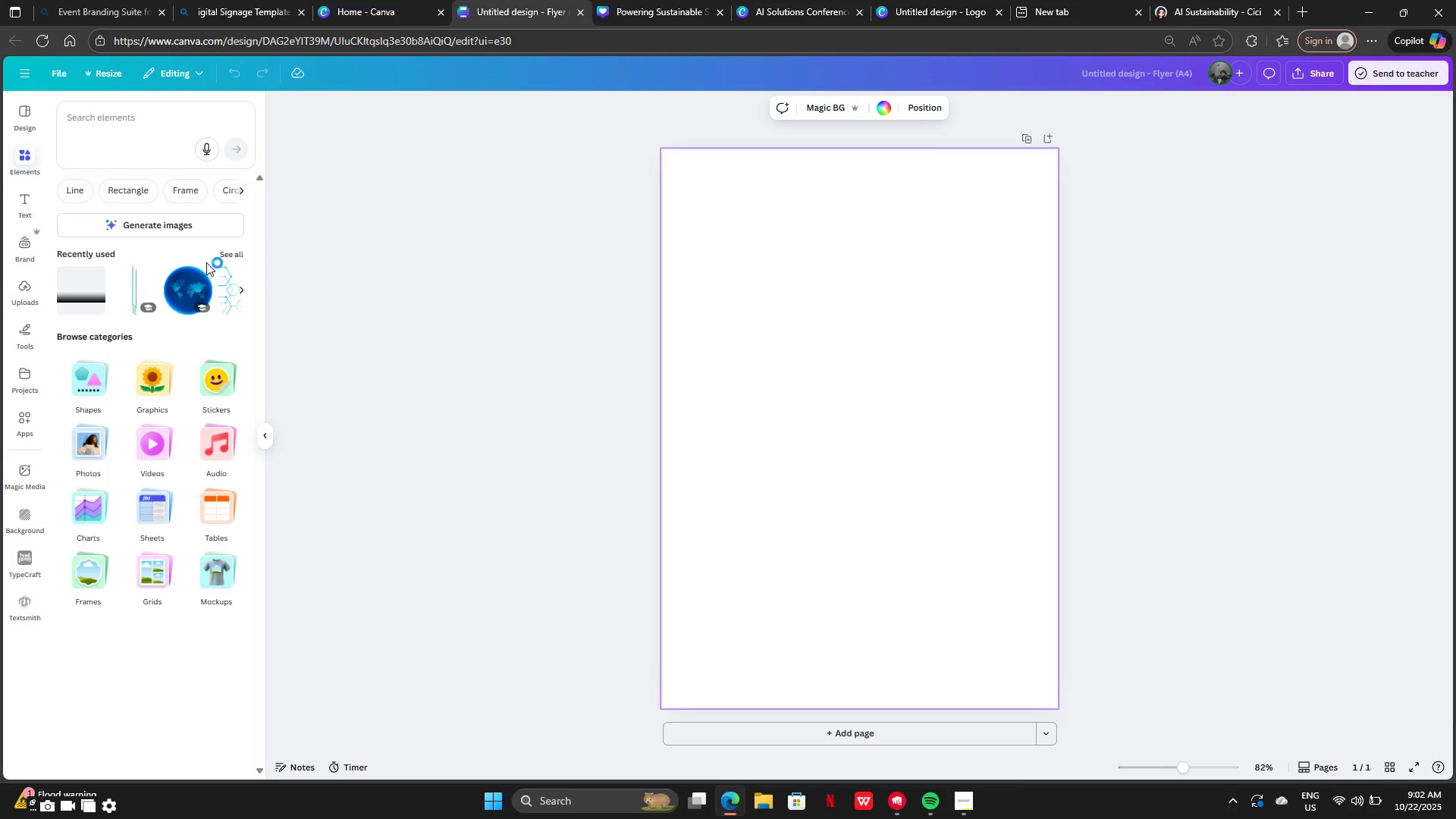 
left_click([227, 263])
 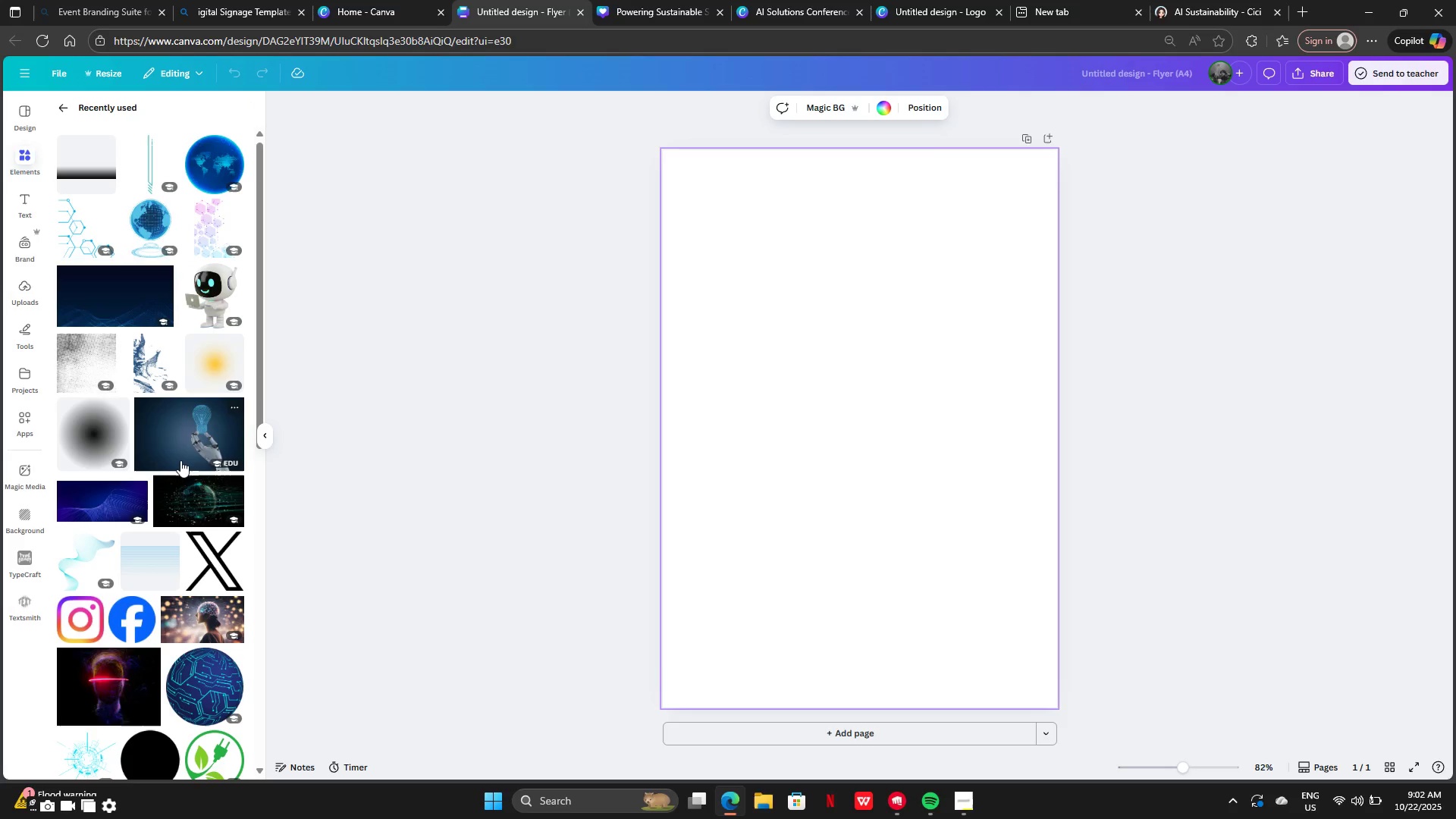 
scroll: coordinate [170, 408], scroll_direction: up, amount: 3.0
 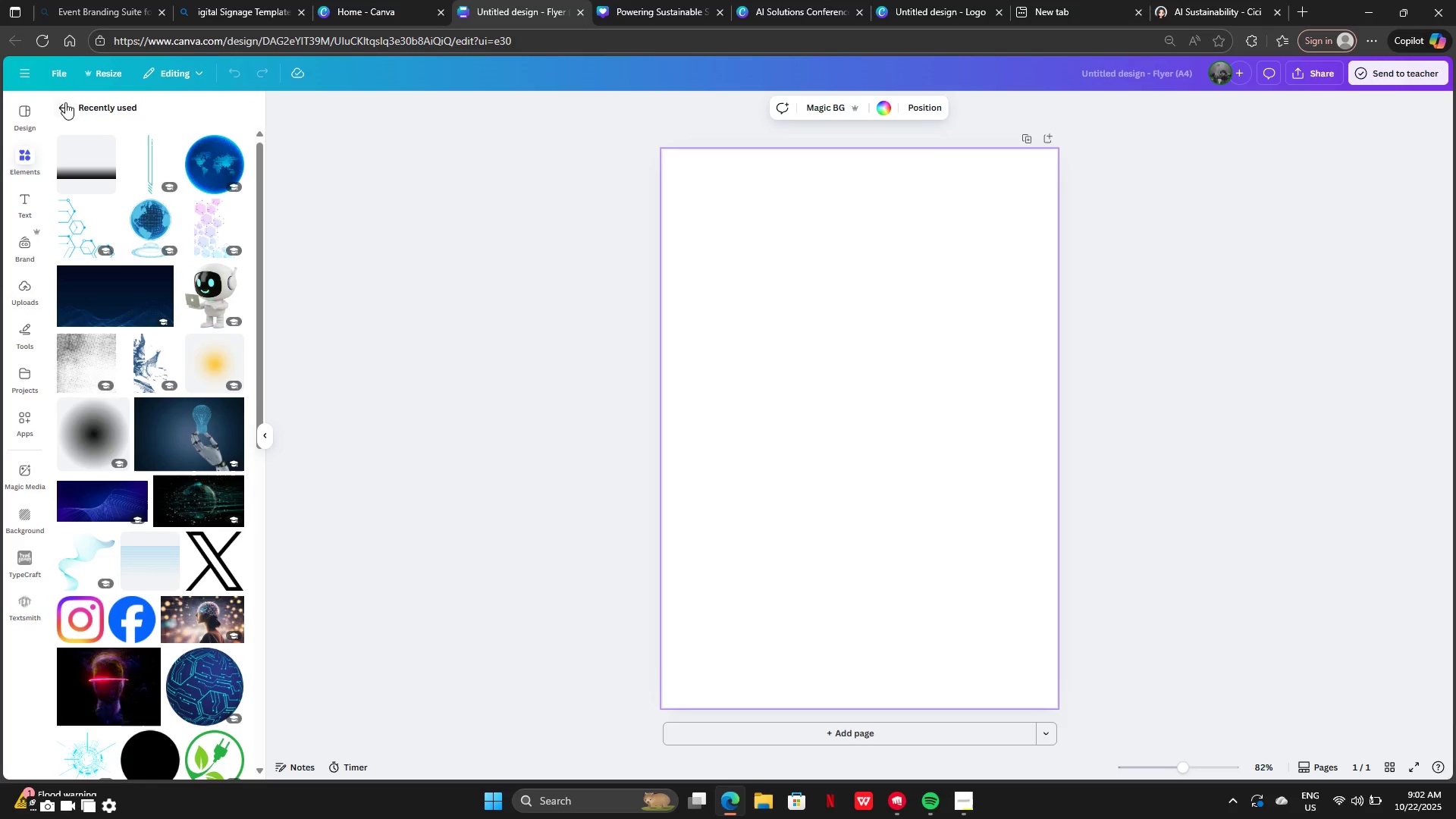 
left_click([62, 108])
 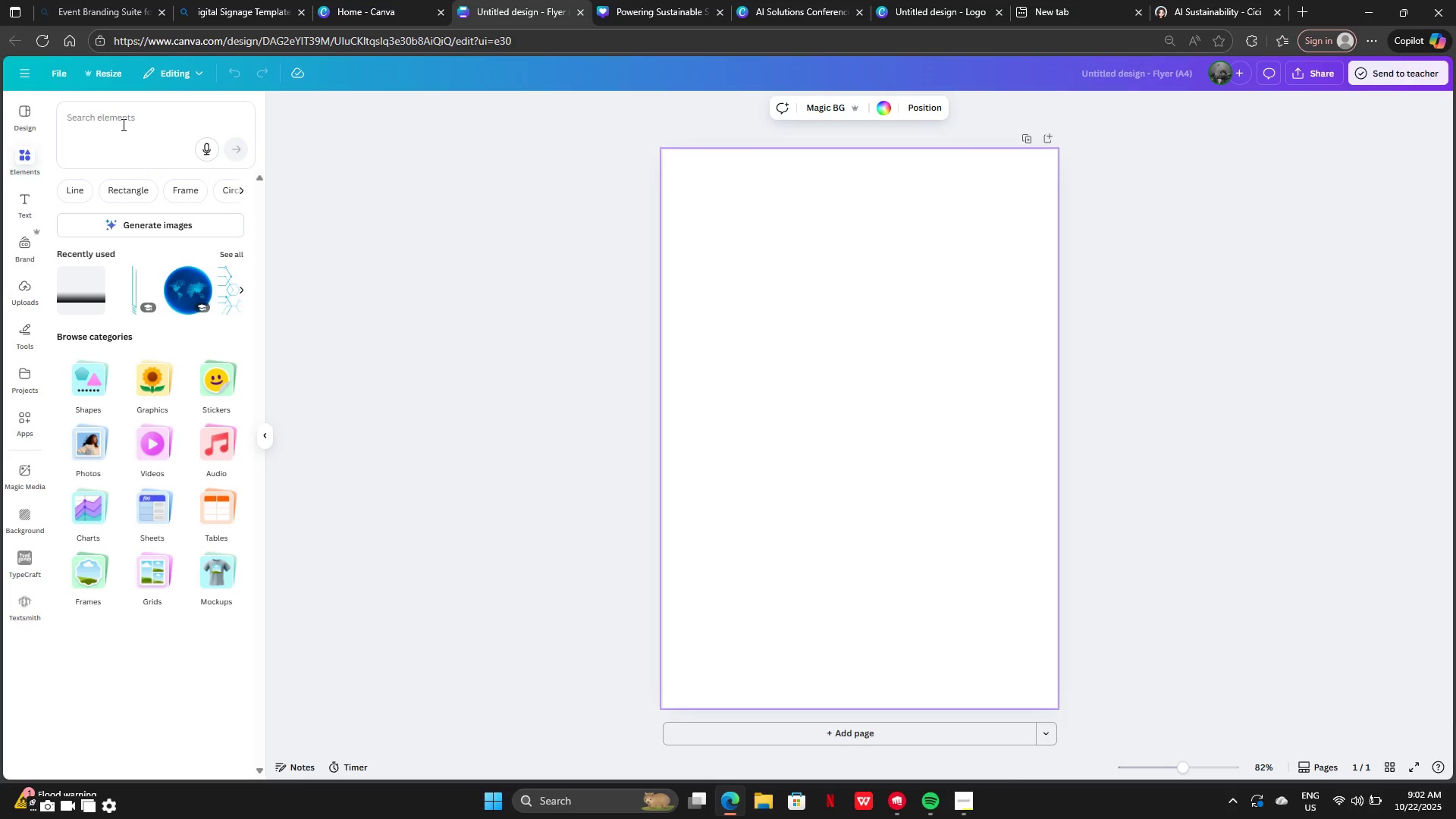 
left_click([122, 124])
 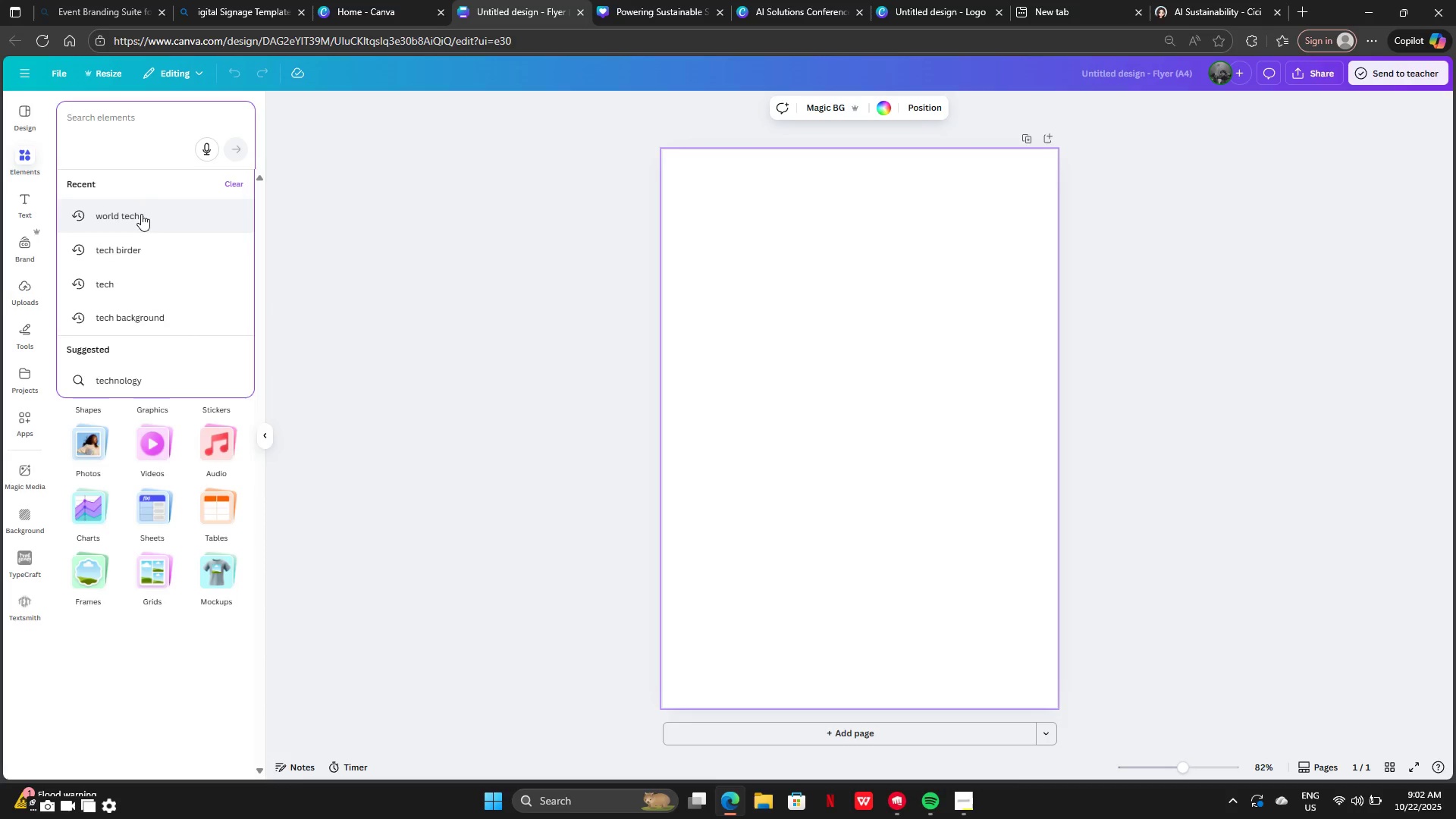 
left_click([141, 214])
 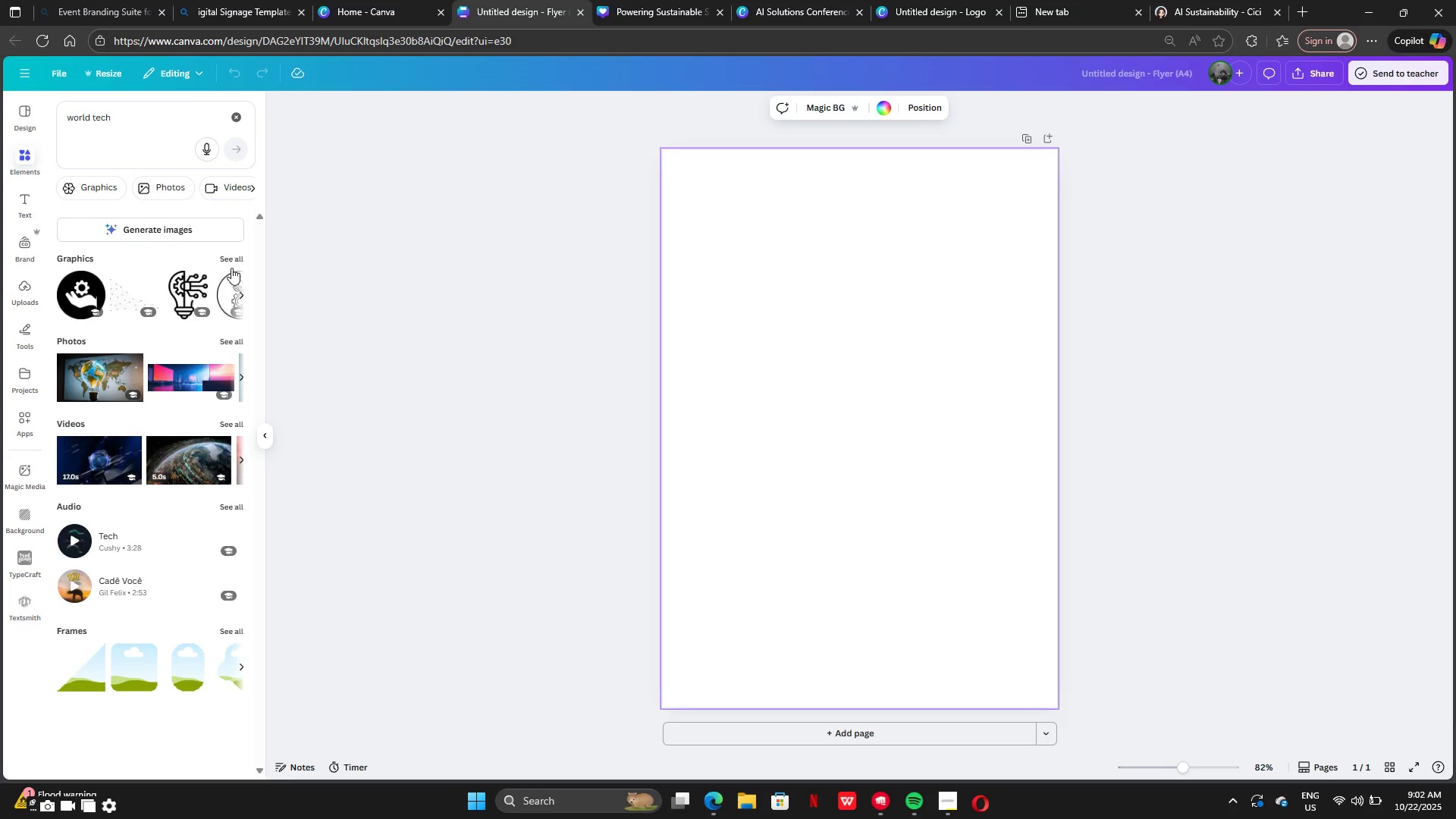 
left_click([237, 249])
 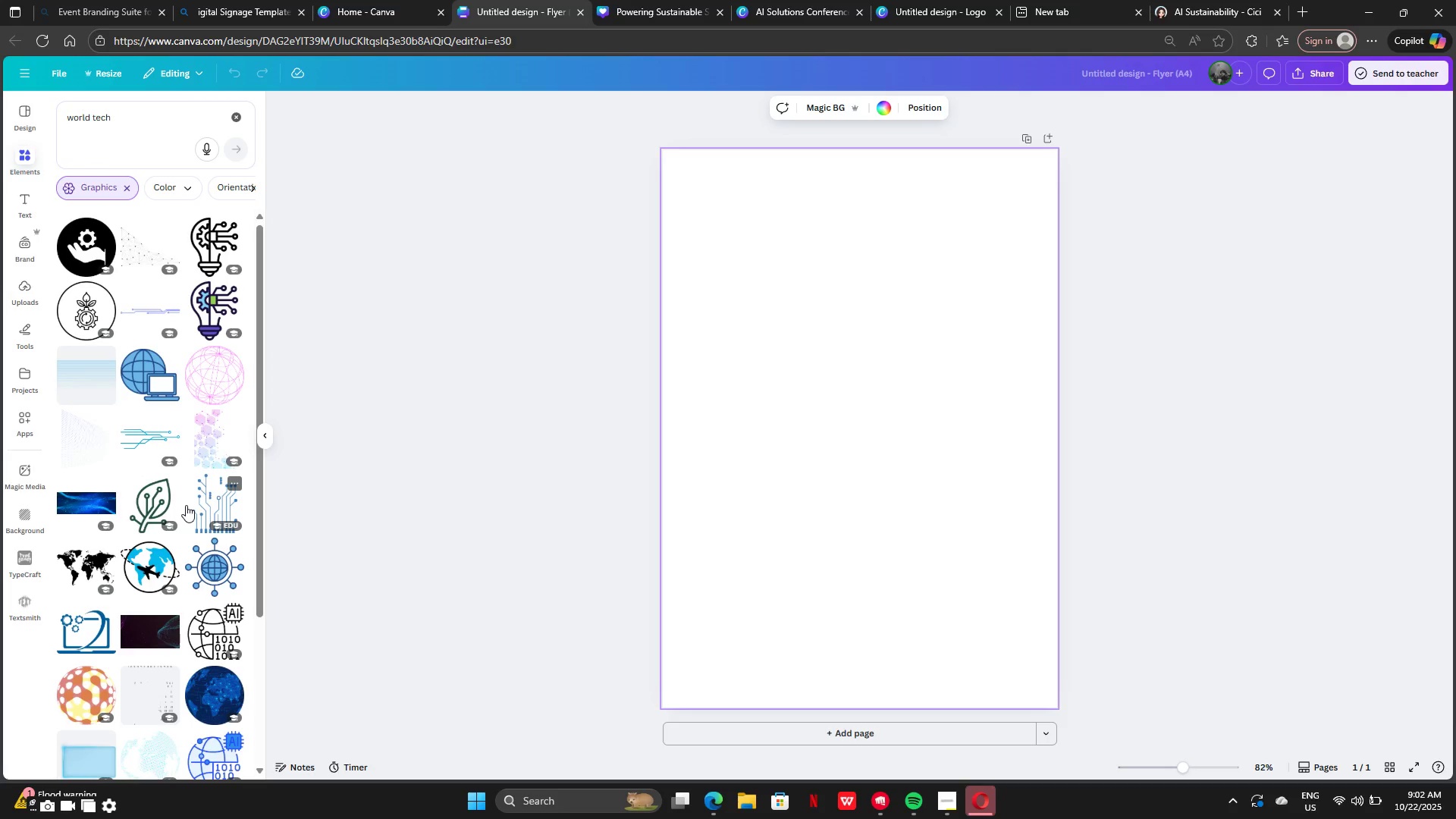 
scroll: coordinate [185, 498], scroll_direction: down, amount: 24.0
 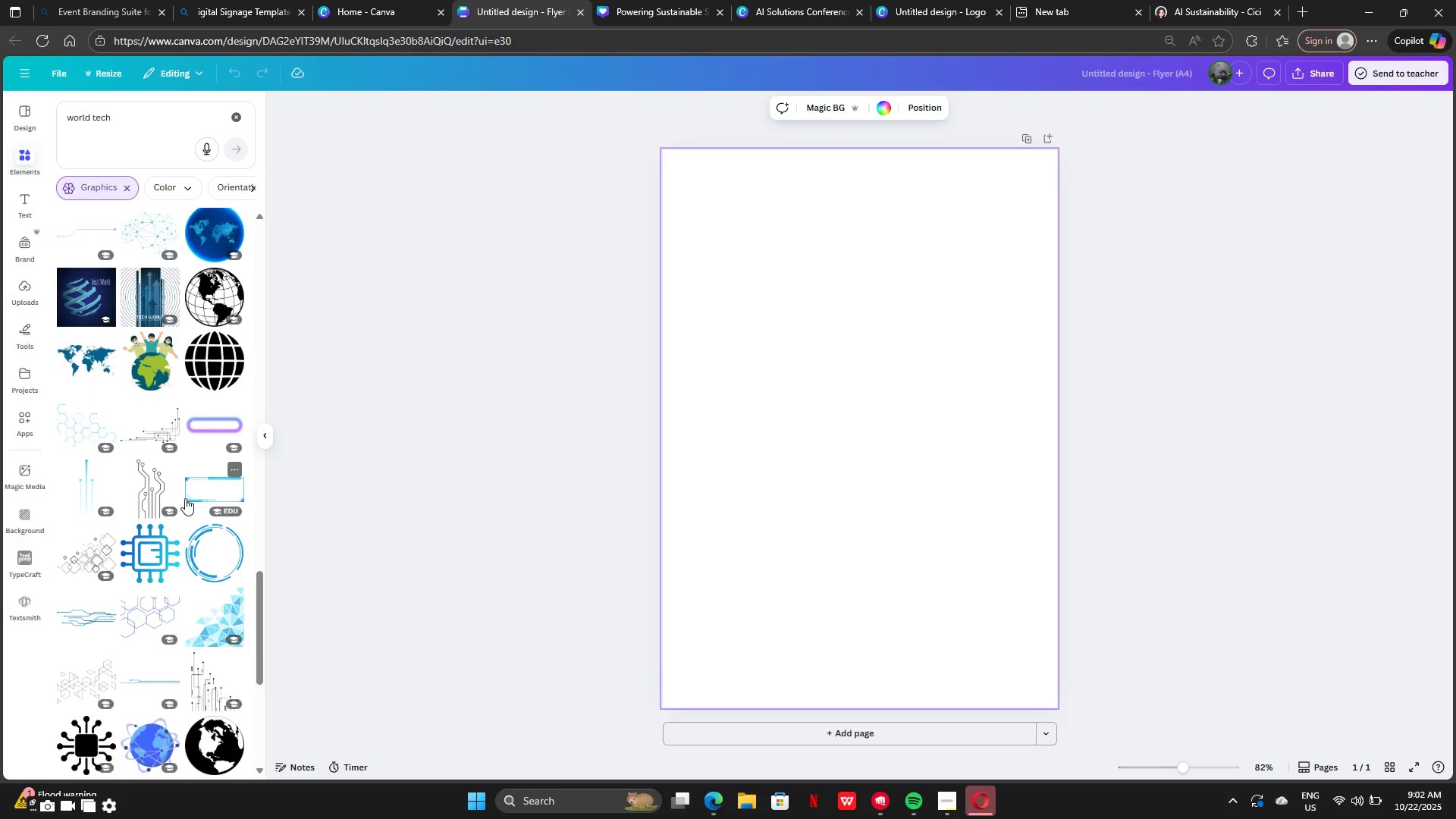 
scroll: coordinate [130, 475], scroll_direction: down, amount: 15.0
 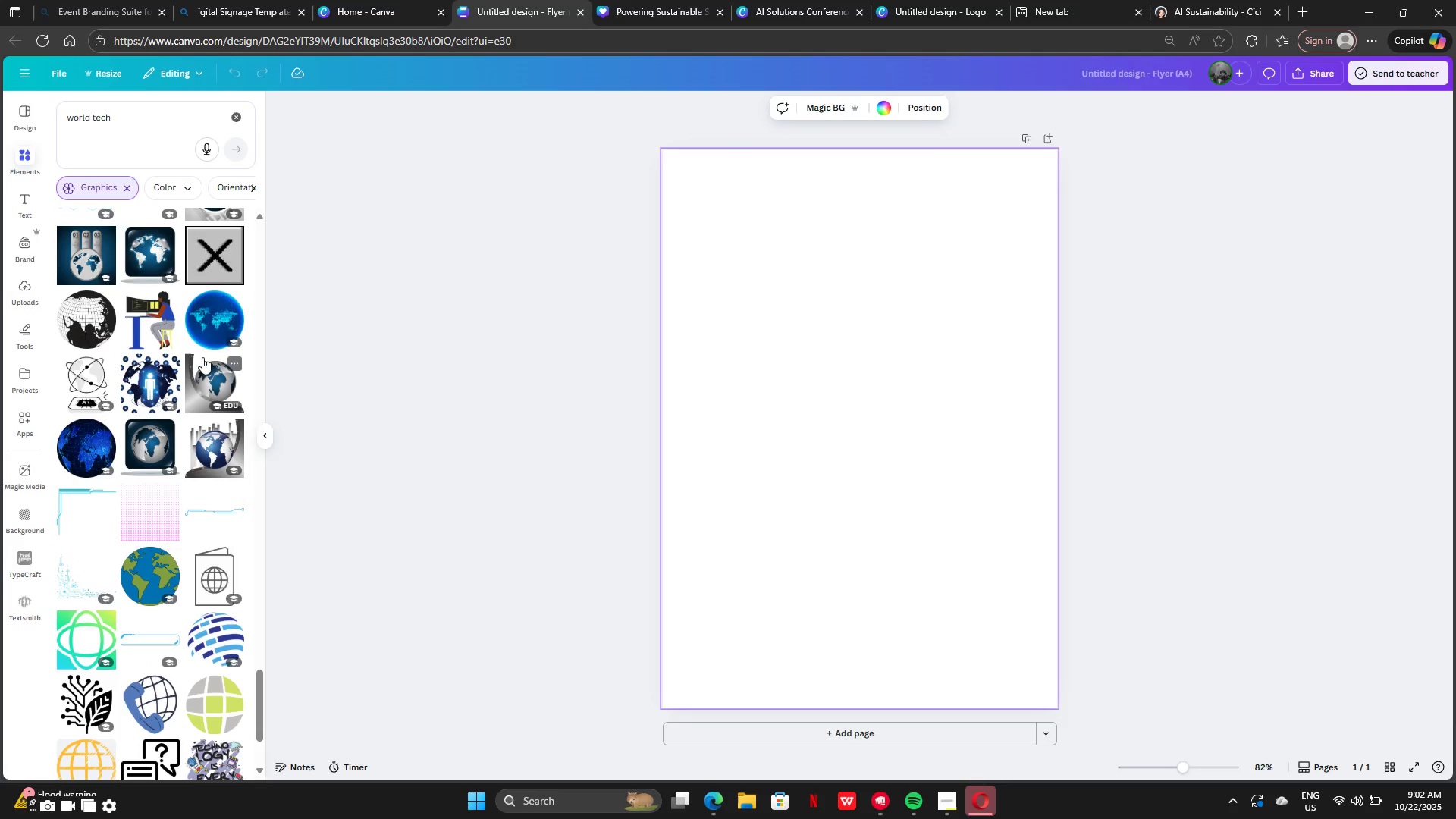 
left_click([222, 318])
 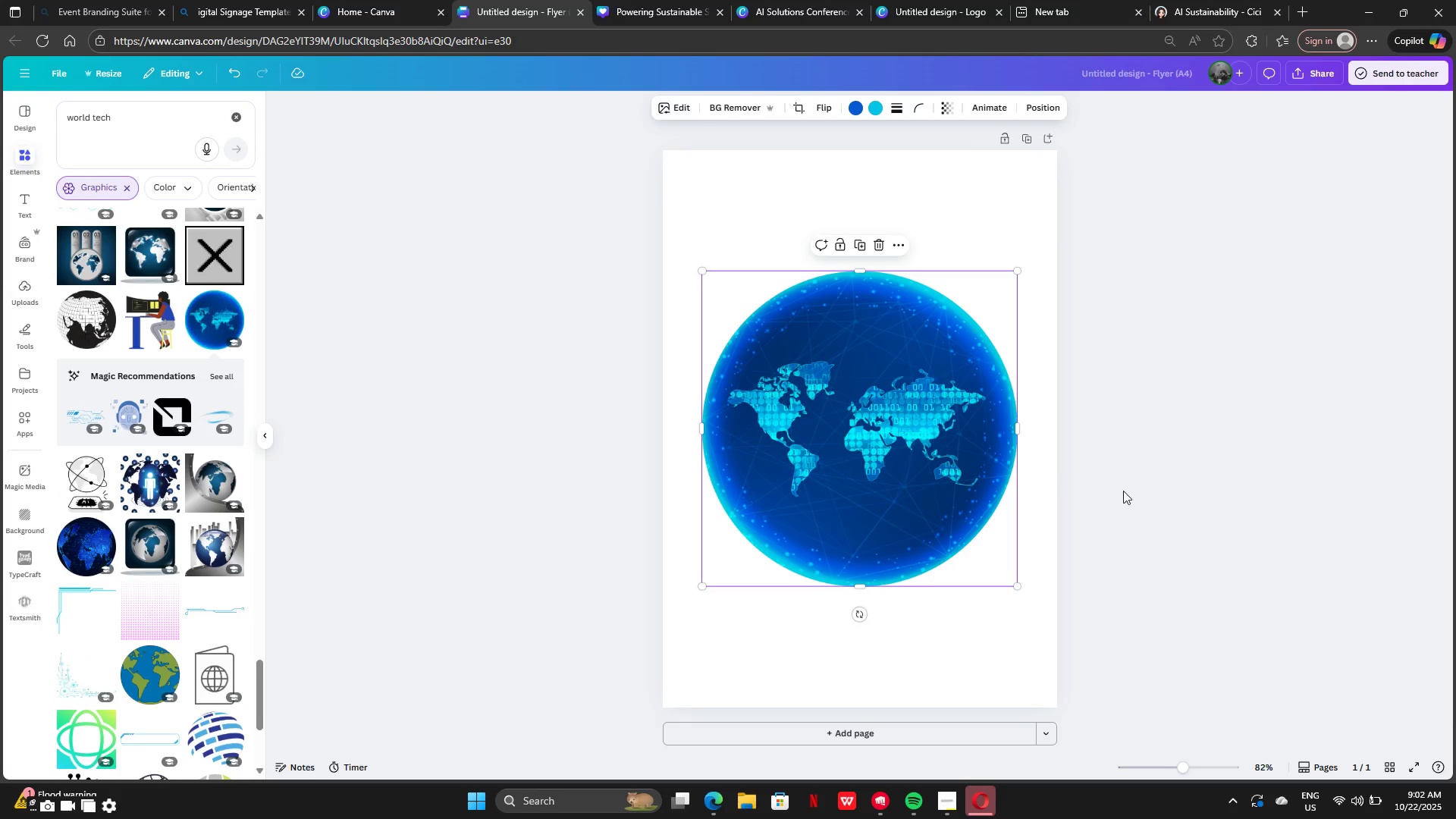 
left_click([1127, 492])
 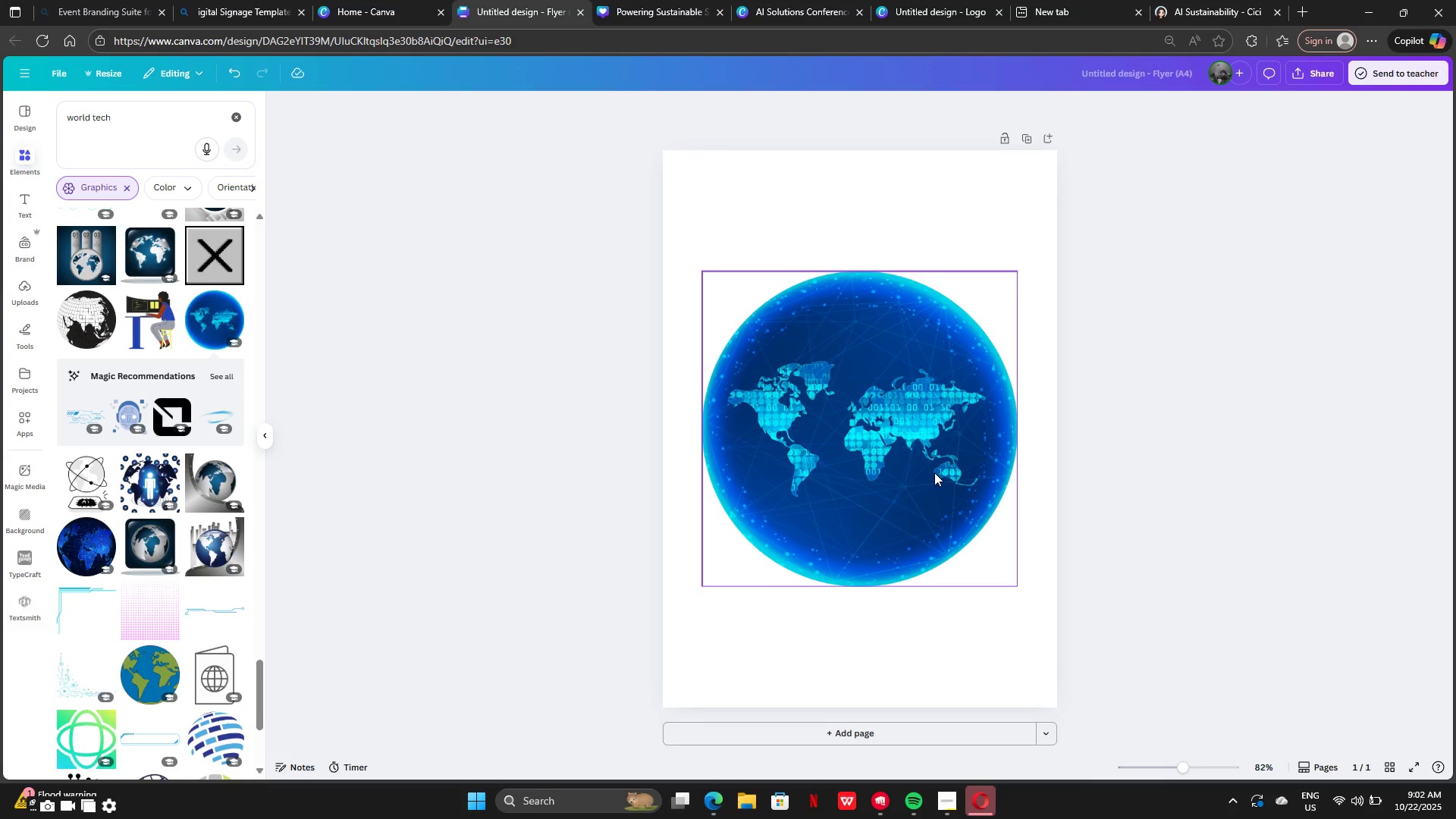 
left_click_drag(start_coordinate=[934, 472], to_coordinate=[762, 211])
 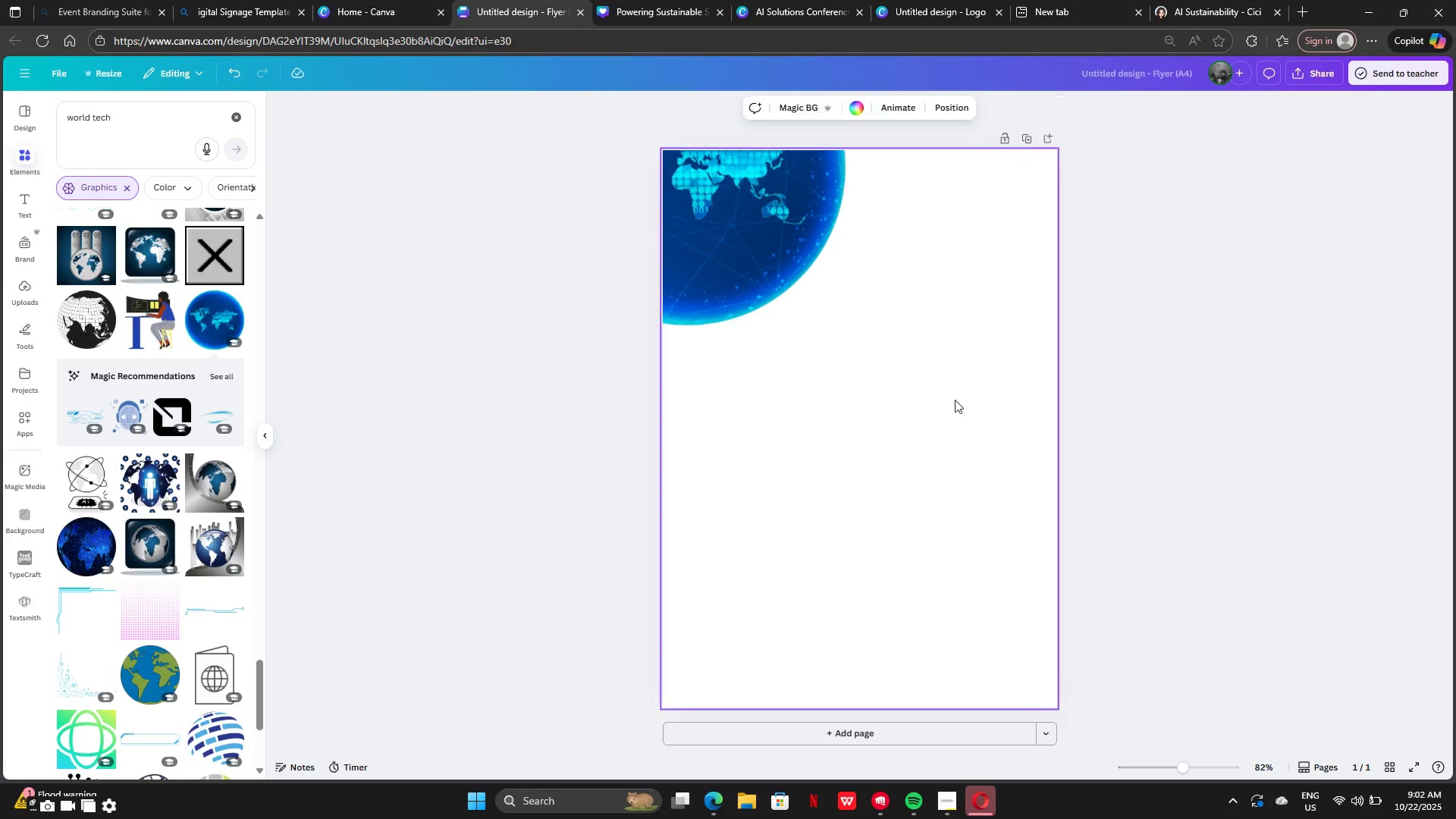 
left_click([968, 427])
 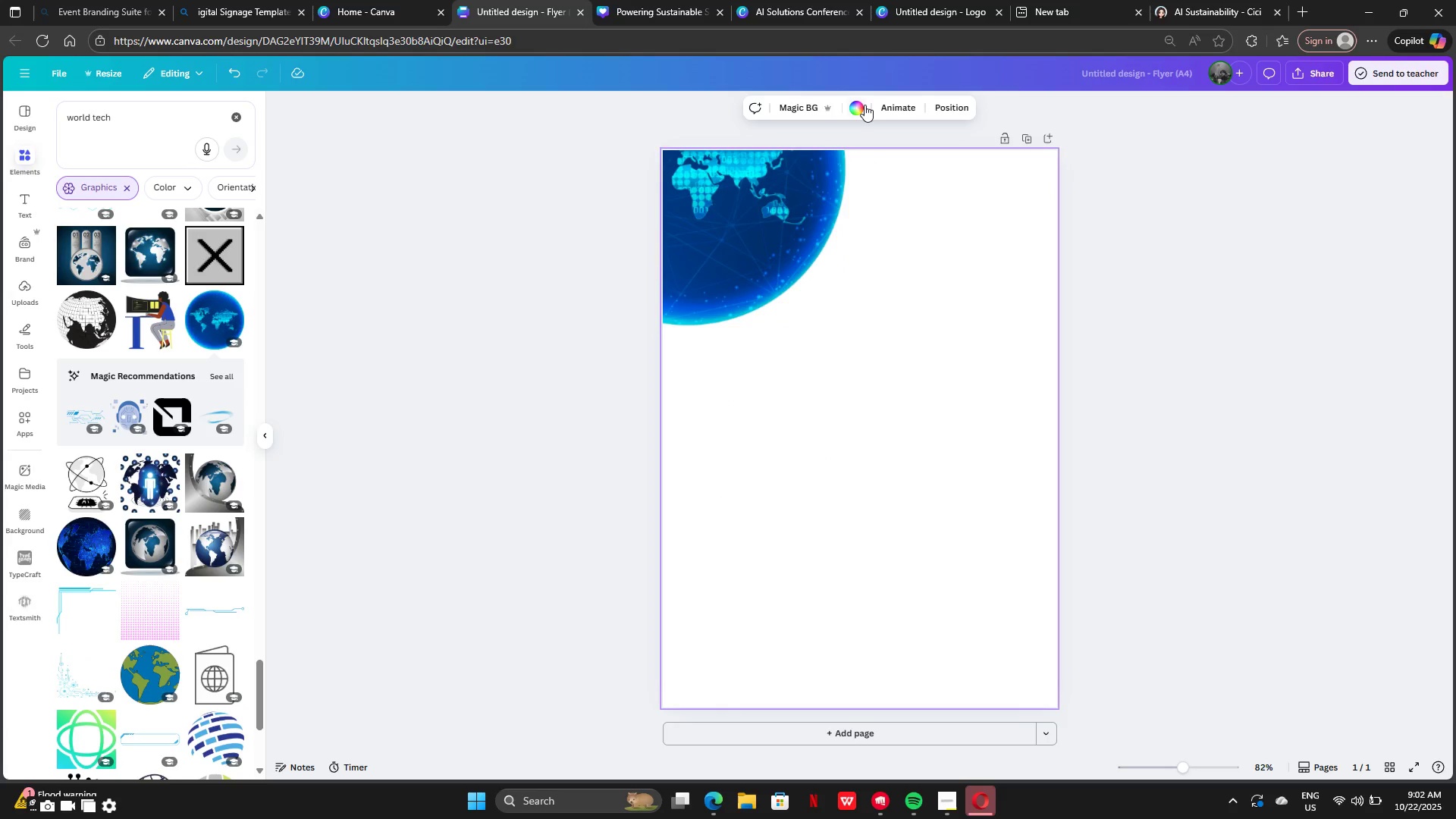 
left_click([864, 105])
 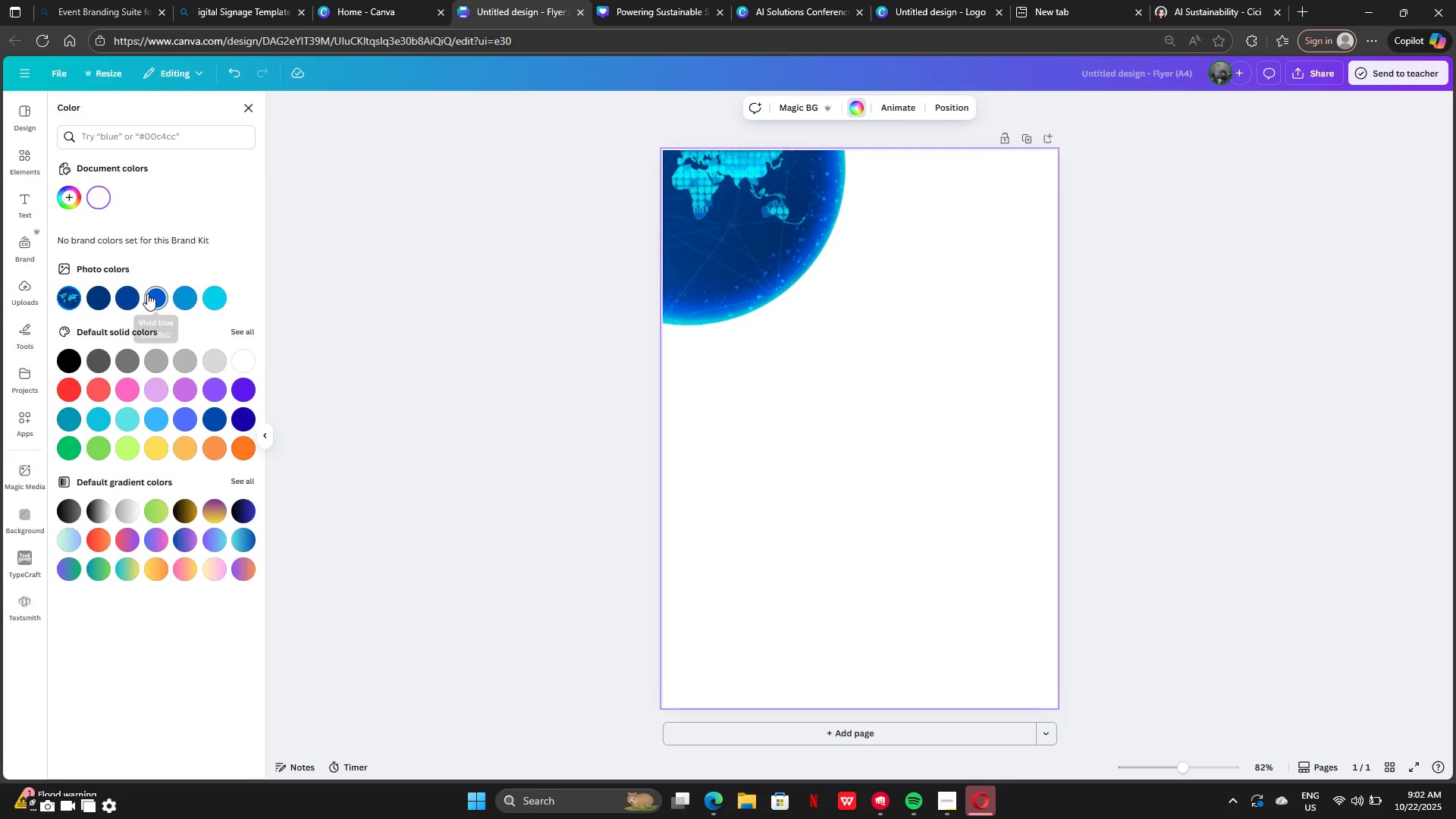 
left_click([143, 293])
 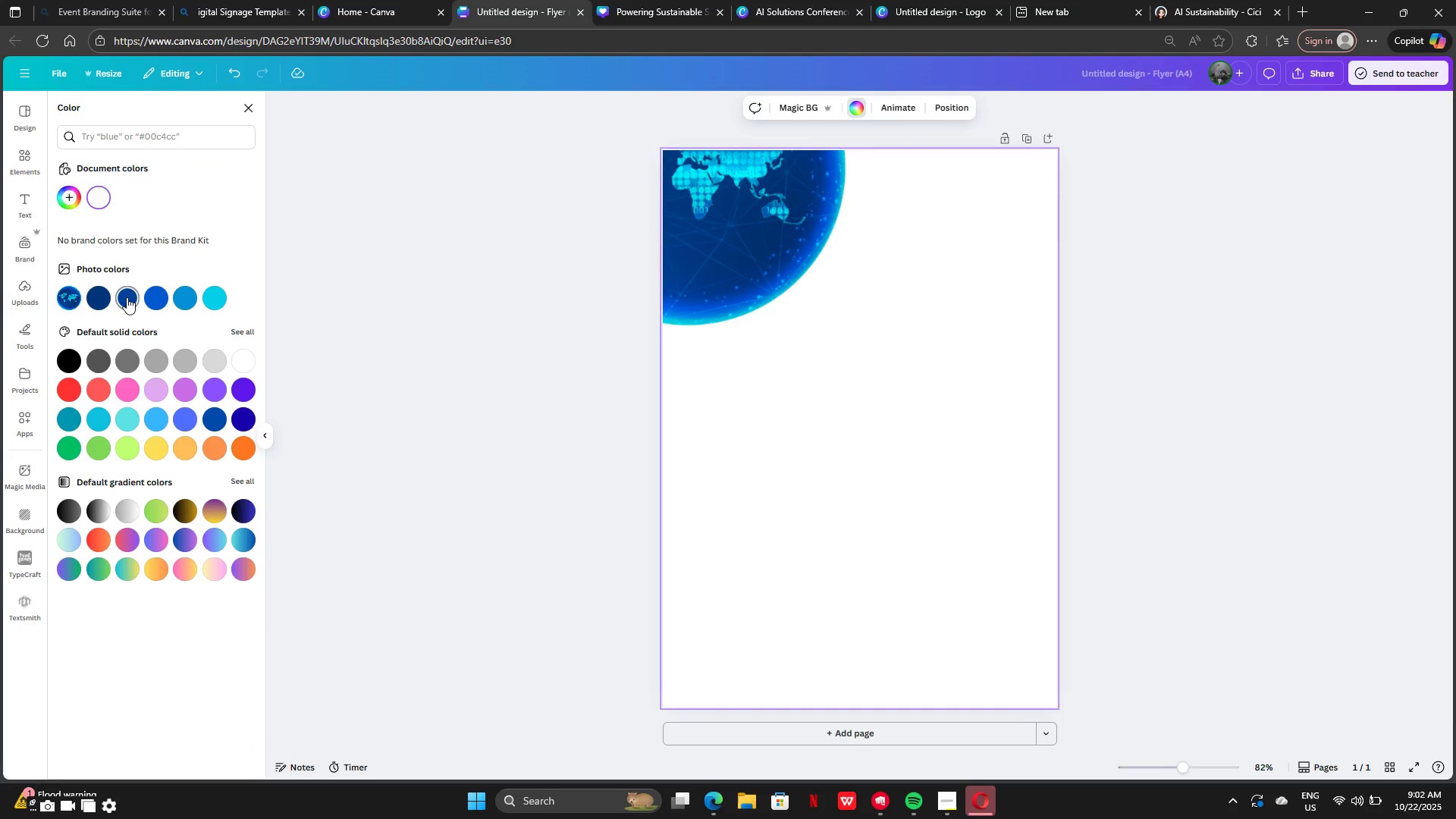 
double_click([127, 297])
 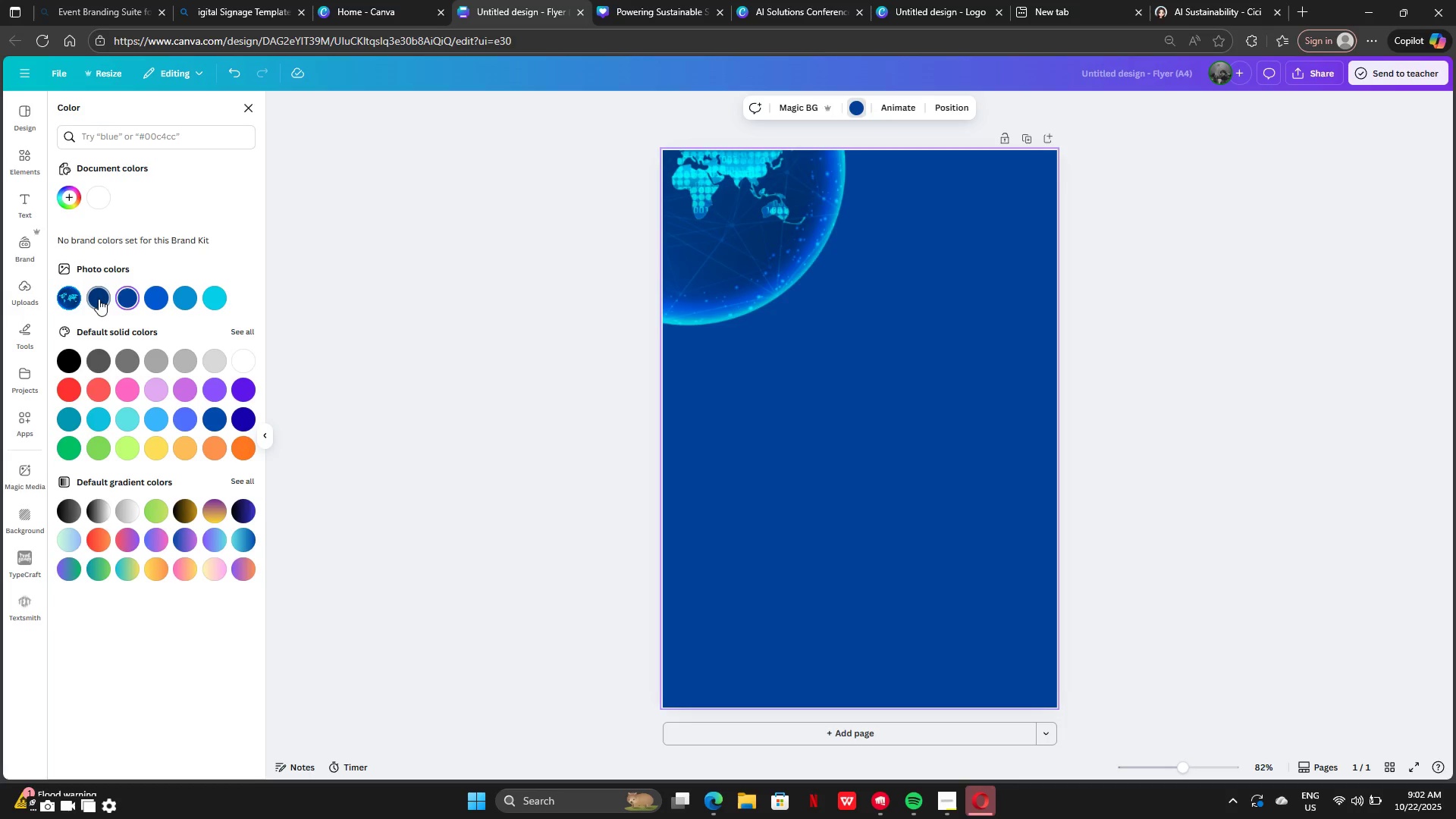 
left_click([99, 299])
 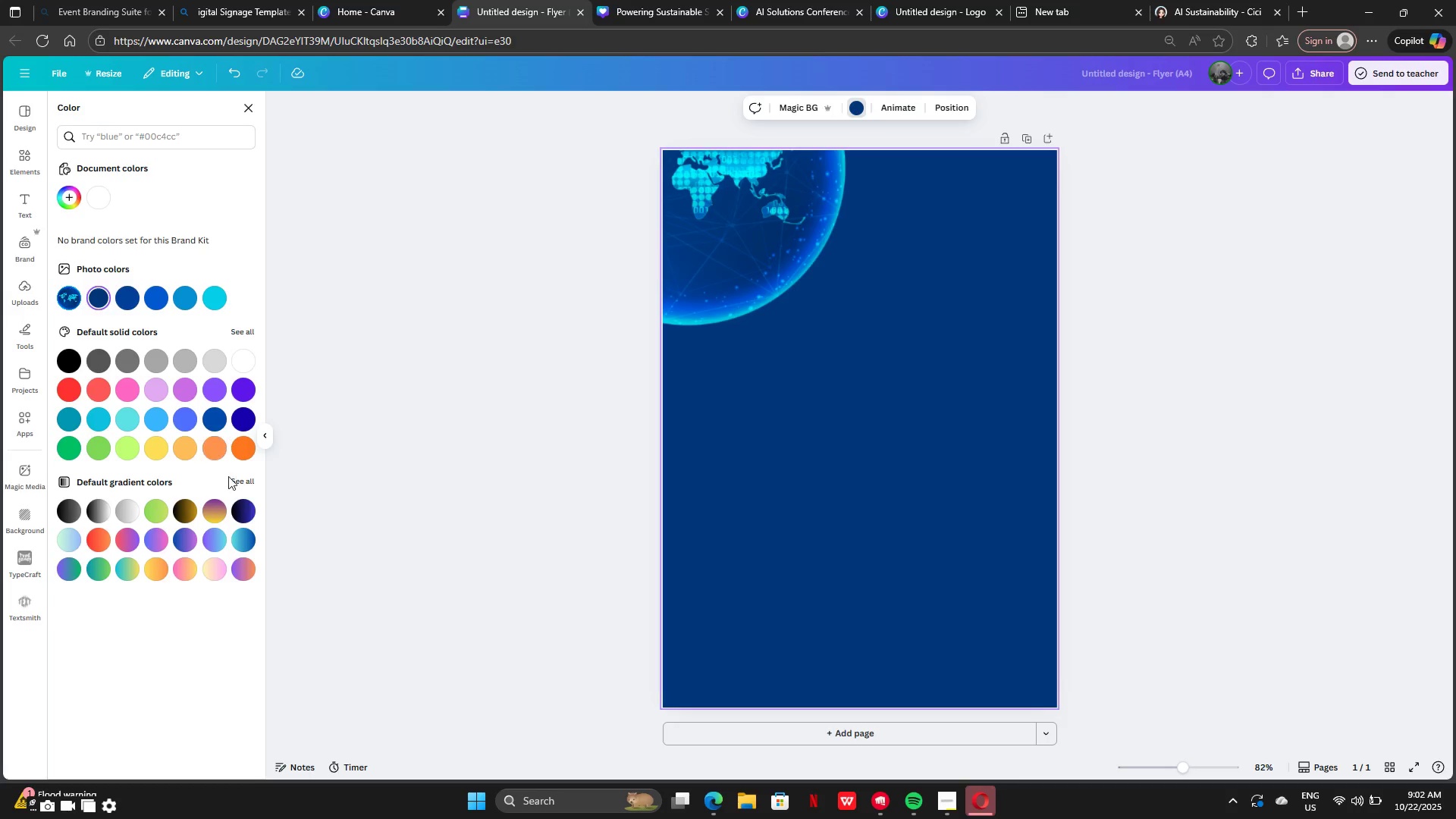 
left_click([247, 515])
 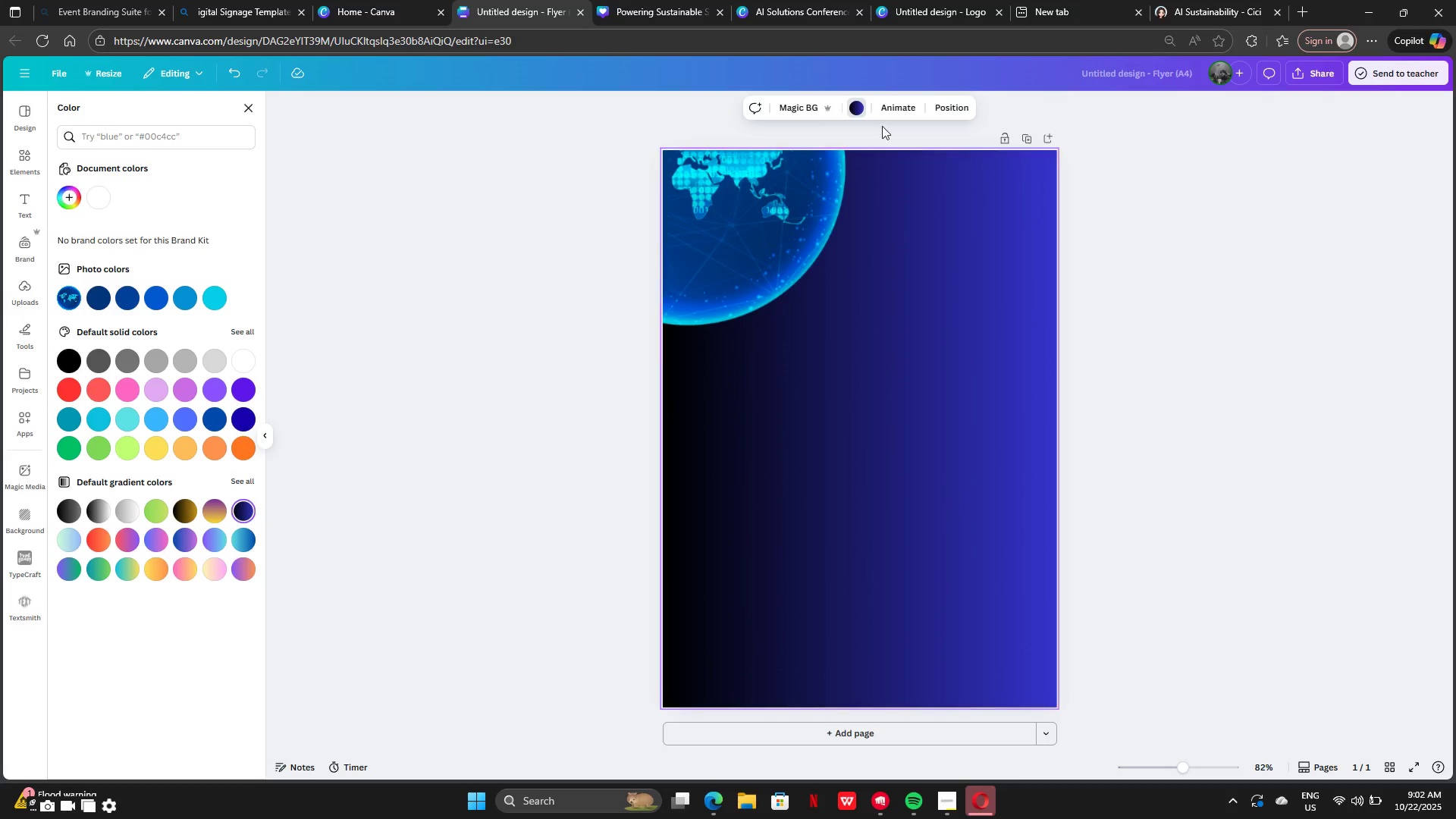 
left_click([864, 106])
 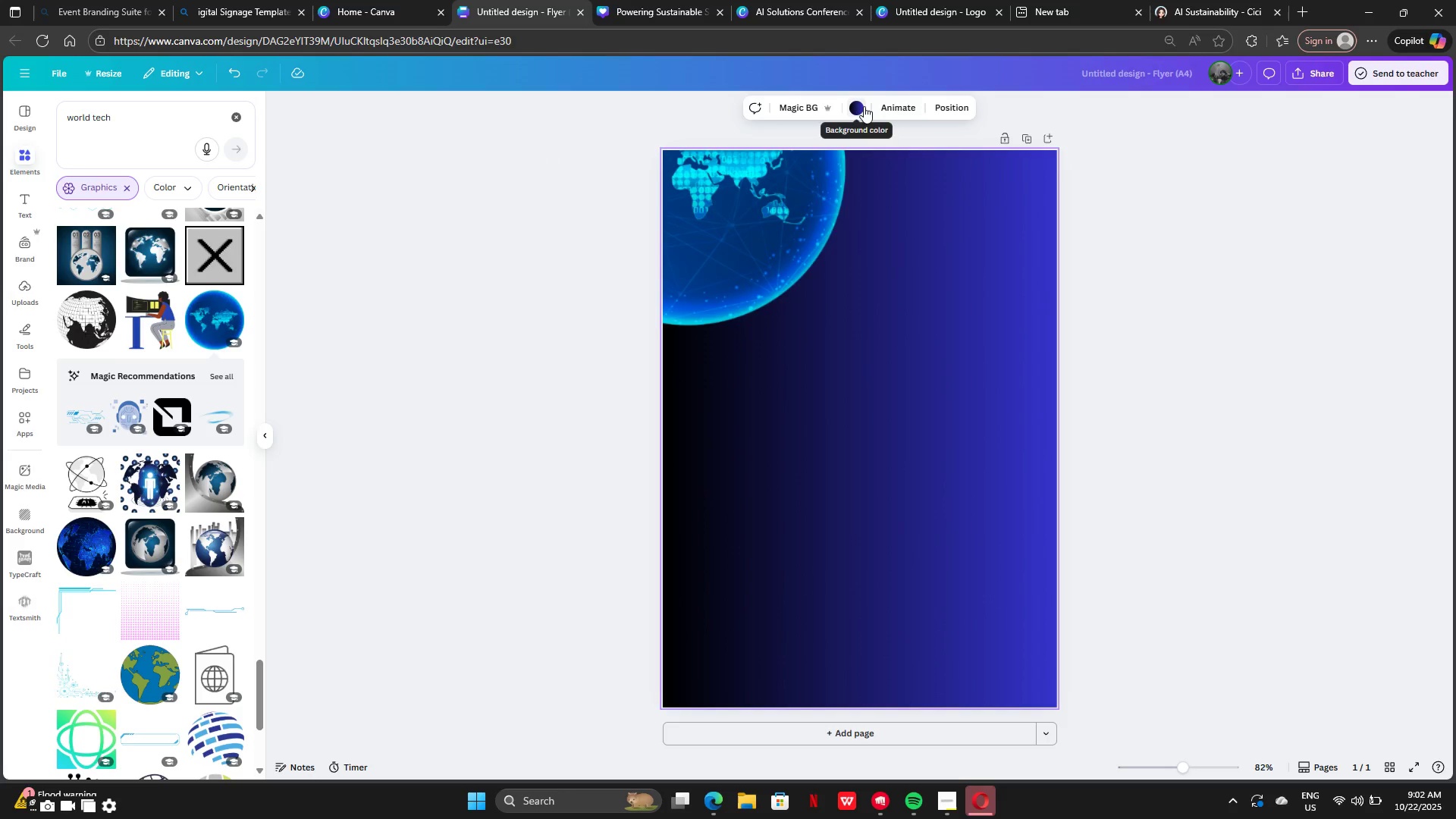 
left_click([864, 106])
 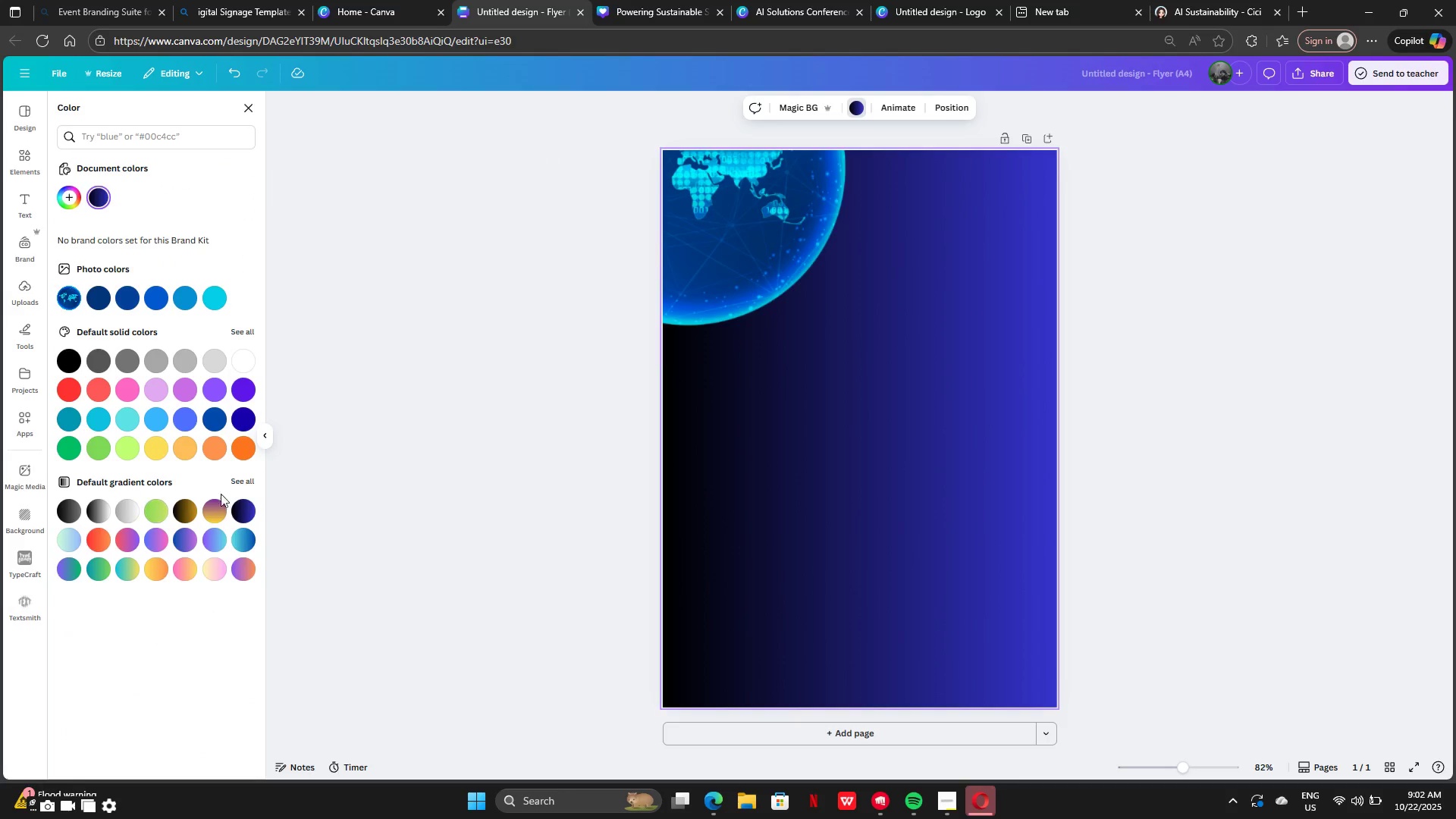 
left_click([231, 487])
 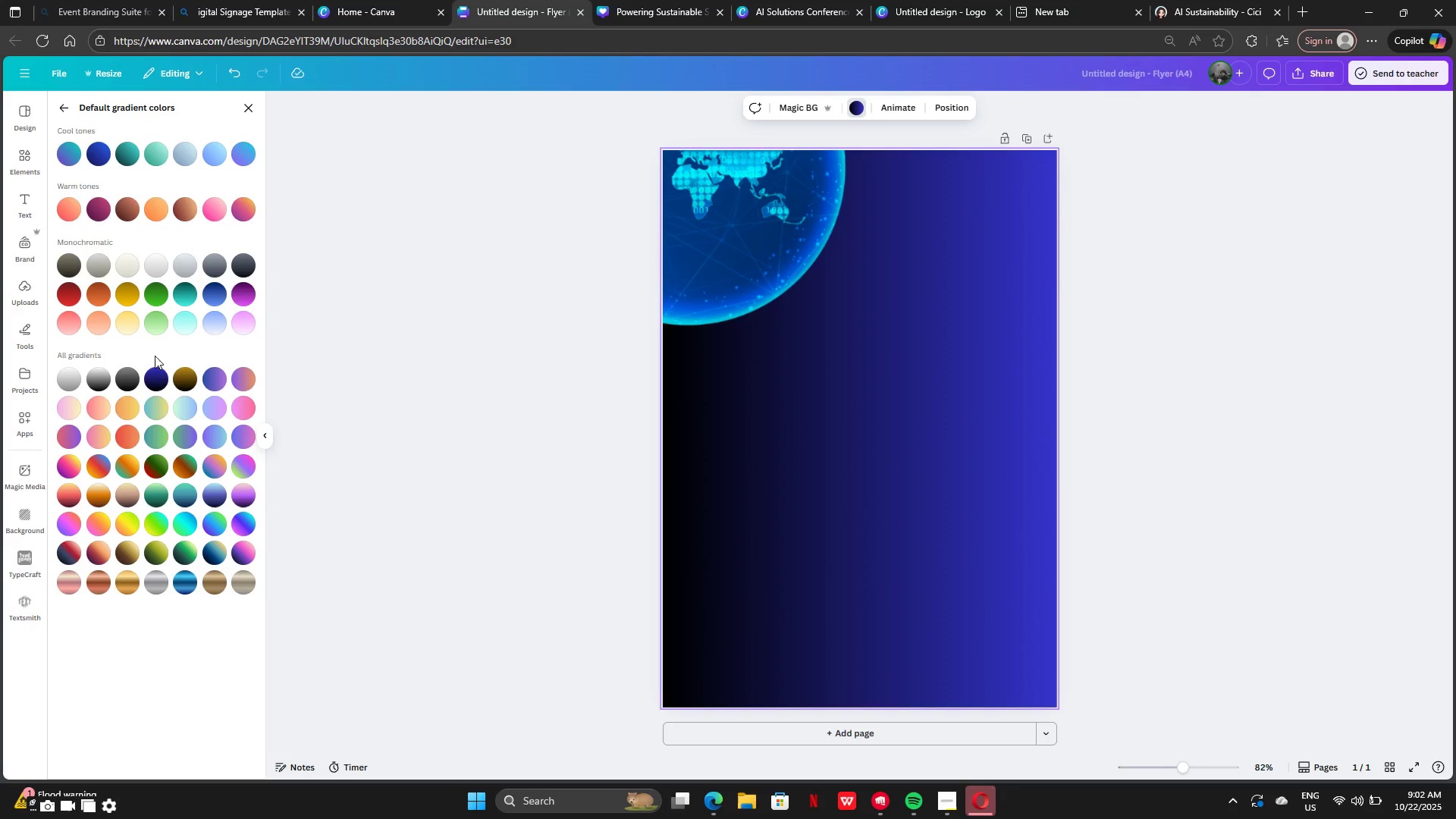 
left_click([146, 377])
 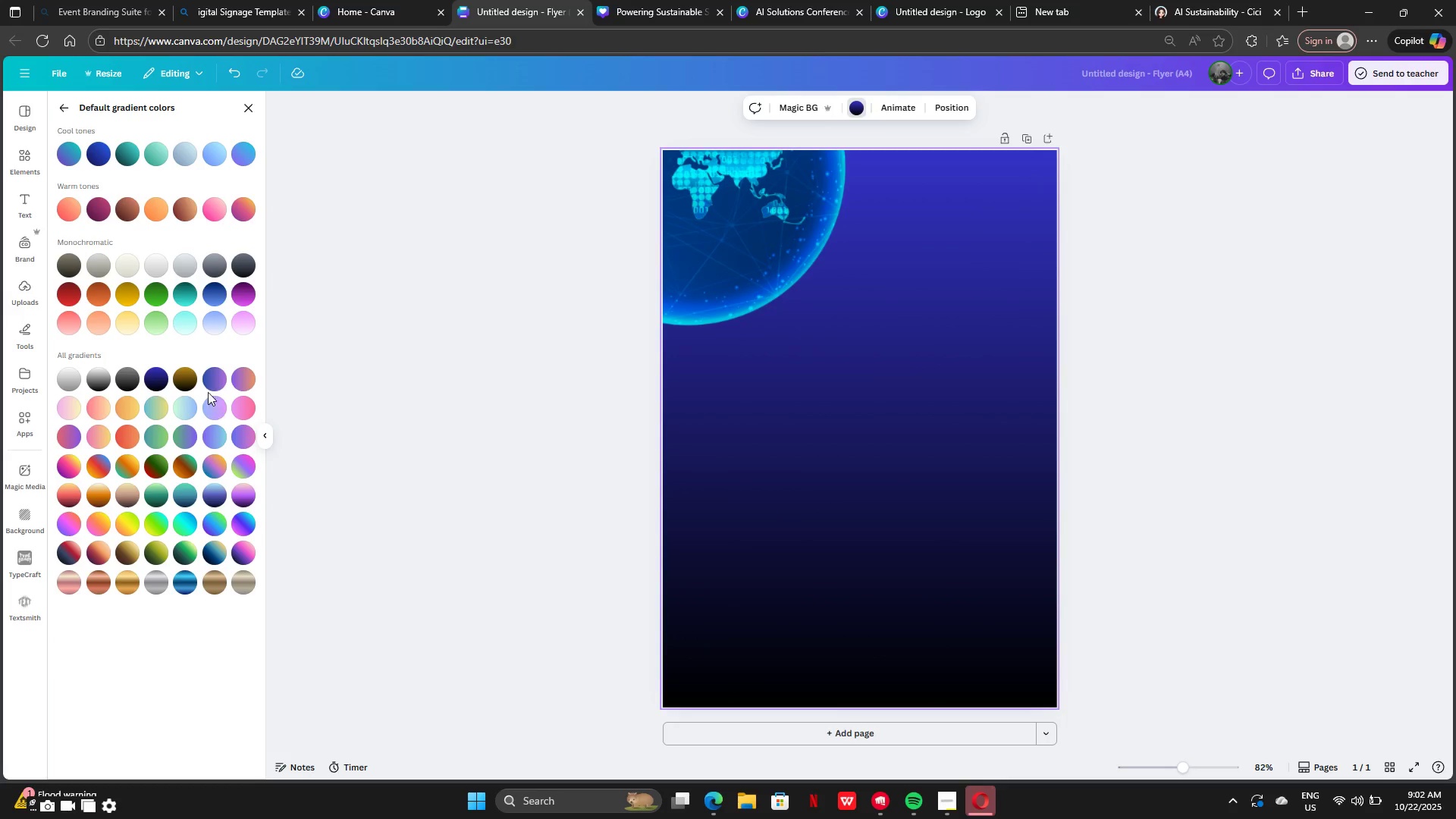 
left_click([218, 288])
 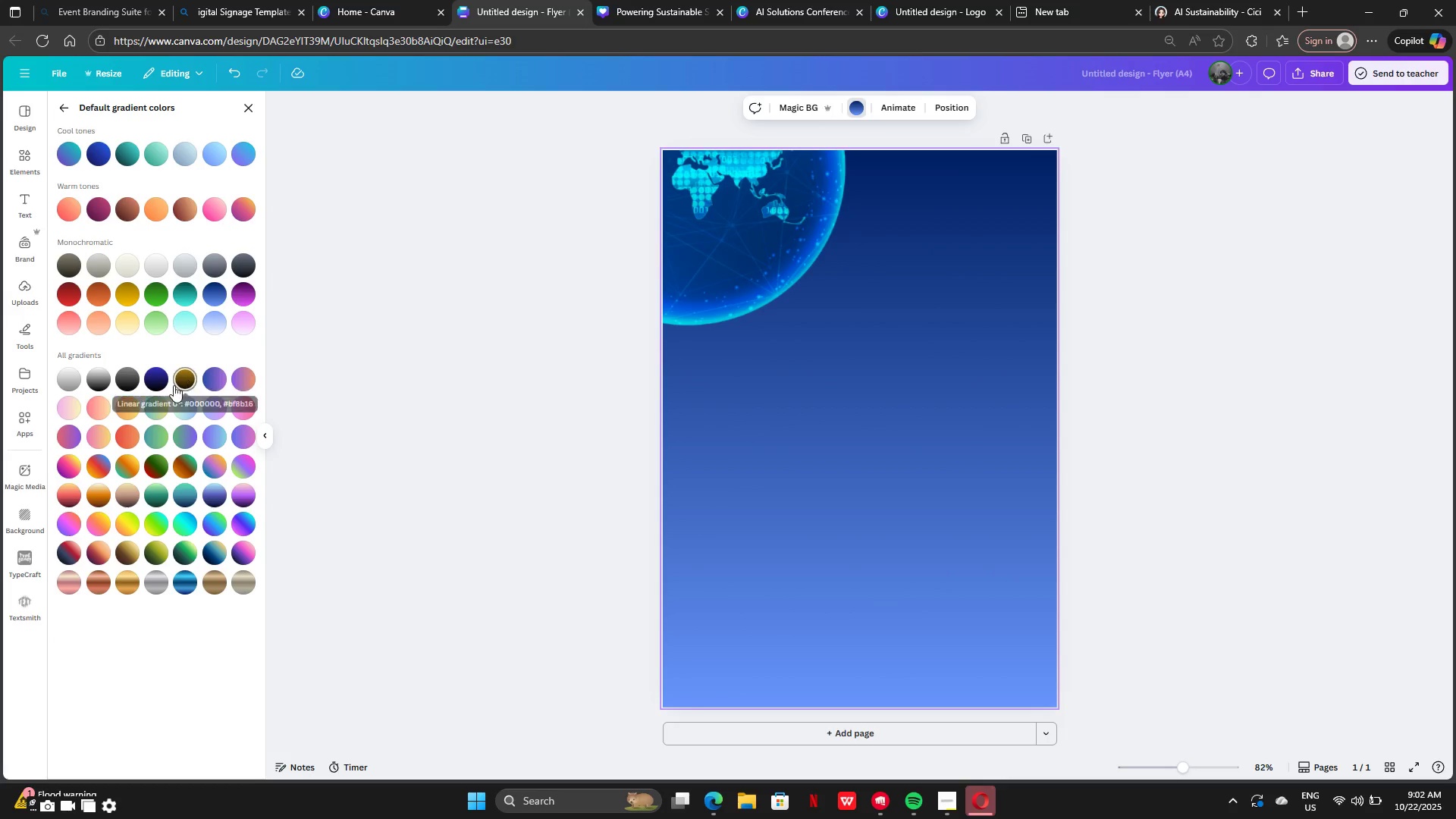 
left_click([160, 386])
 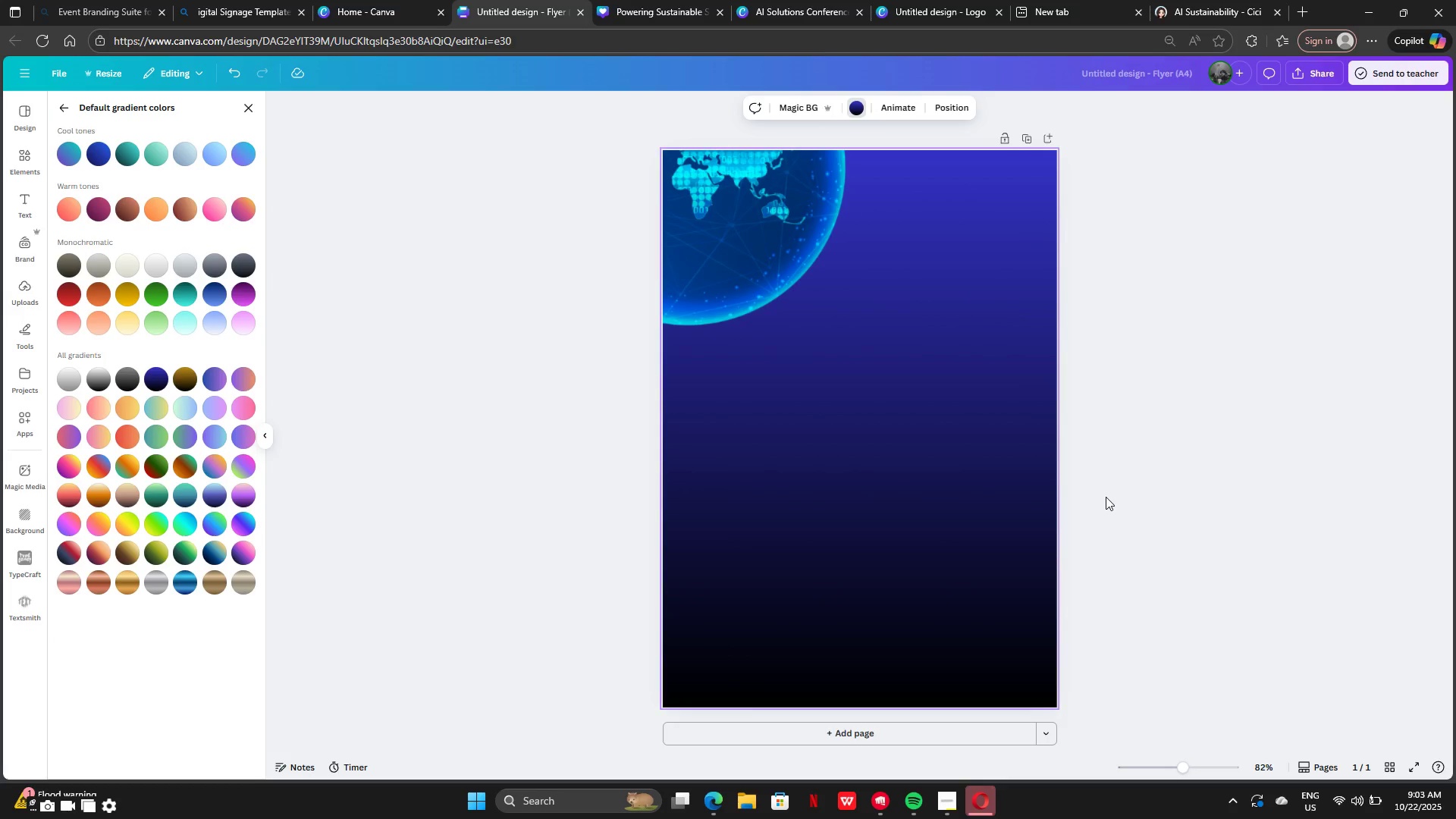 
double_click([1106, 496])
 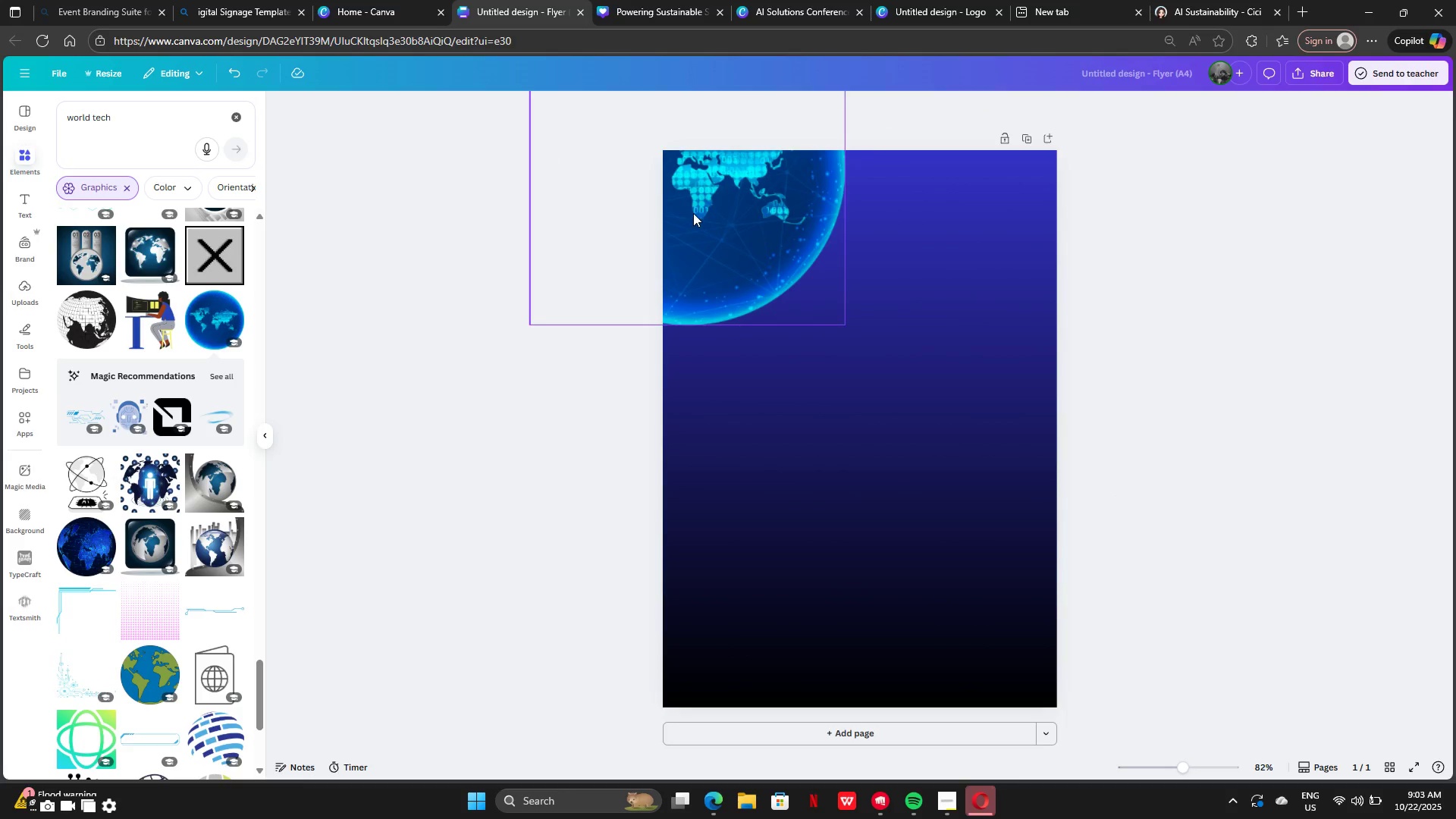 
left_click_drag(start_coordinate=[693, 213], to_coordinate=[1012, 661])
 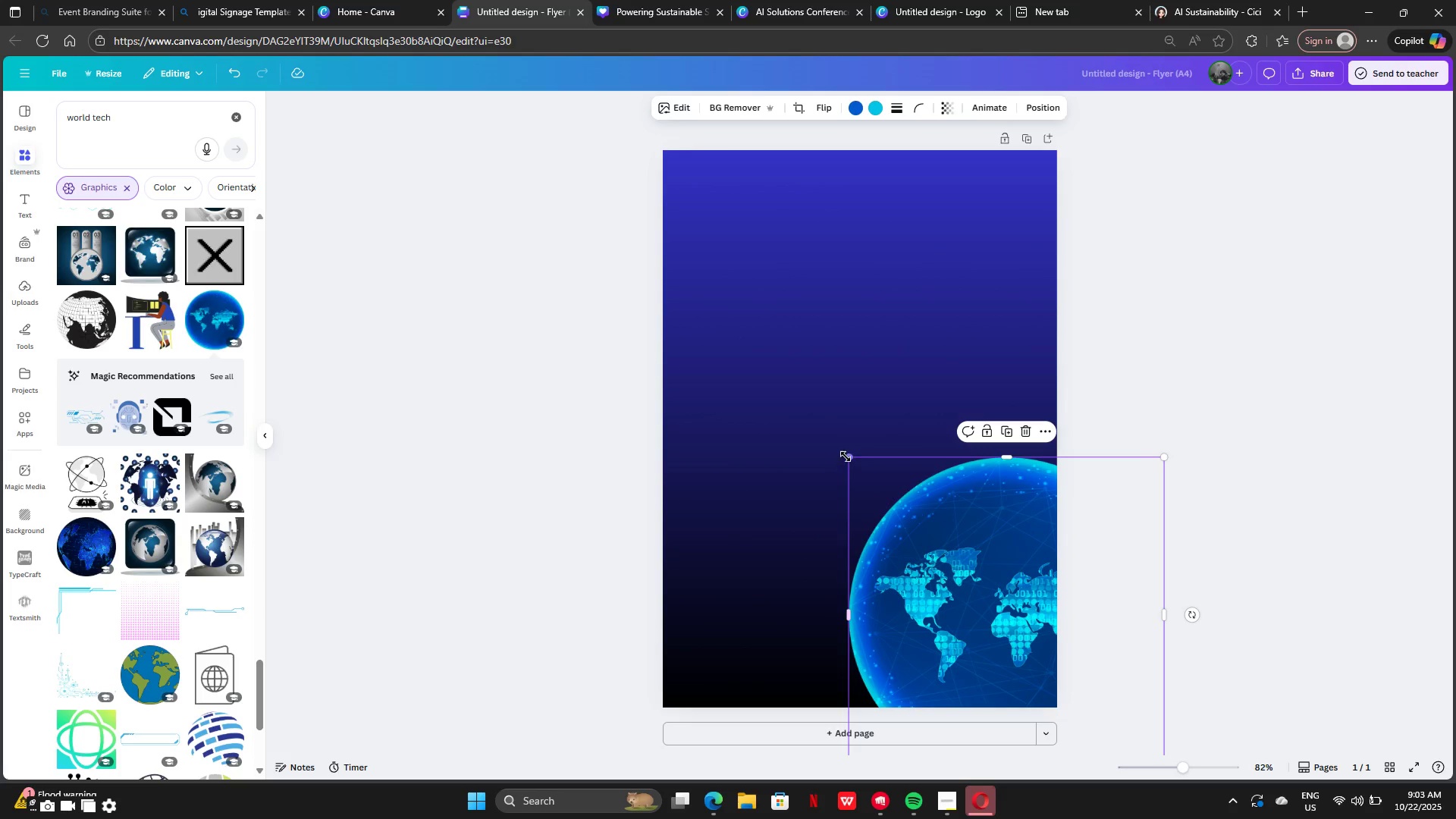 
left_click_drag(start_coordinate=[846, 457], to_coordinate=[774, 400])
 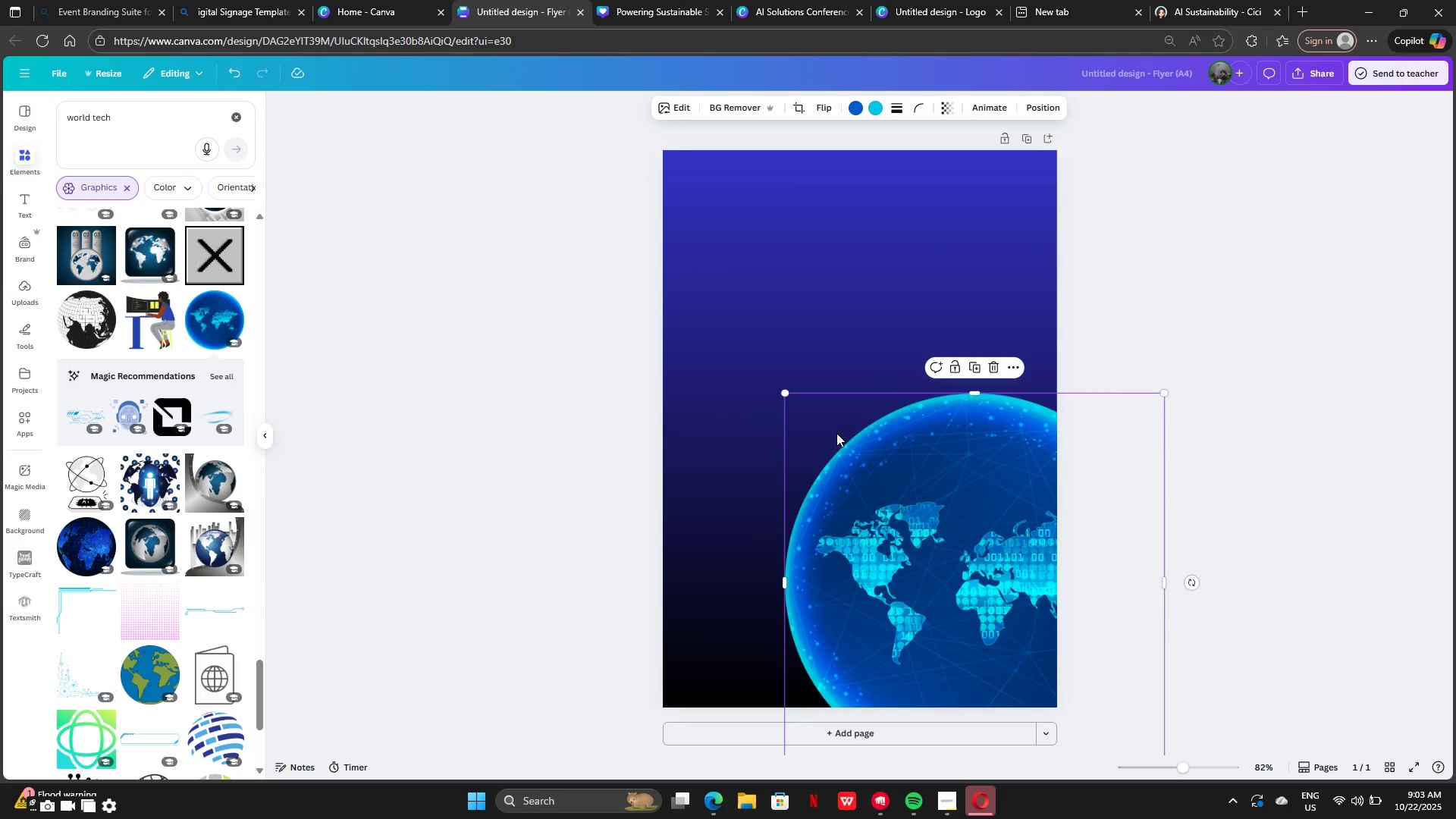 
left_click_drag(start_coordinate=[836, 433], to_coordinate=[876, 468])
 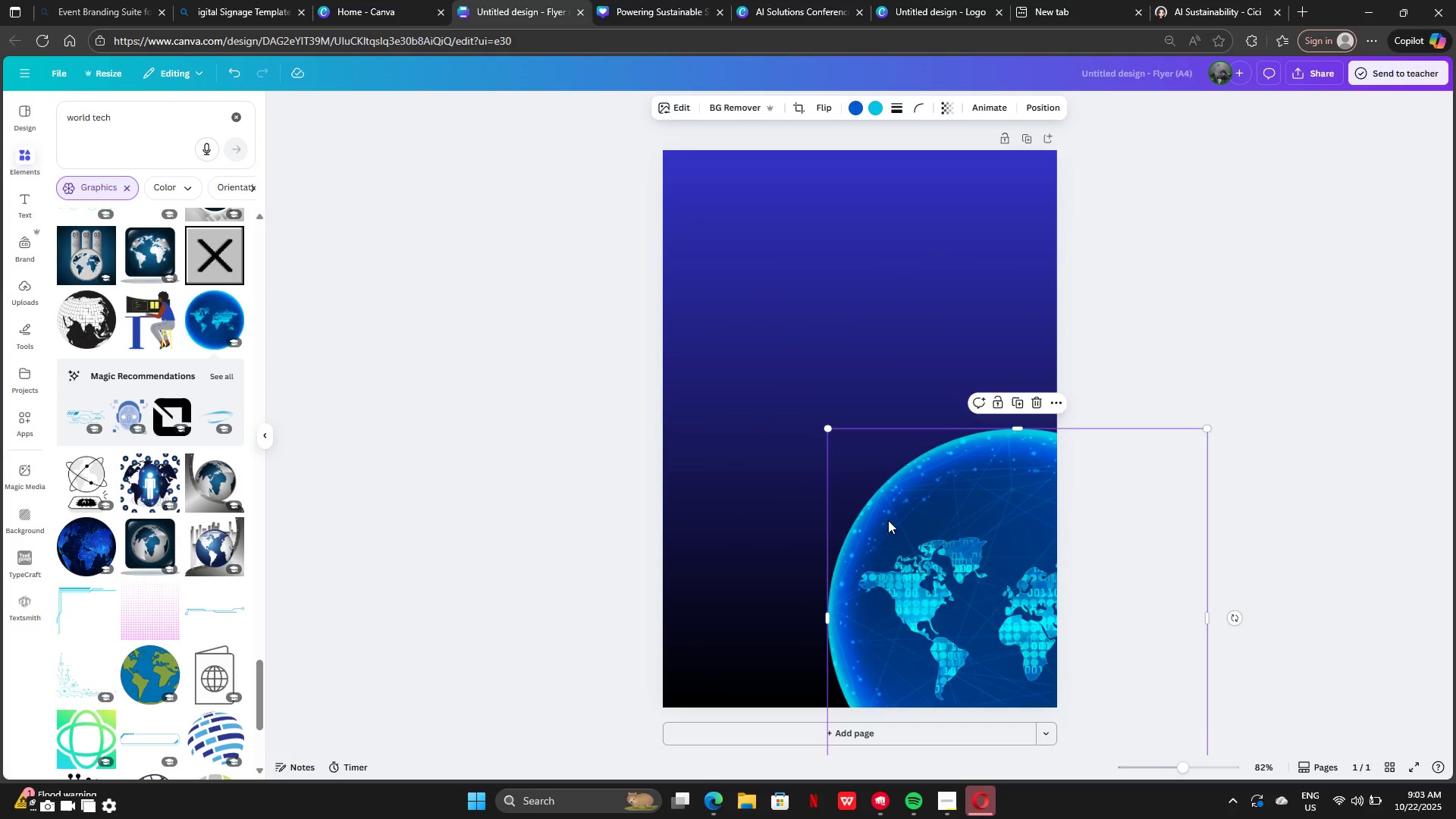 
left_click_drag(start_coordinate=[888, 520], to_coordinate=[574, 97])
 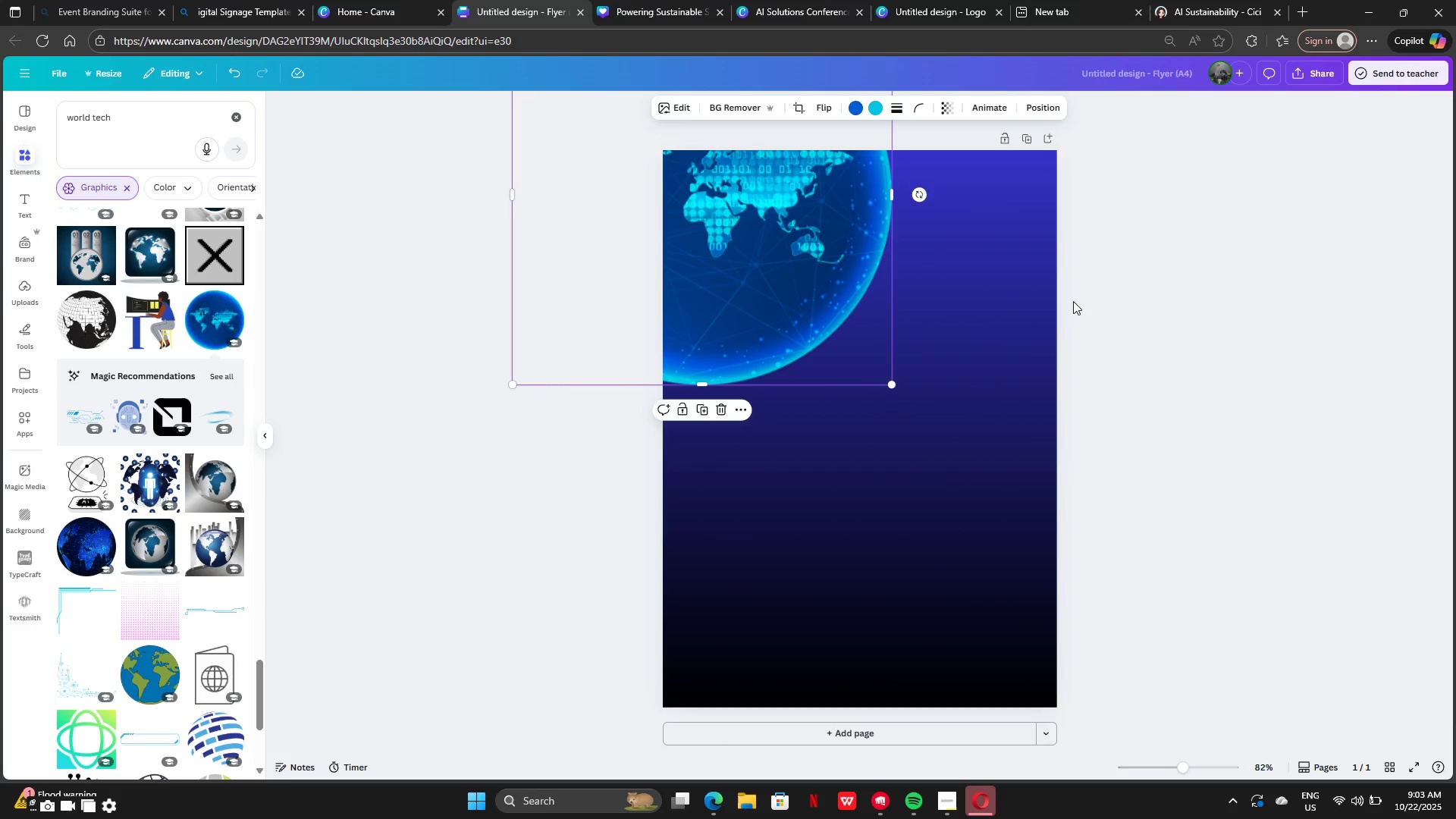 
left_click([1073, 301])
 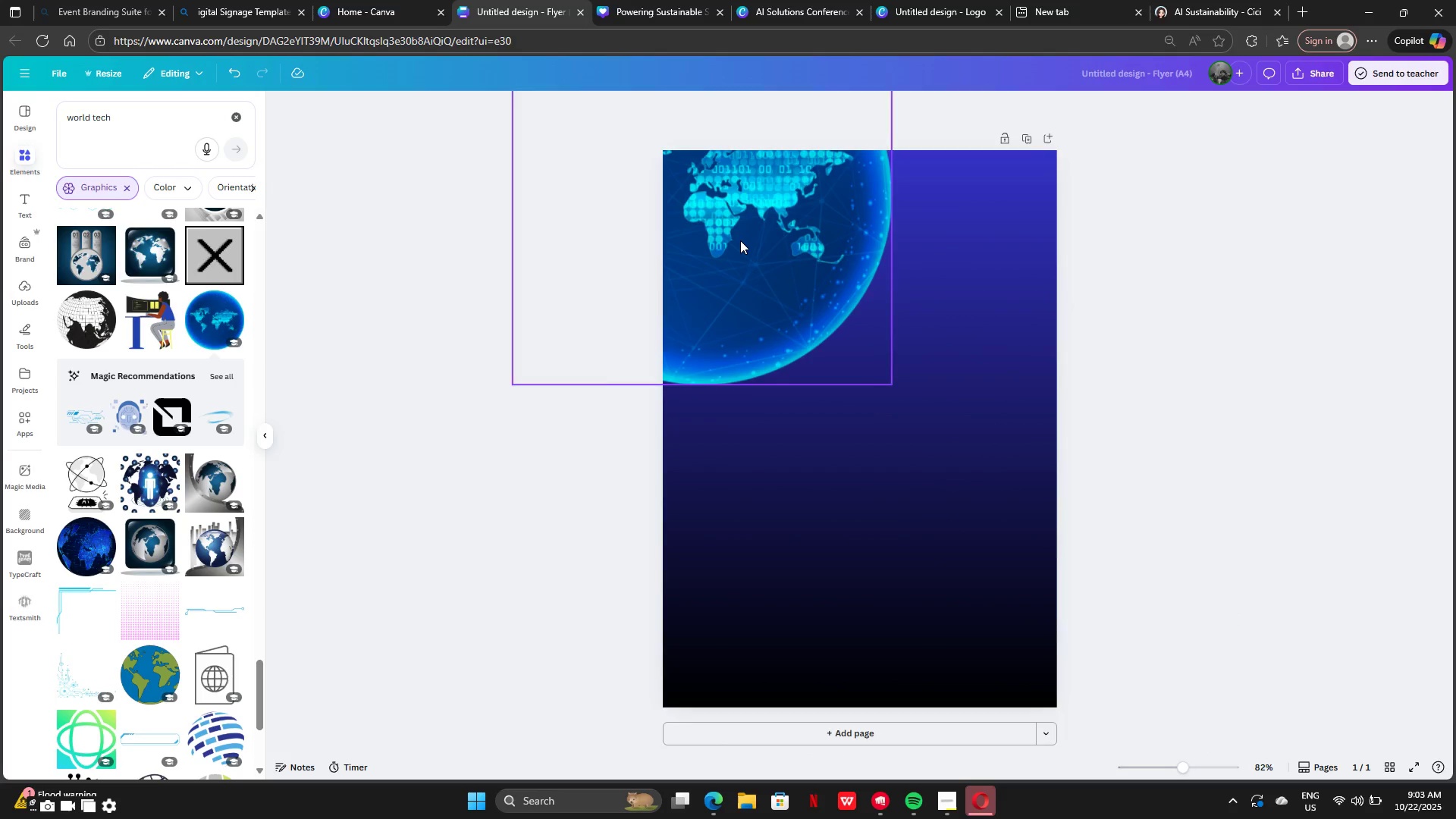 
left_click([740, 240])
 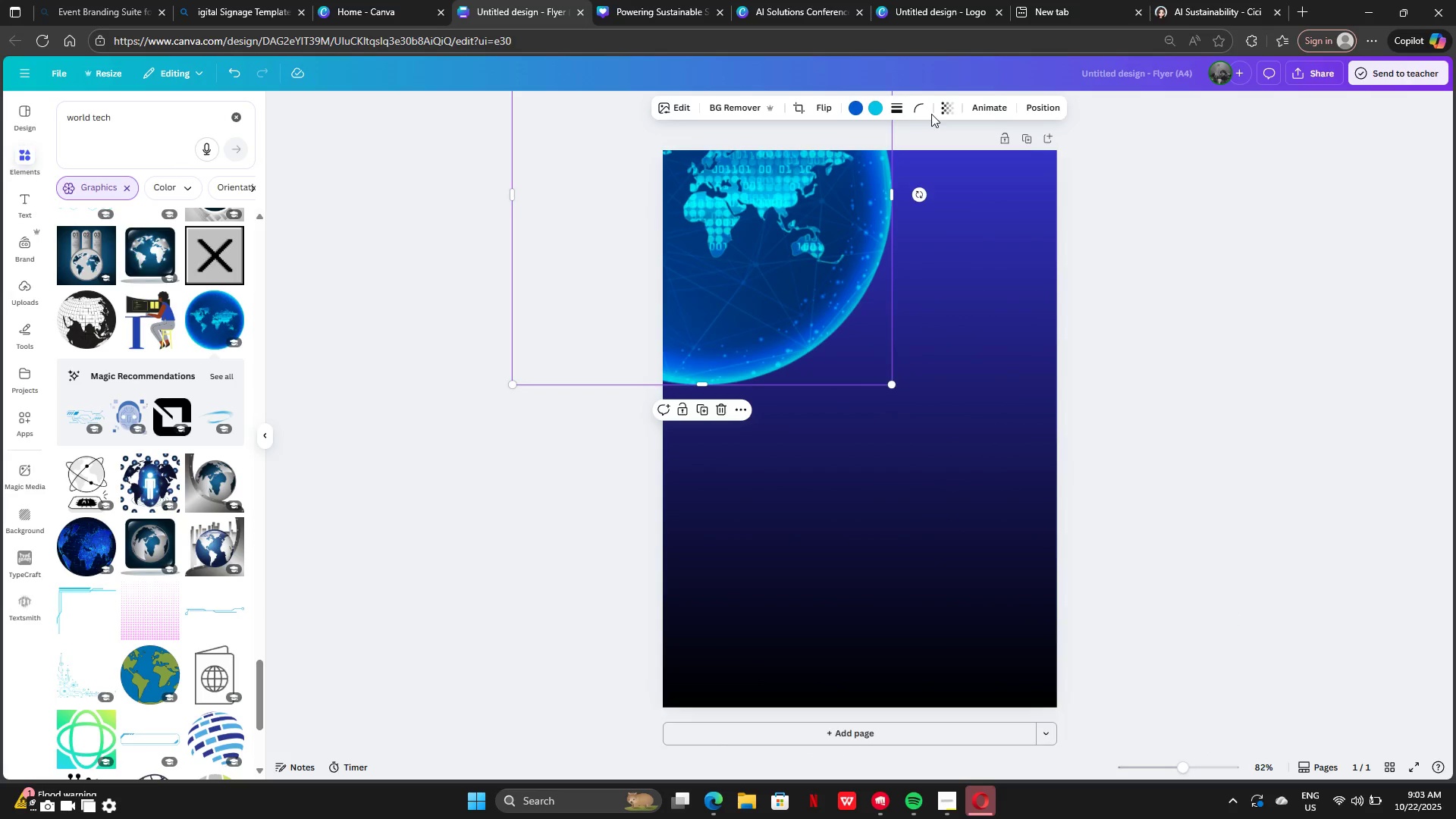 
double_click([945, 112])
 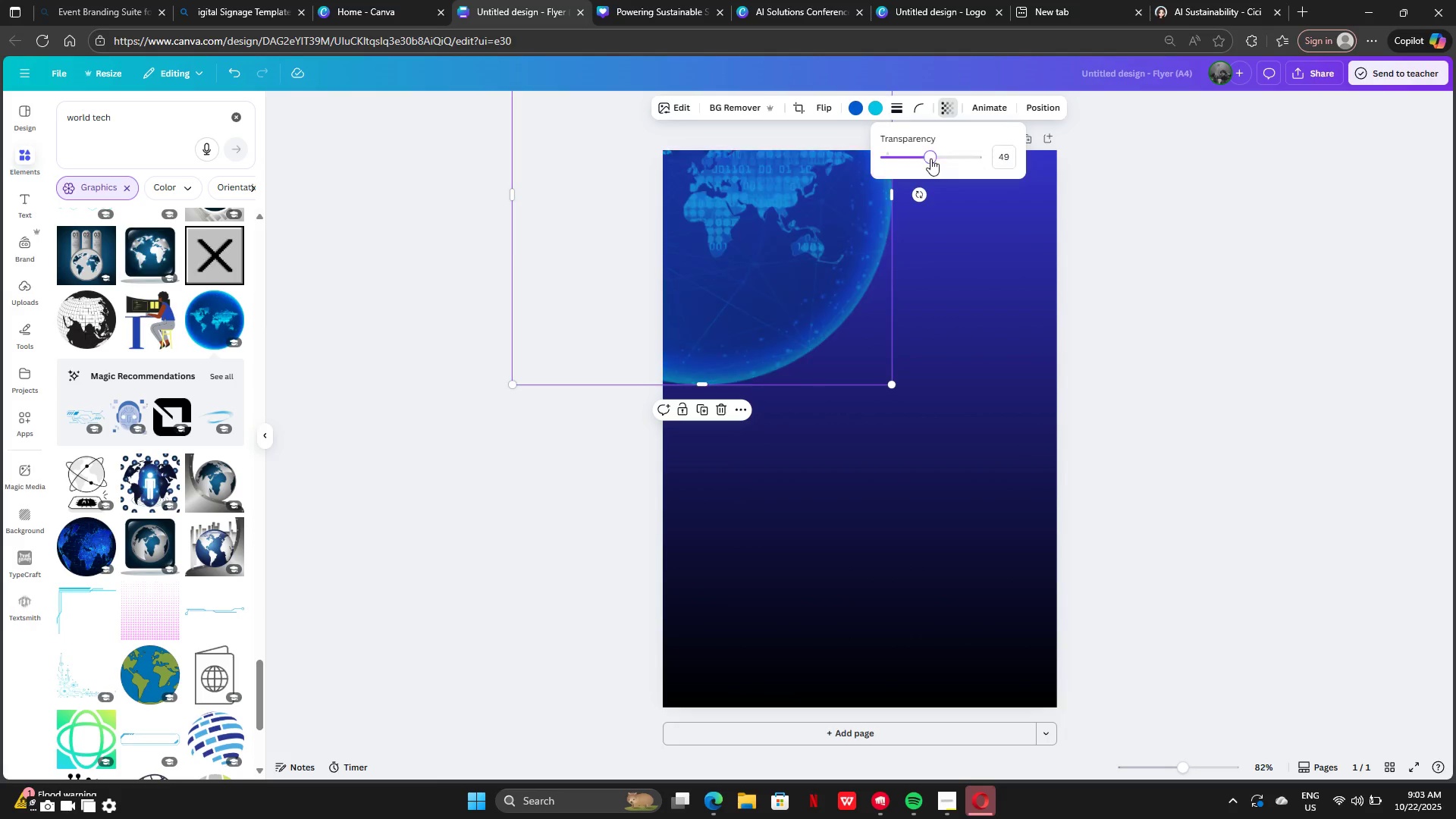 
left_click_drag(start_coordinate=[930, 158], to_coordinate=[1004, 190])
 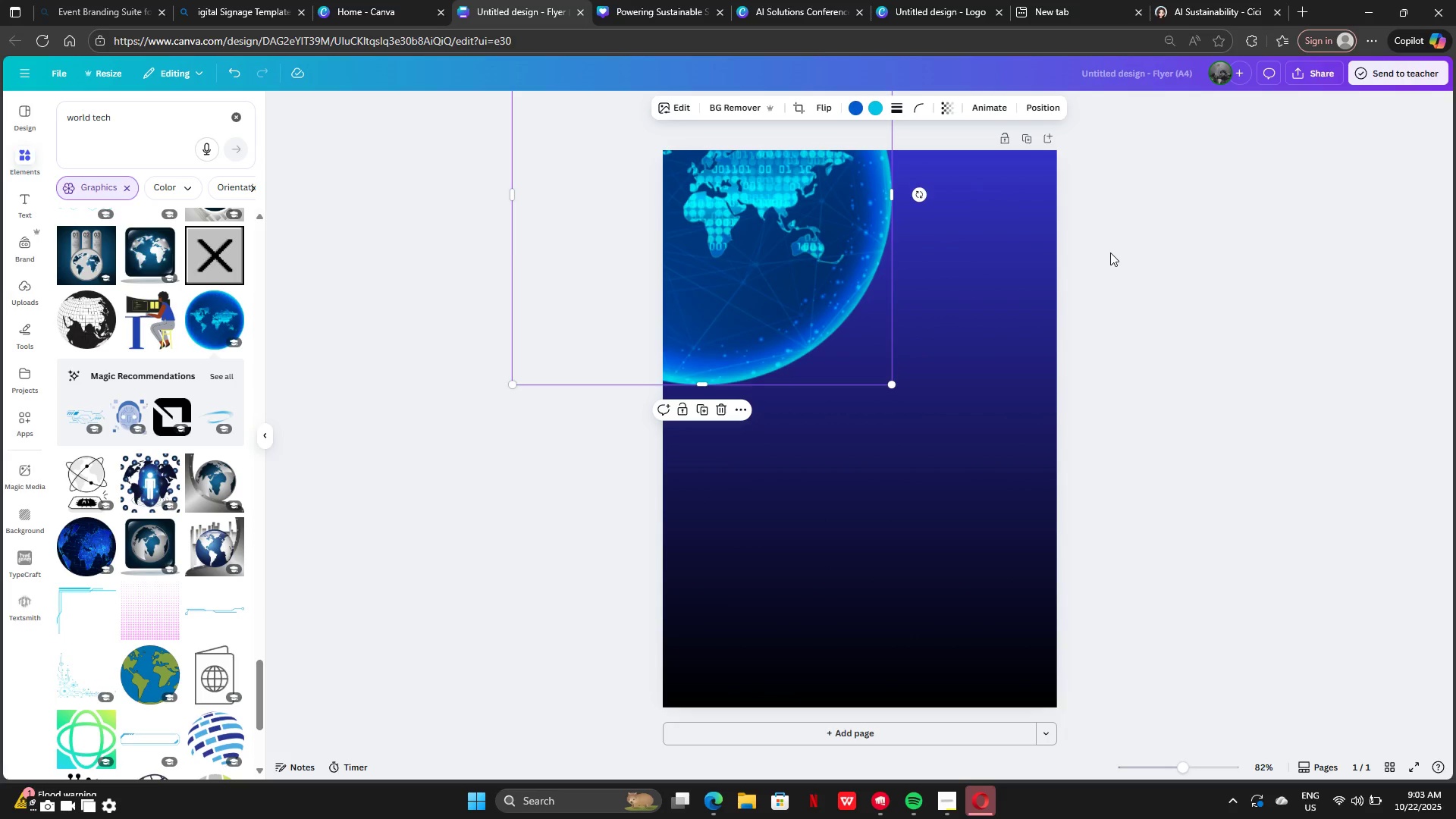 
double_click([1110, 253])
 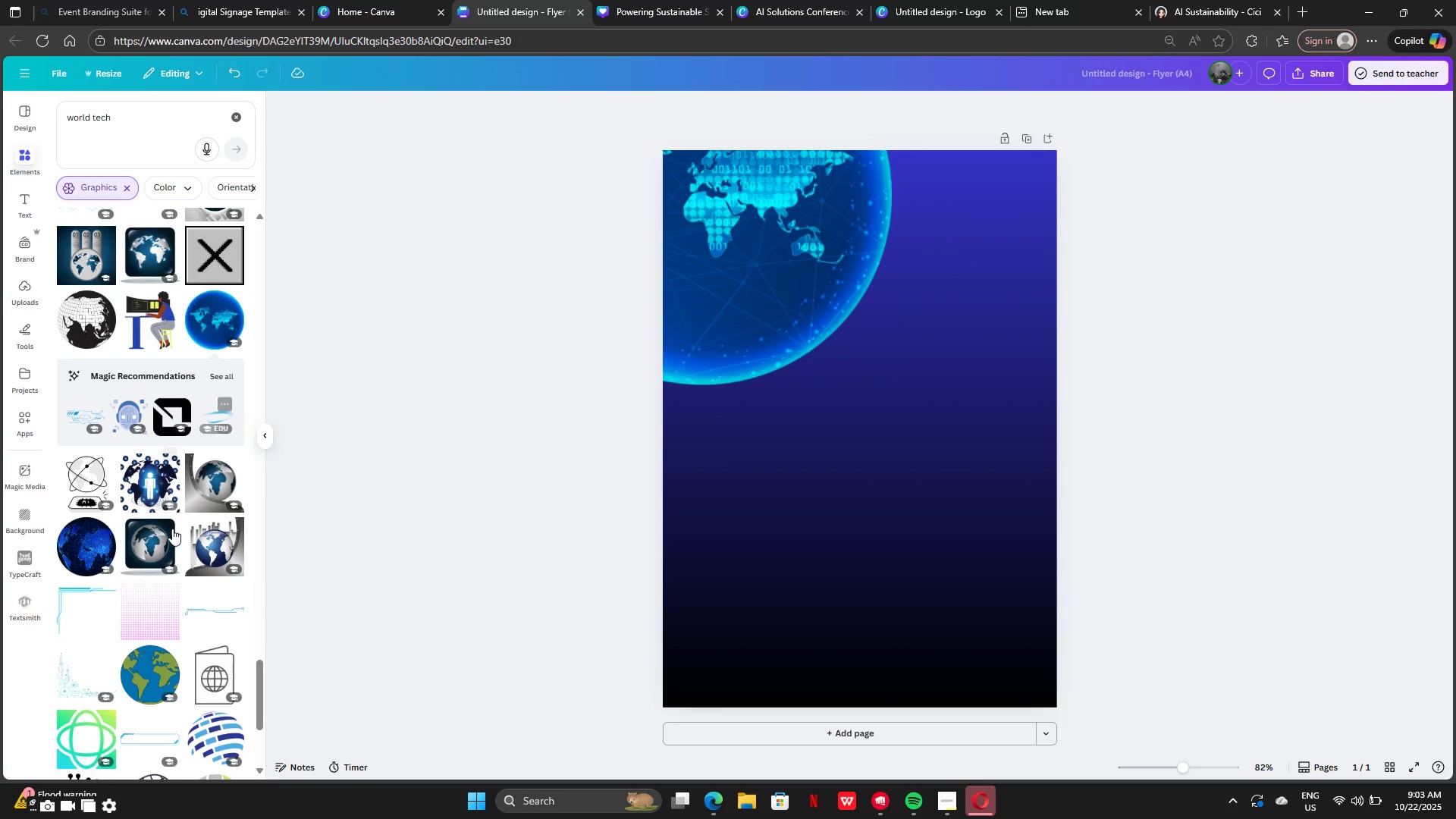 
scroll: coordinate [182, 563], scroll_direction: down, amount: 11.0
 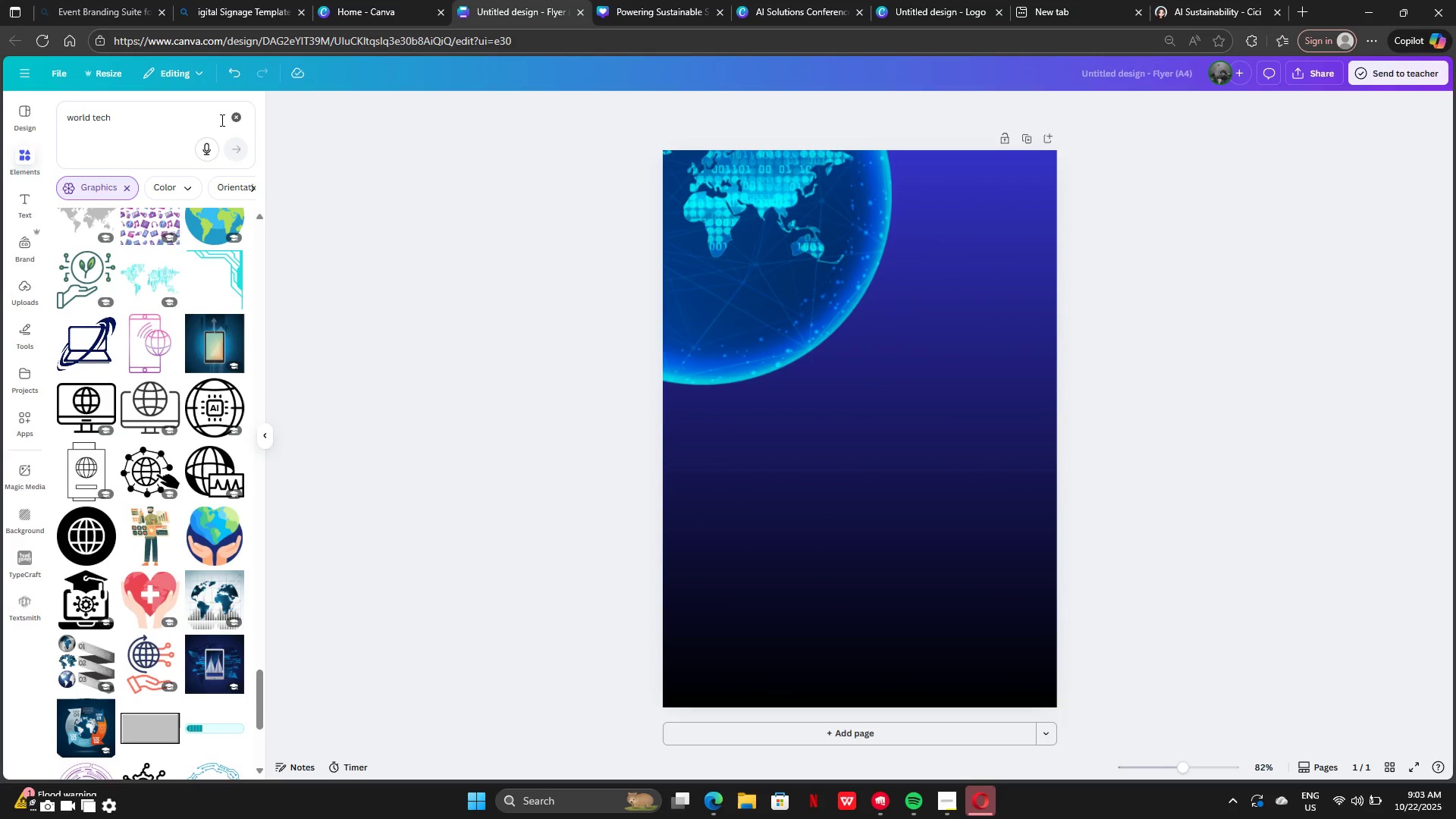 
left_click([236, 115])
 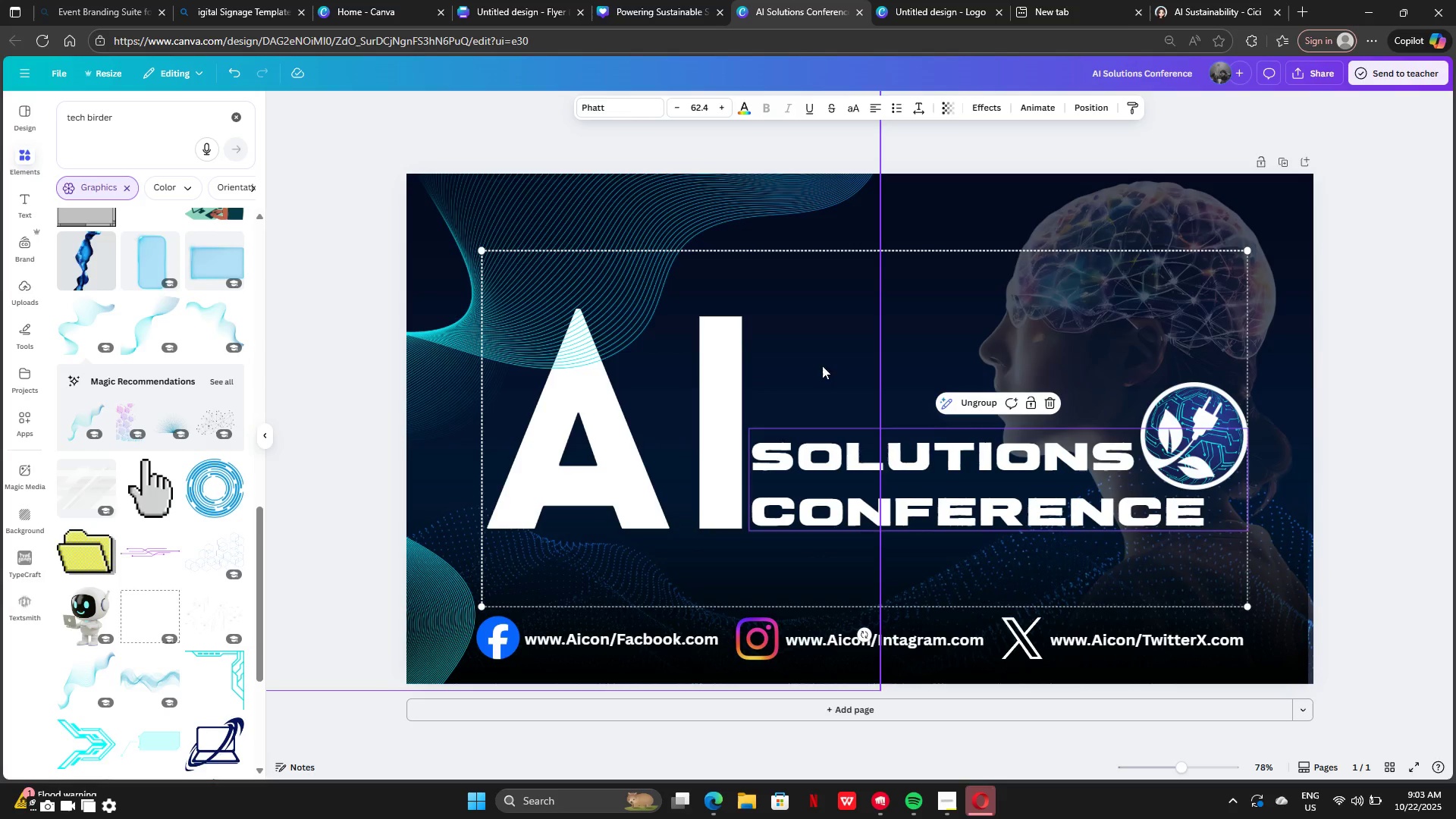 
left_click([939, 430])
 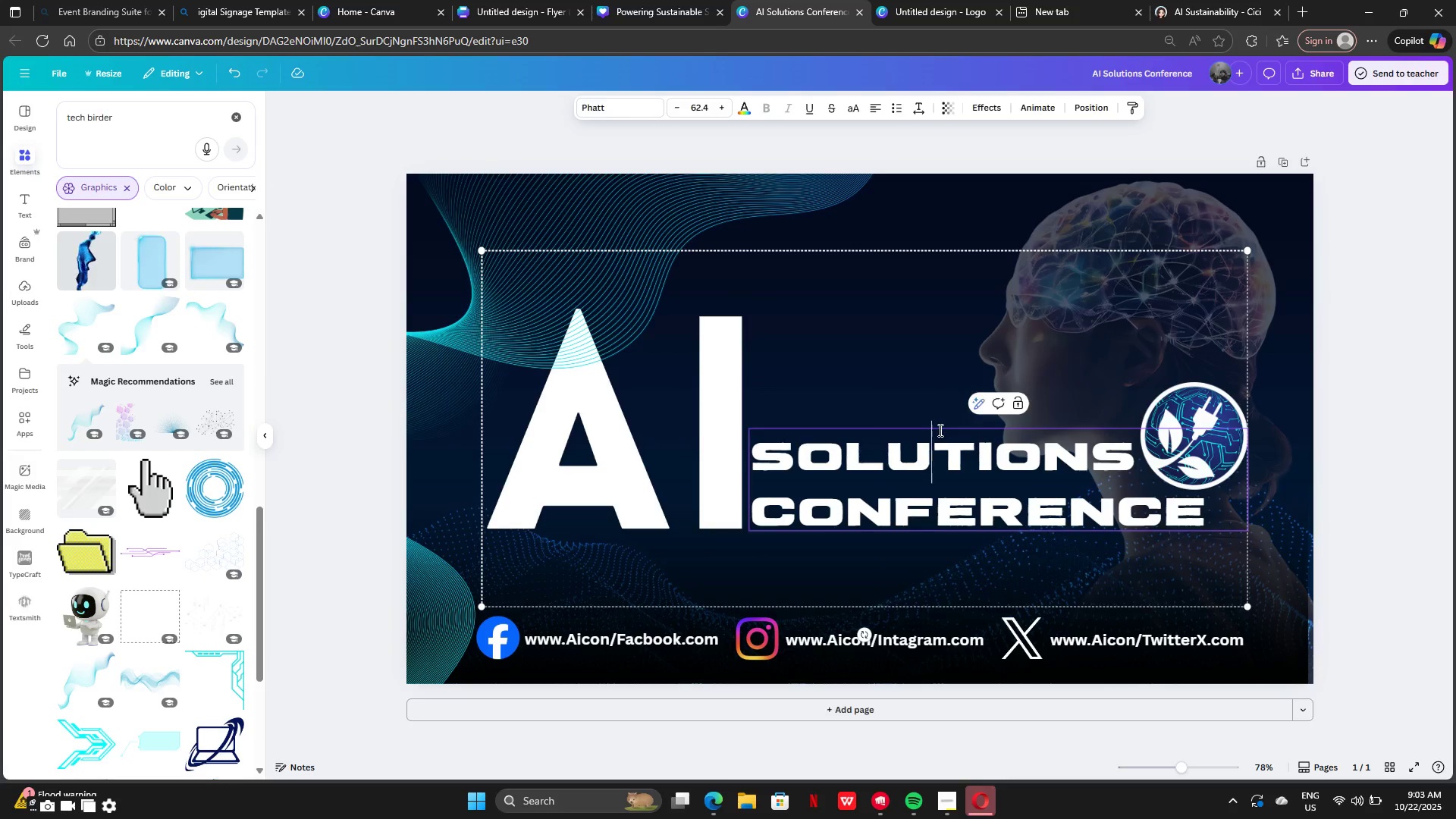 
key(Control+C)
 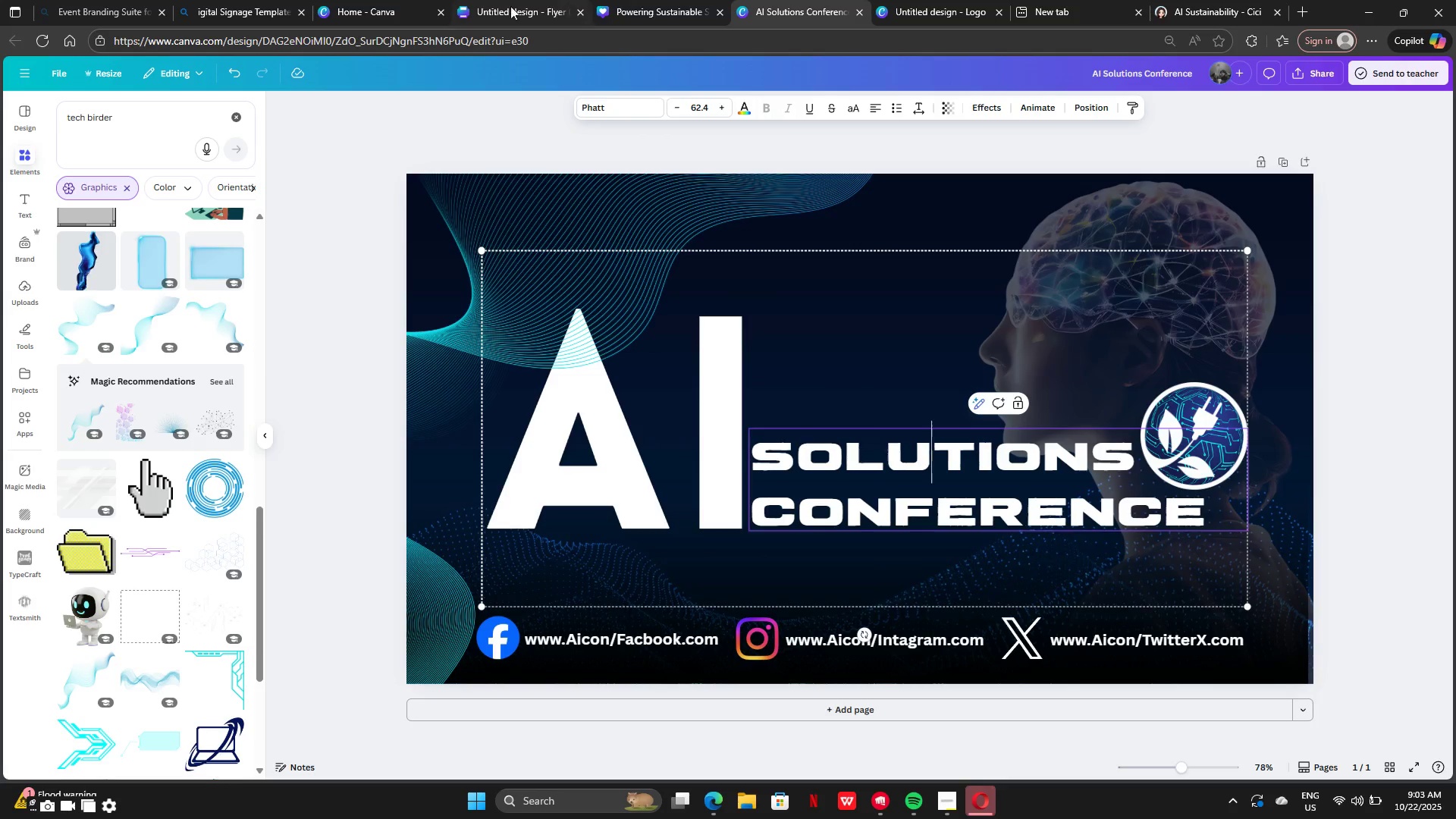 
left_click([504, 6])
 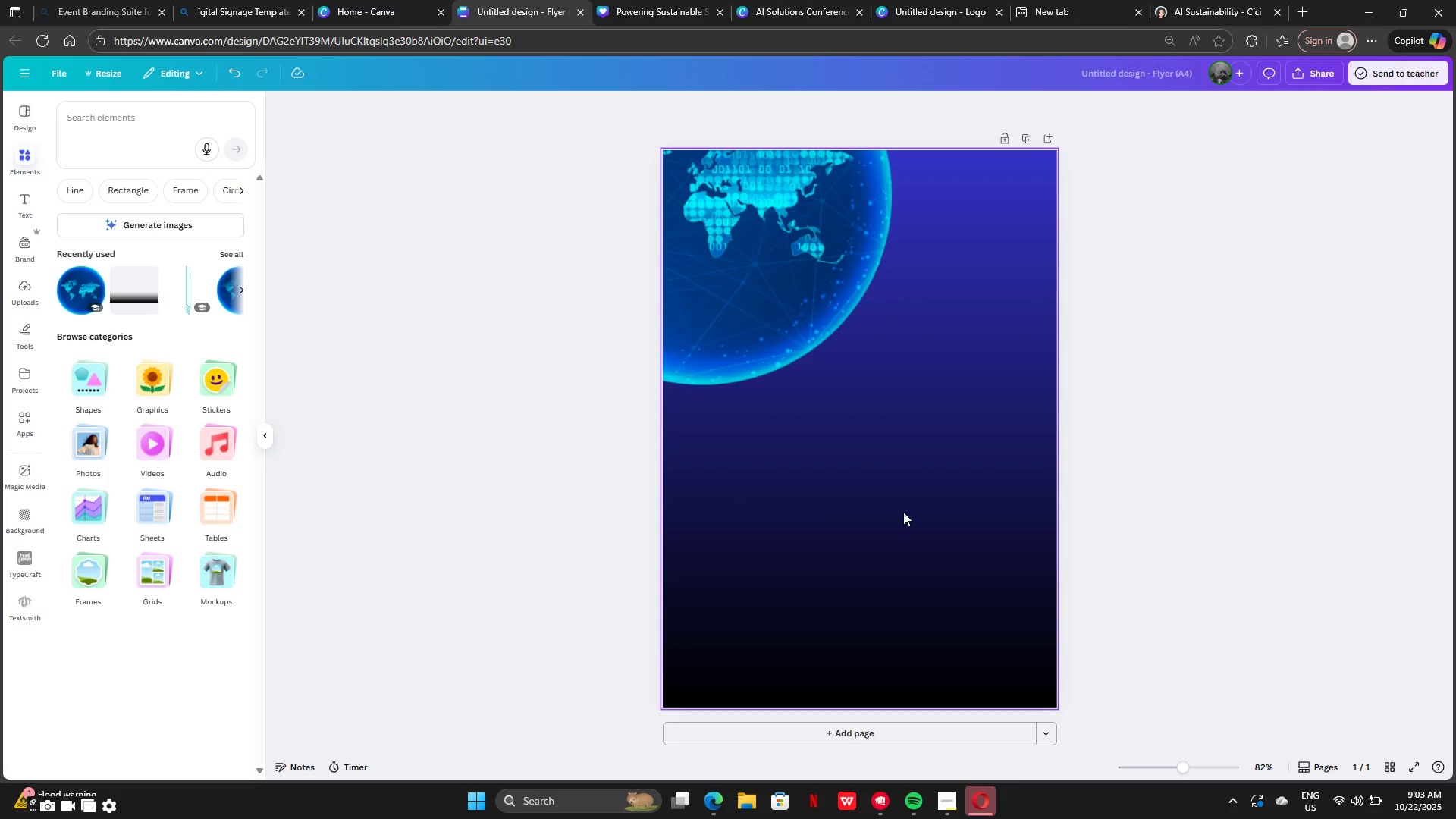 
left_click([904, 513])
 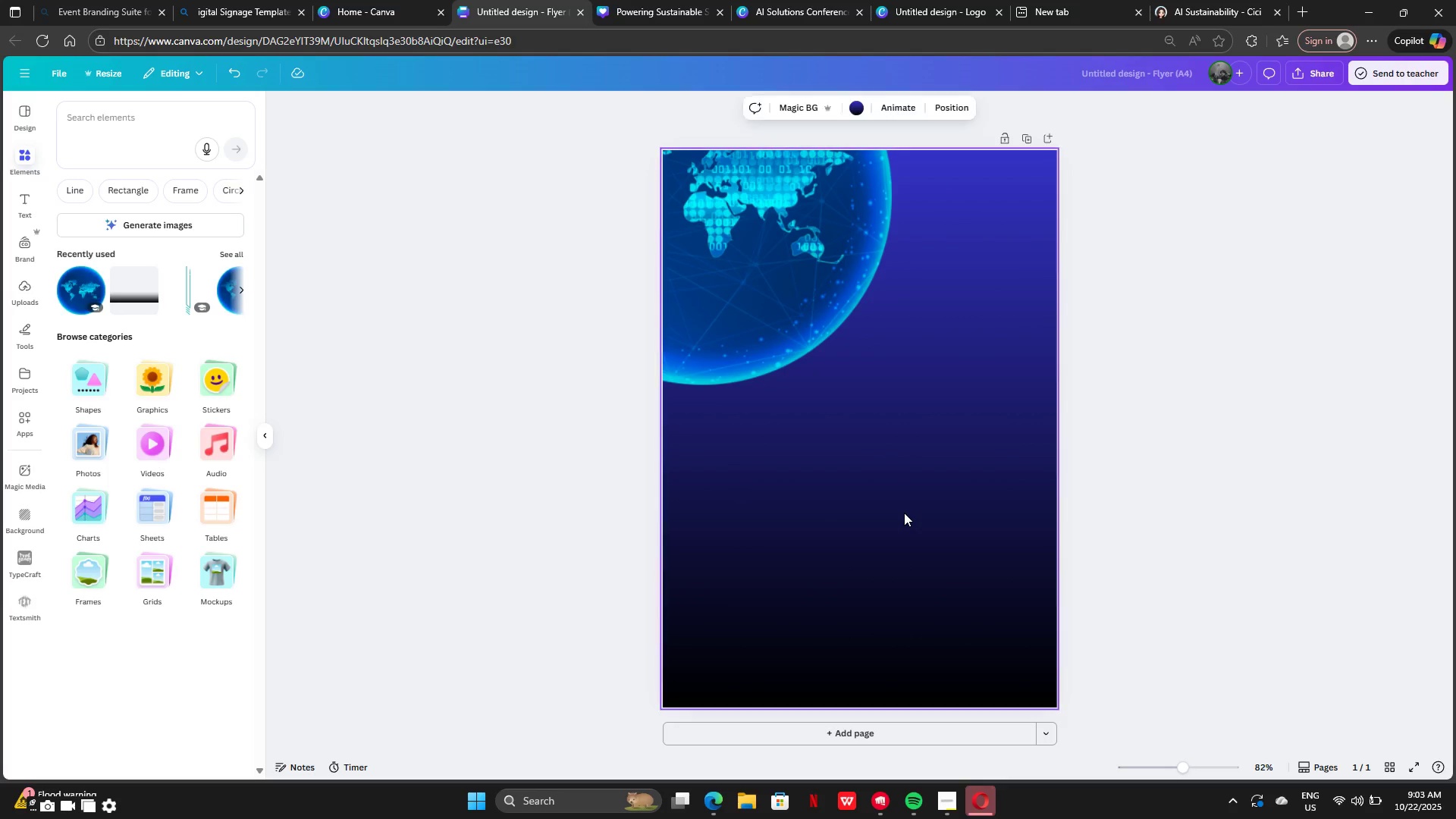 
key(Control+V)
 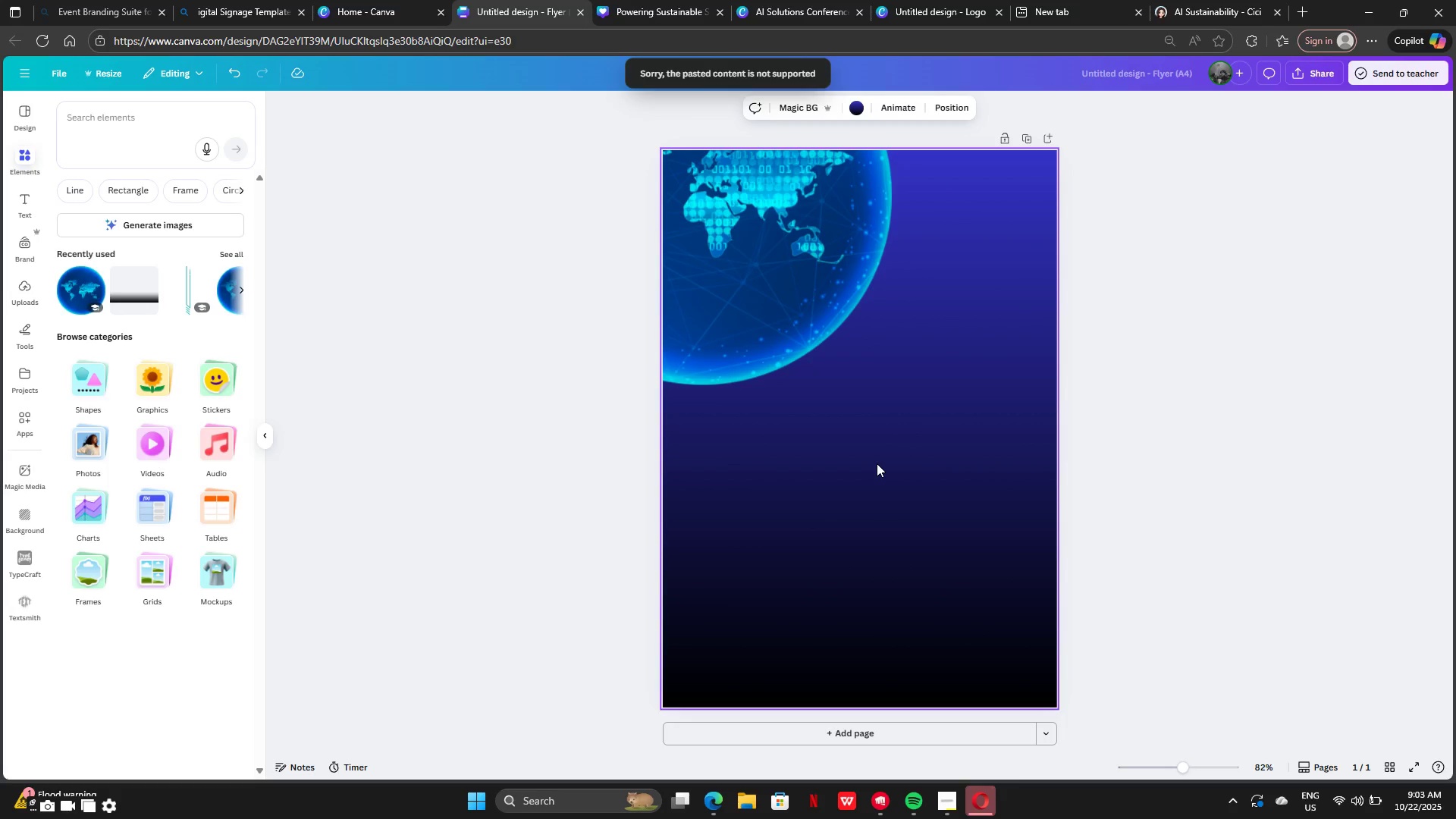 
left_click([874, 457])
 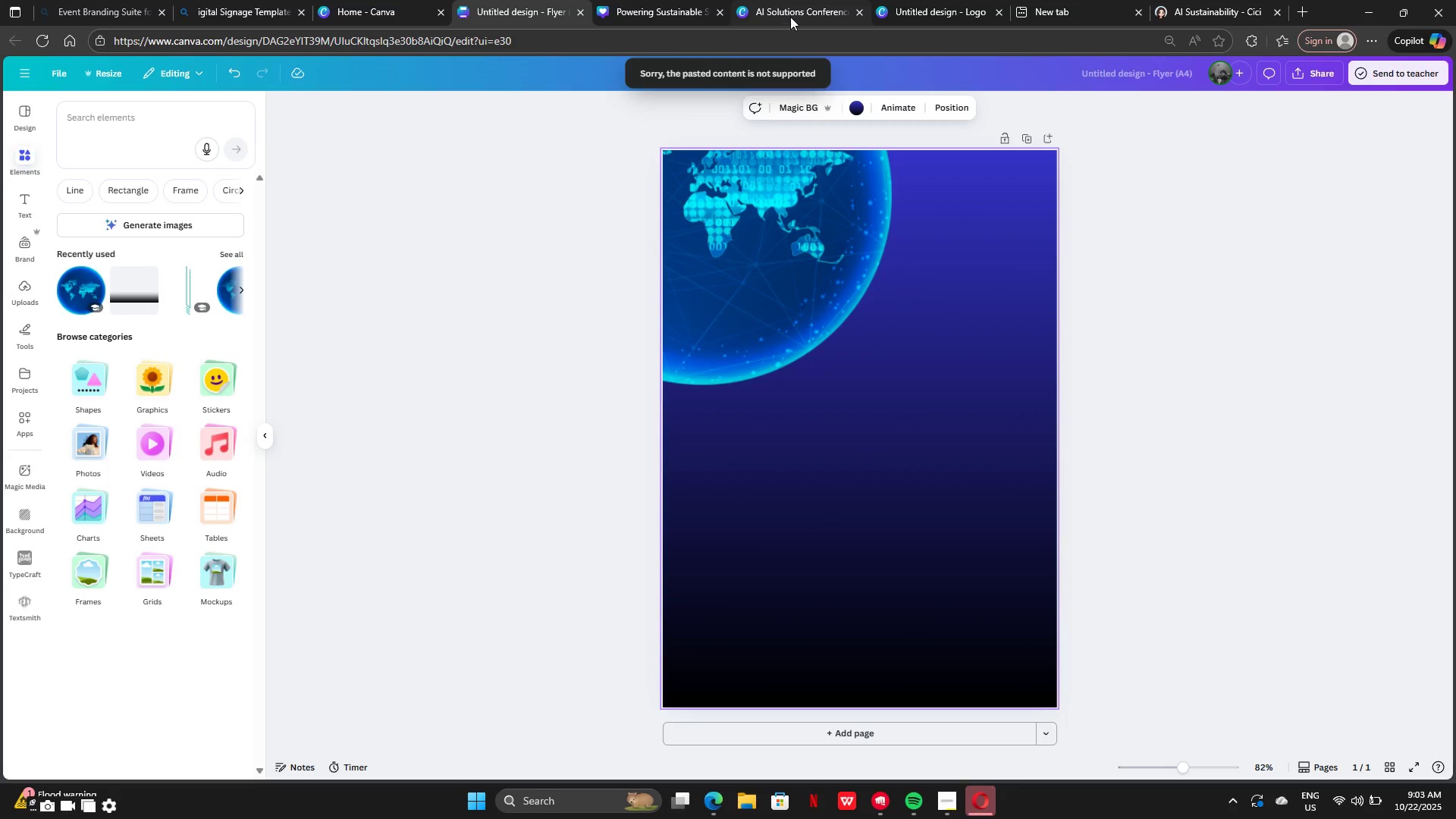 
left_click([790, 17])
 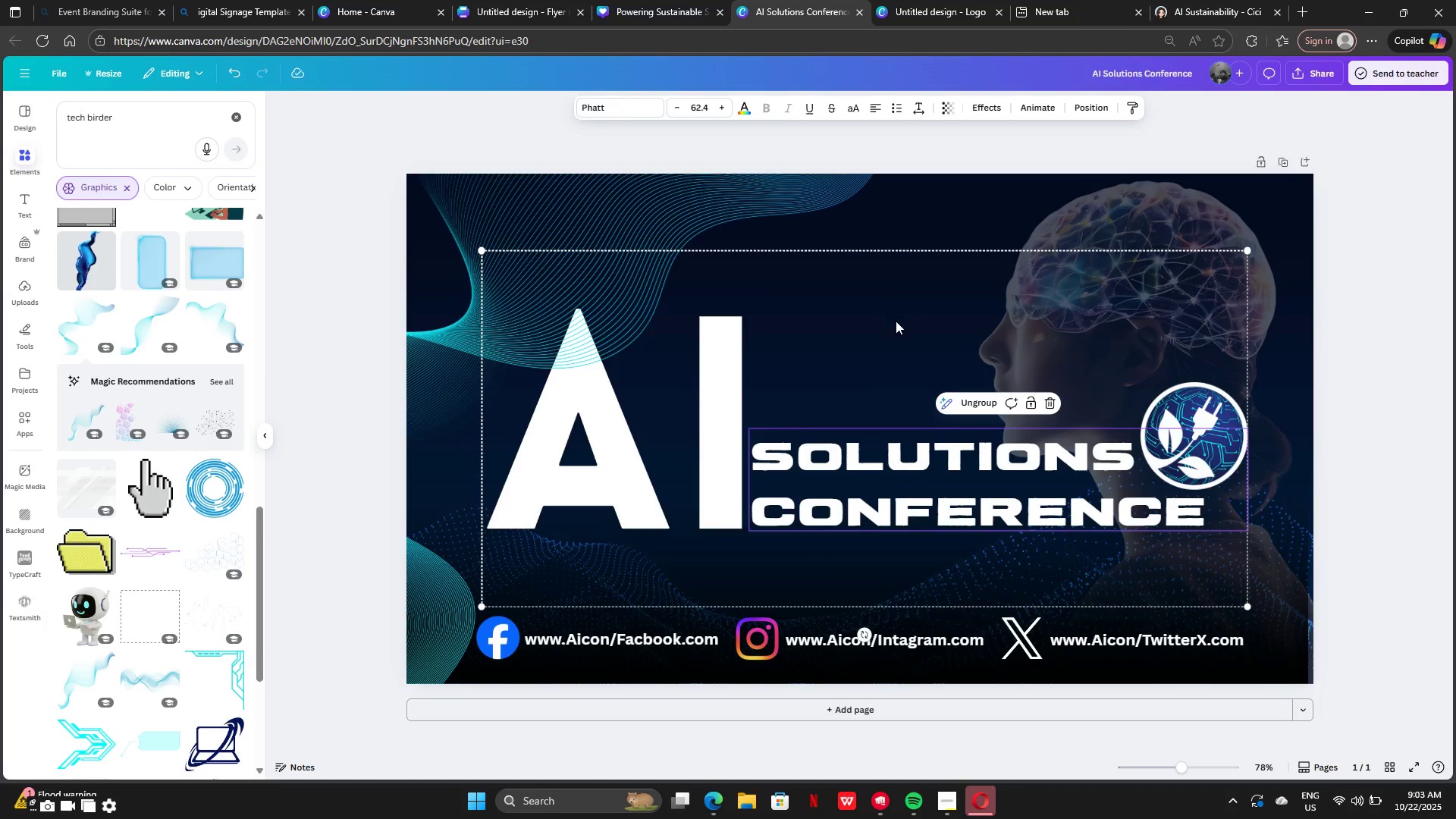 
left_click([899, 327])
 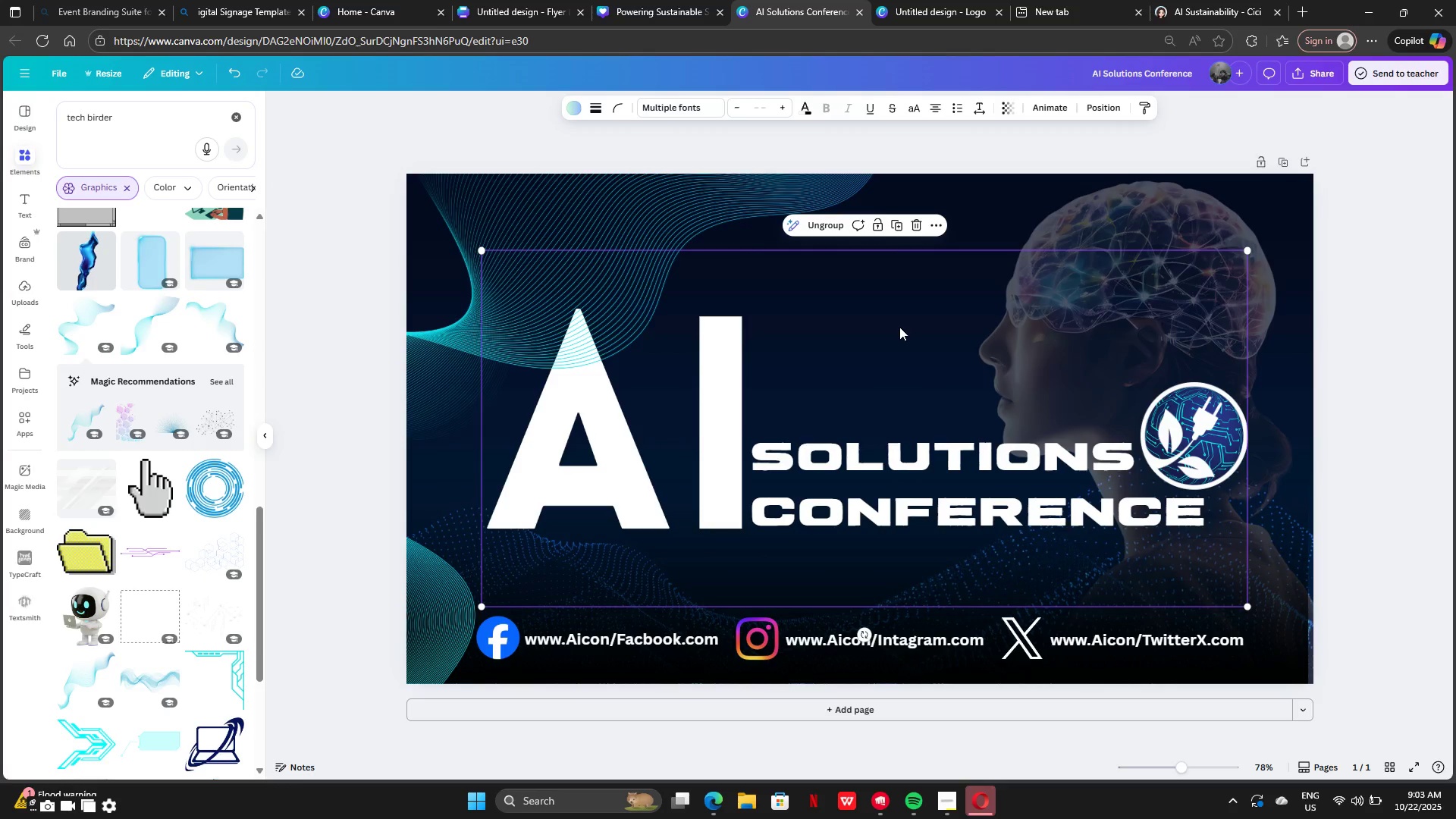 
key(Control+C)
 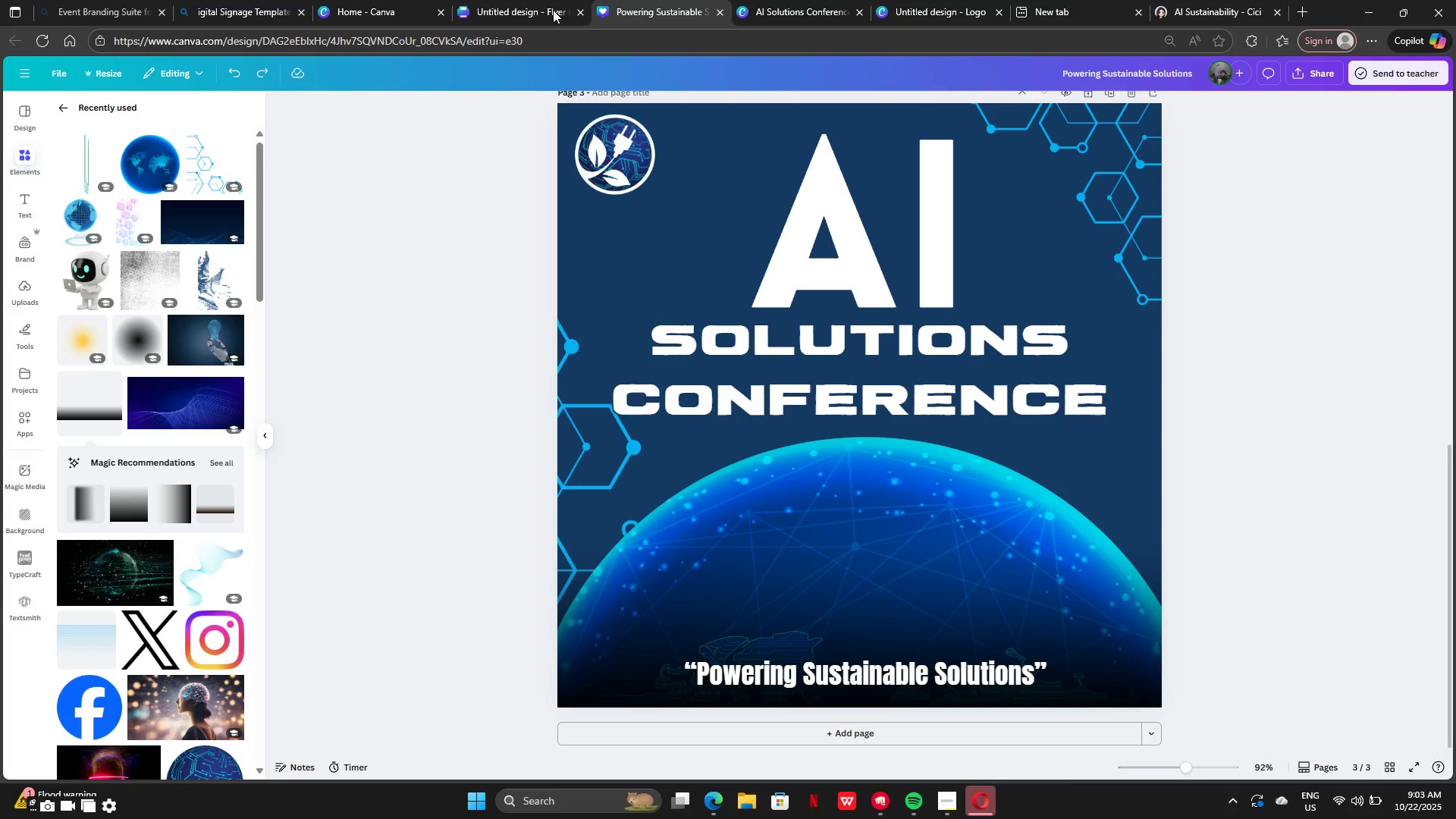 
left_click([530, 11])
 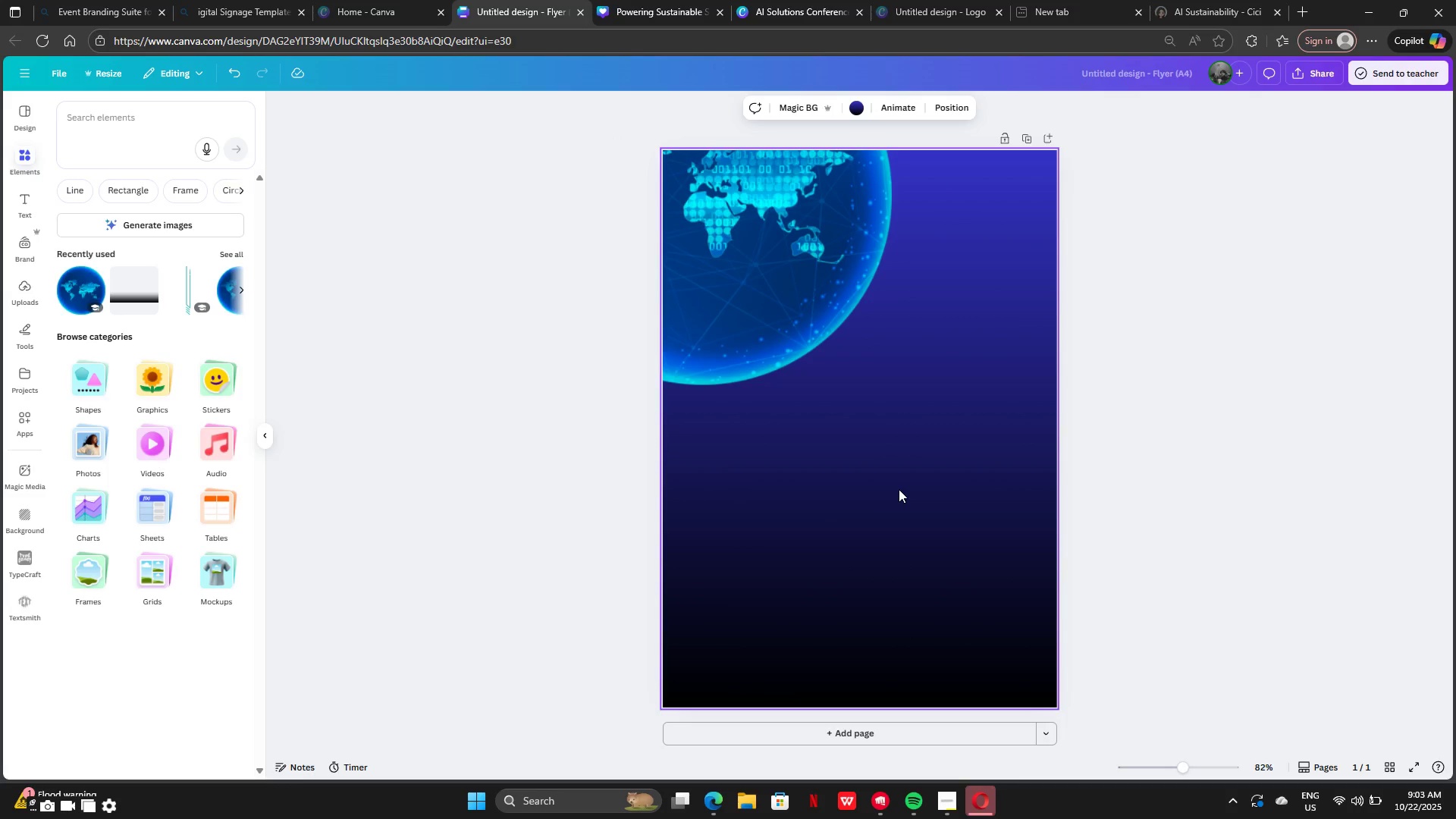 
left_click([899, 489])
 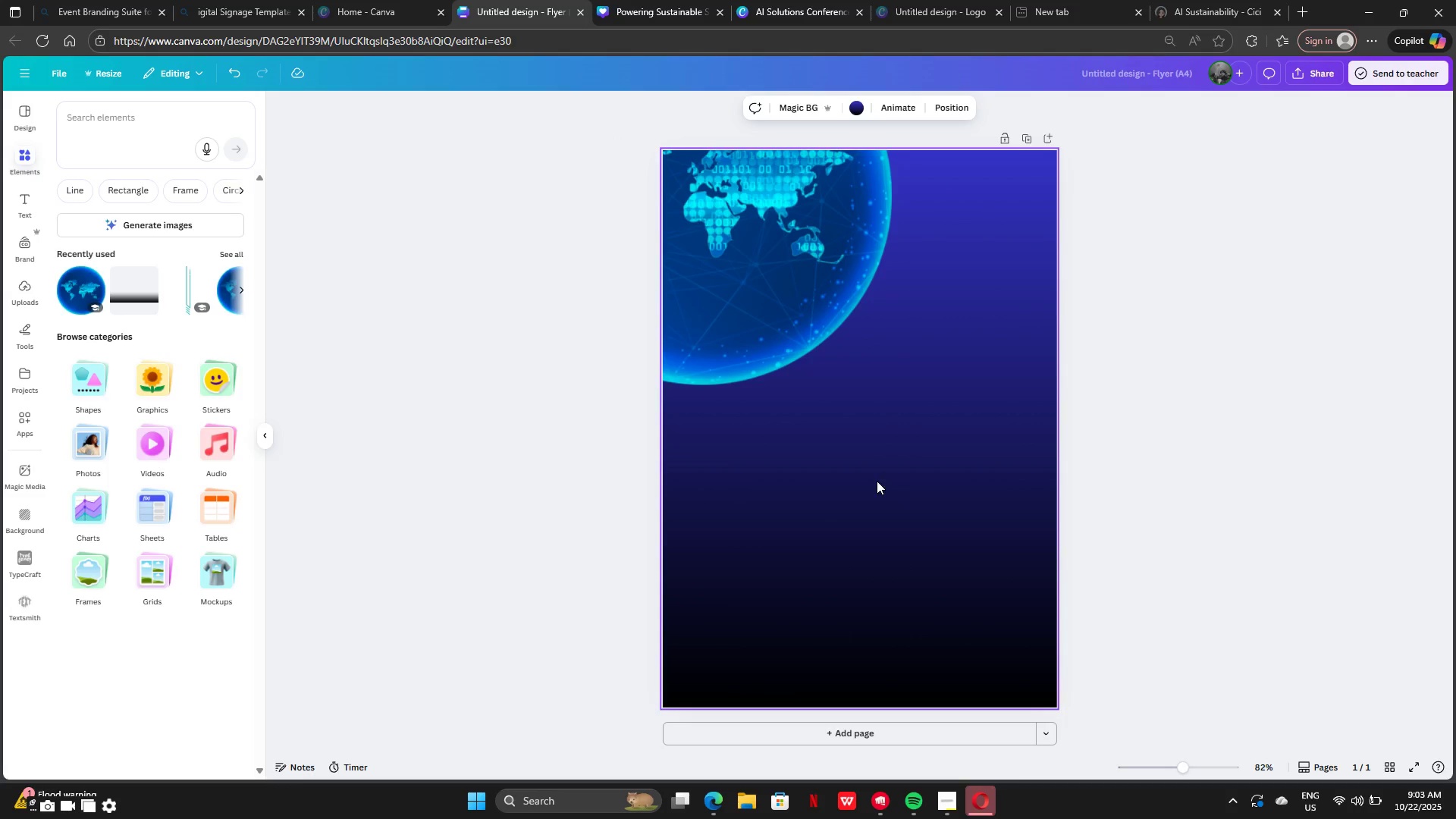 
key(Control+V)
 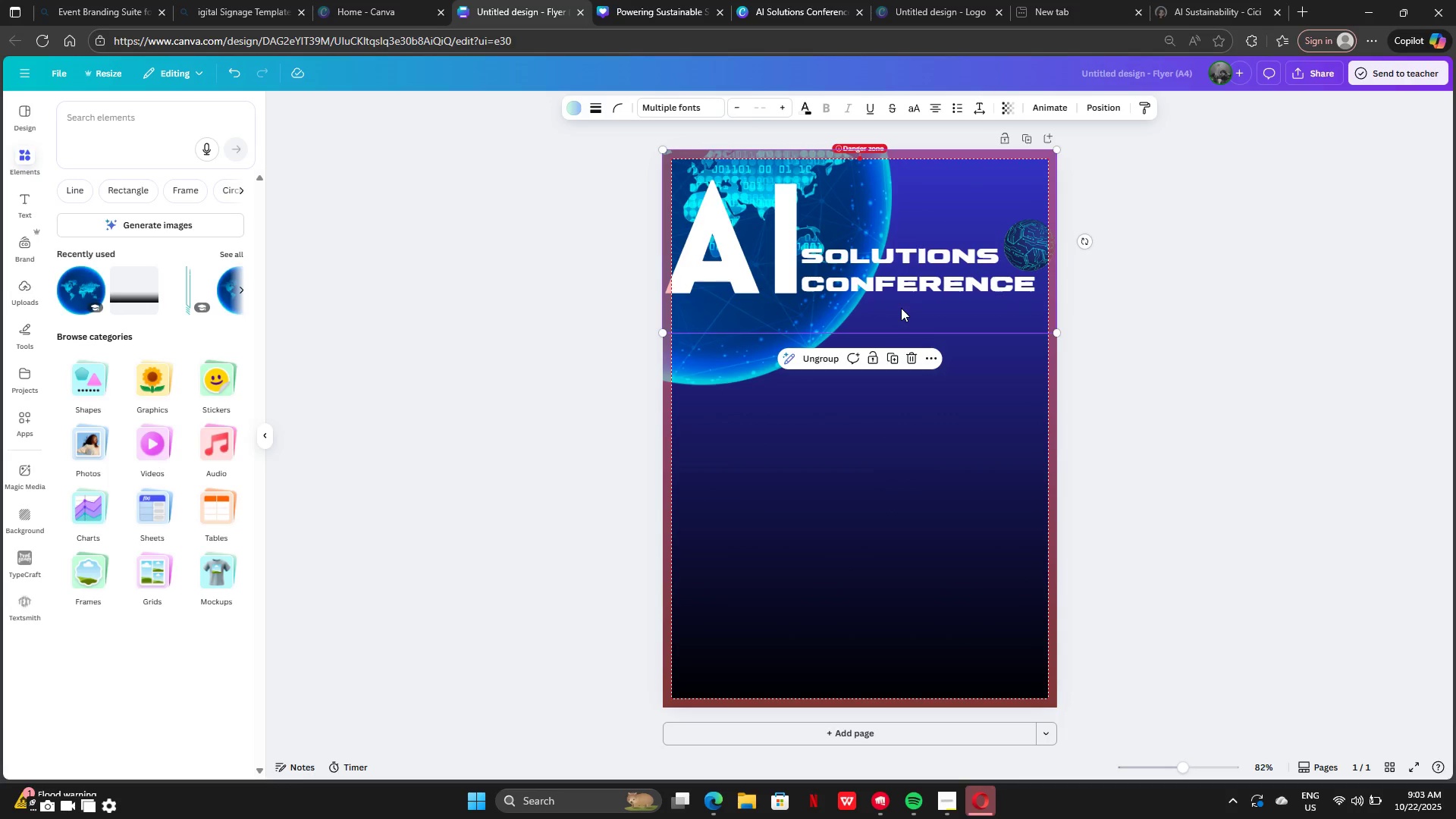 
left_click_drag(start_coordinate=[903, 275], to_coordinate=[912, 450])
 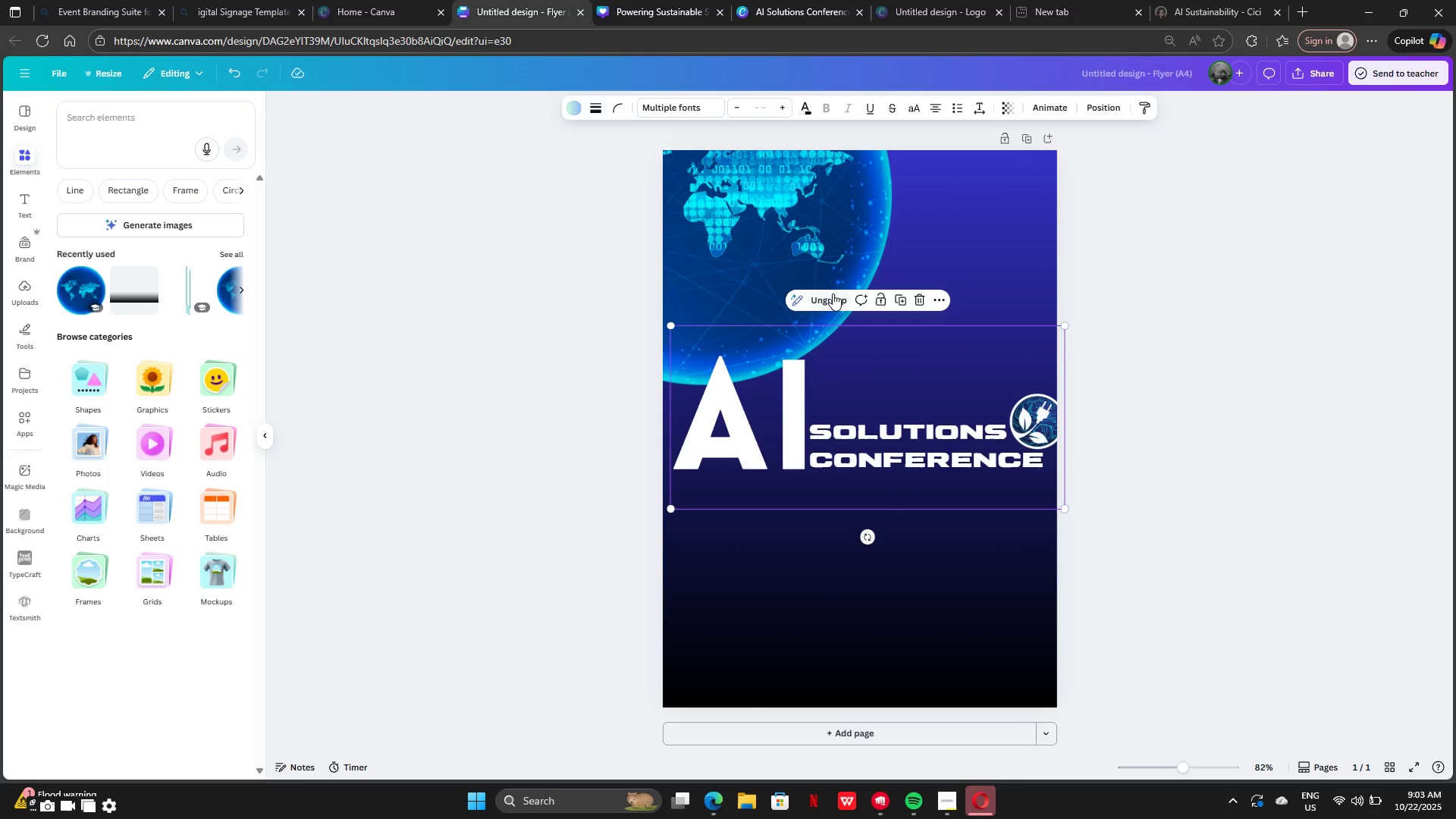 
left_click([833, 293])
 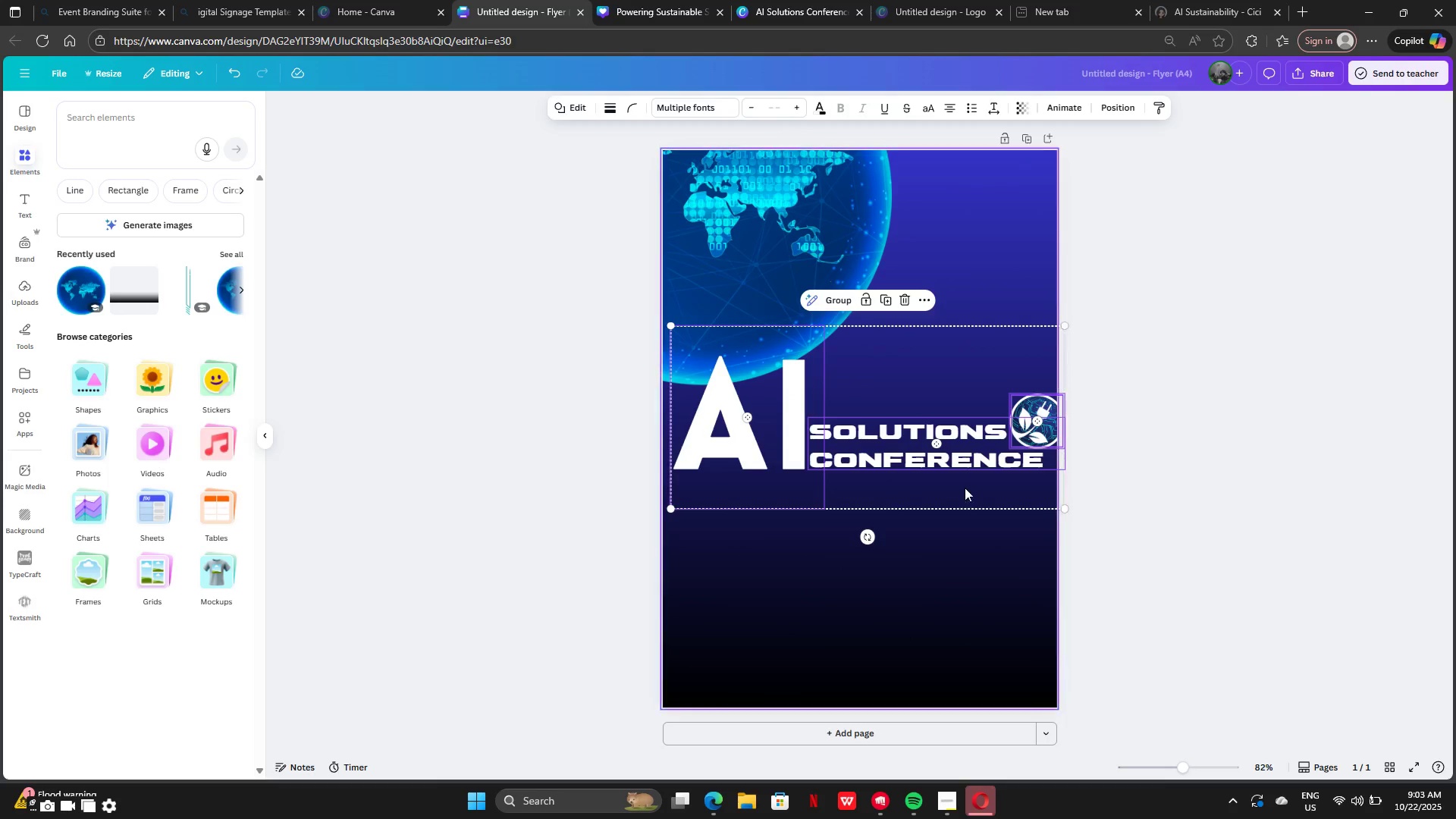 
left_click_drag(start_coordinate=[954, 447], to_coordinate=[998, 457])
 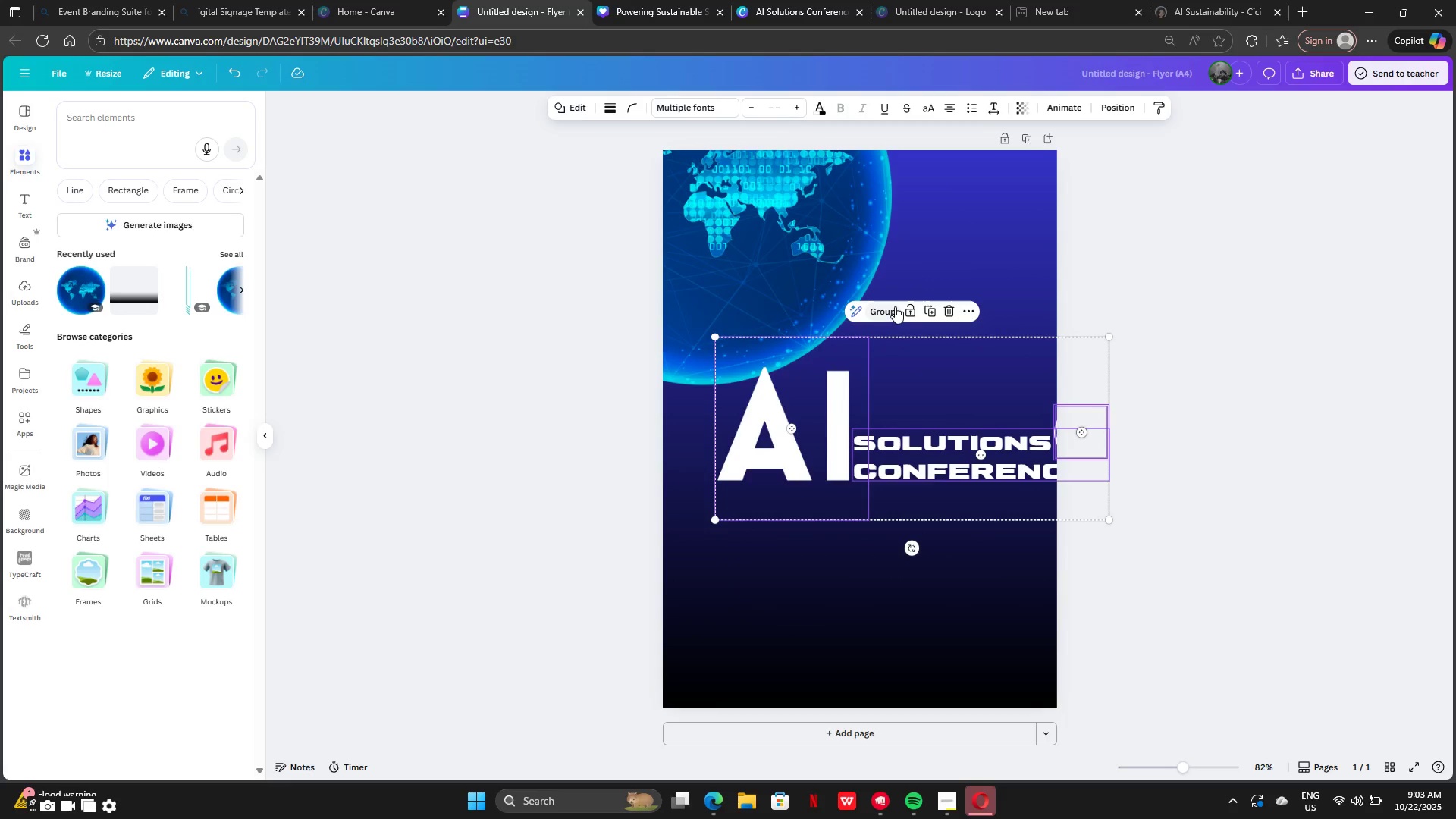 
left_click([895, 306])
 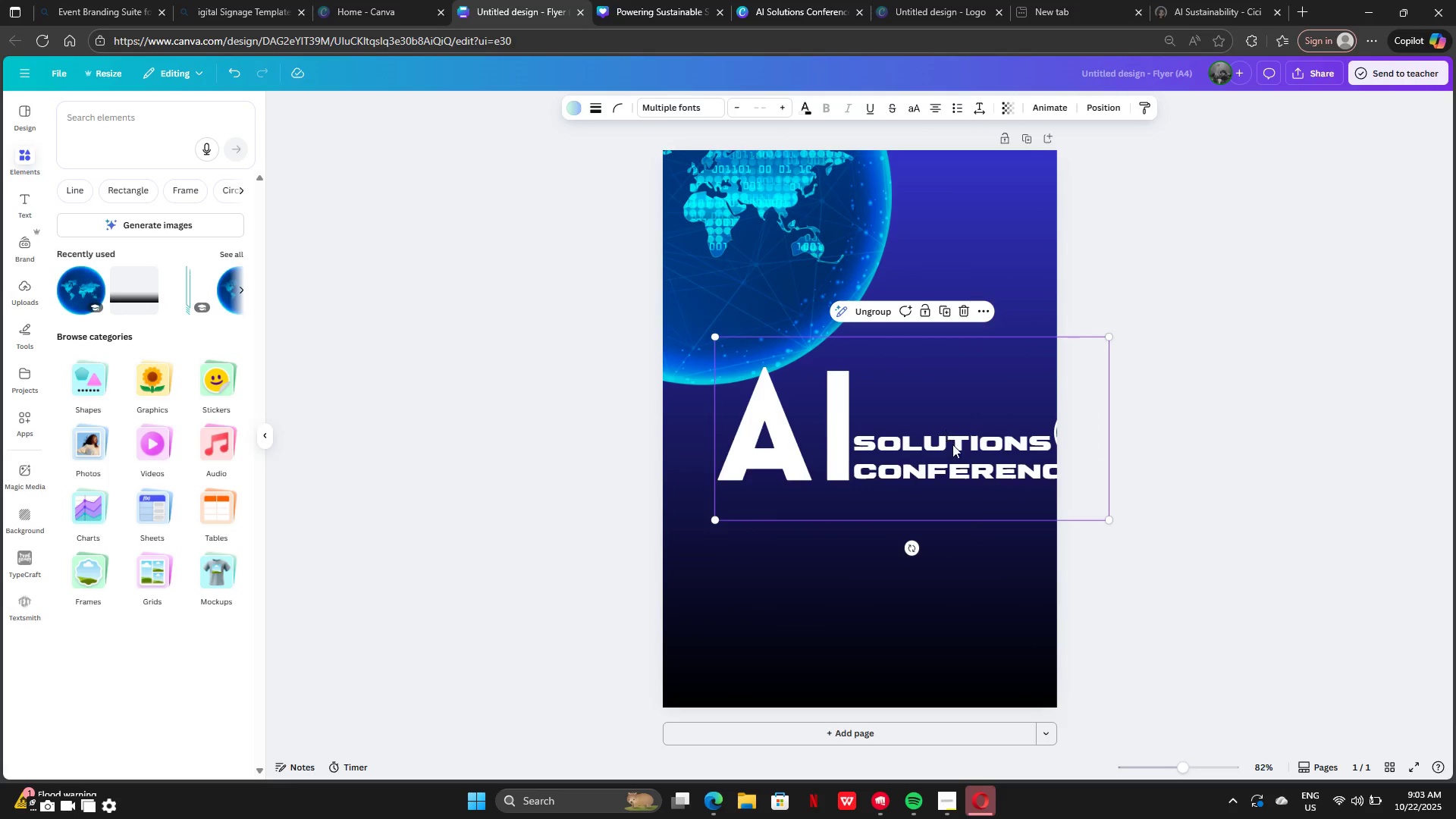 
left_click_drag(start_coordinate=[952, 444], to_coordinate=[903, 412])
 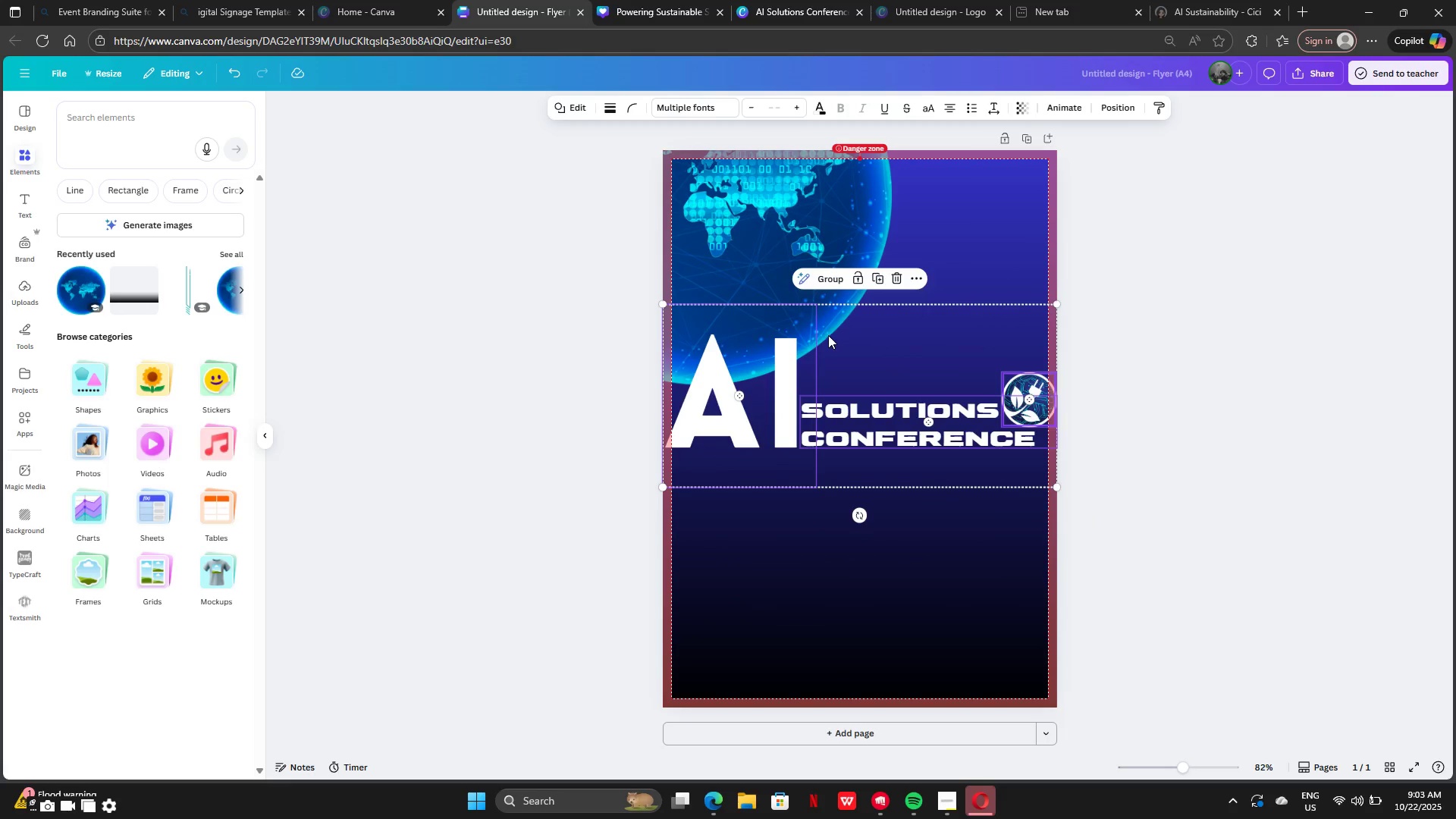 
left_click([850, 408])
 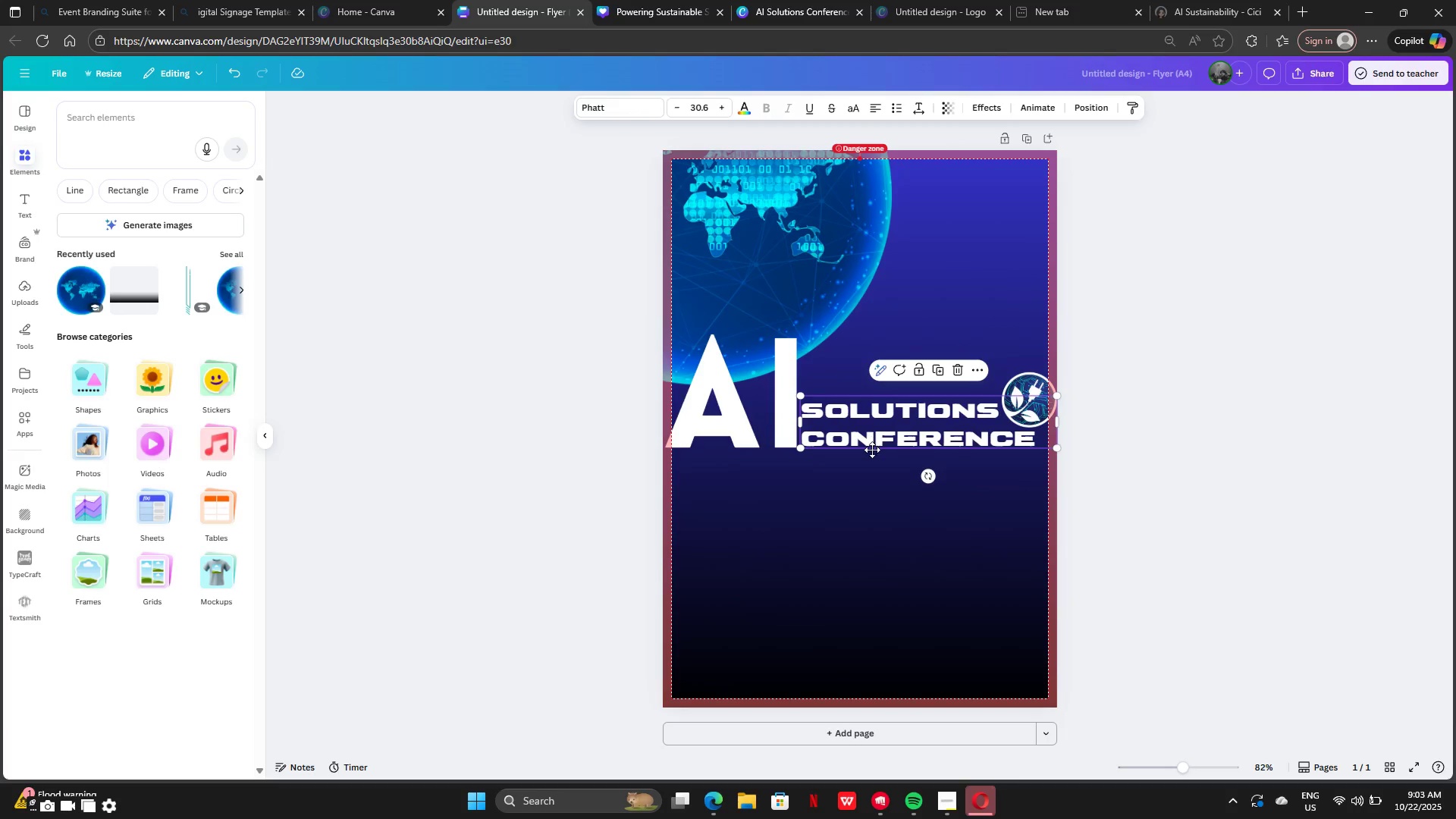 
left_click_drag(start_coordinate=[871, 438], to_coordinate=[855, 593])
 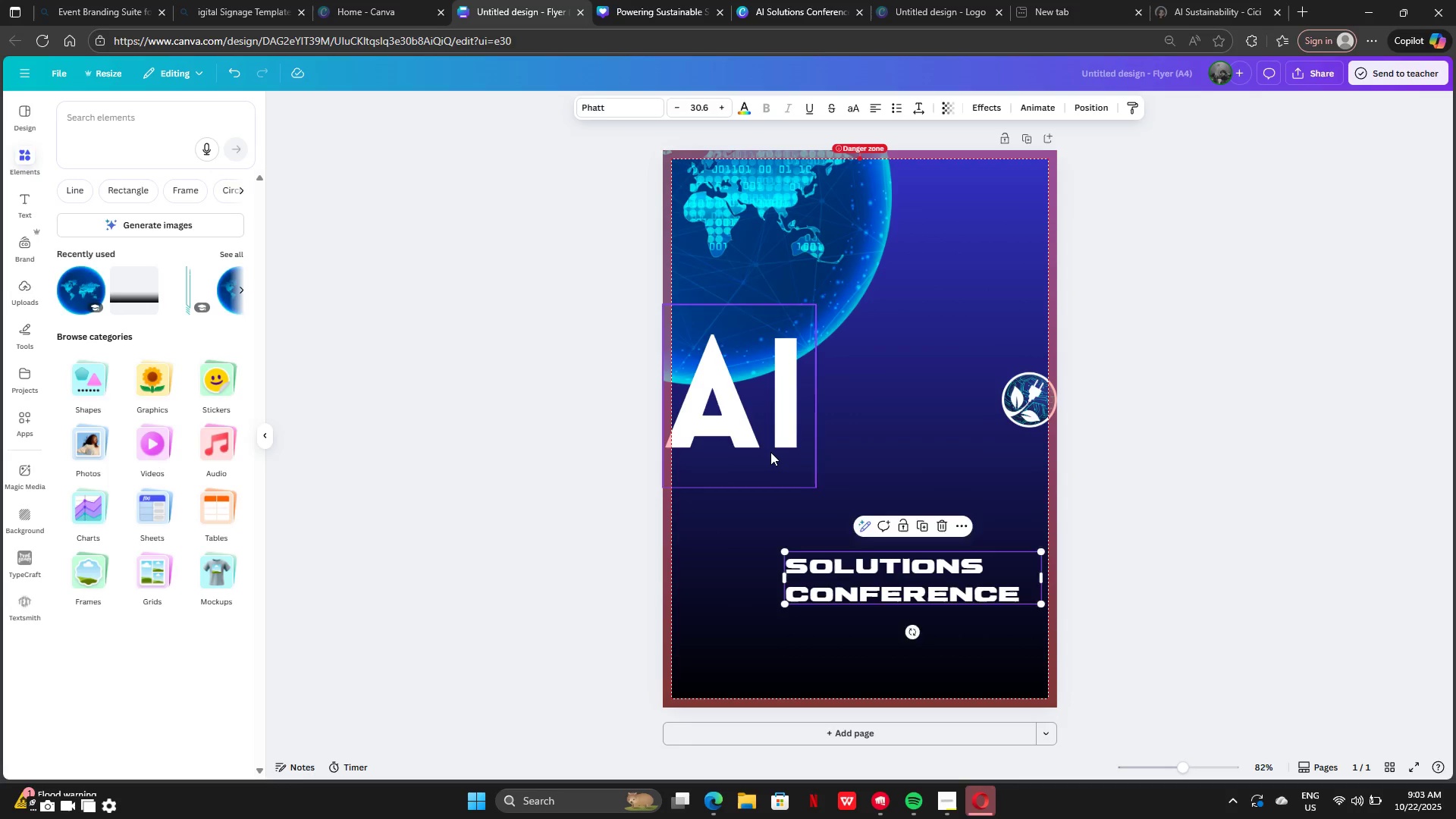 
left_click_drag(start_coordinate=[770, 452], to_coordinate=[899, 516])
 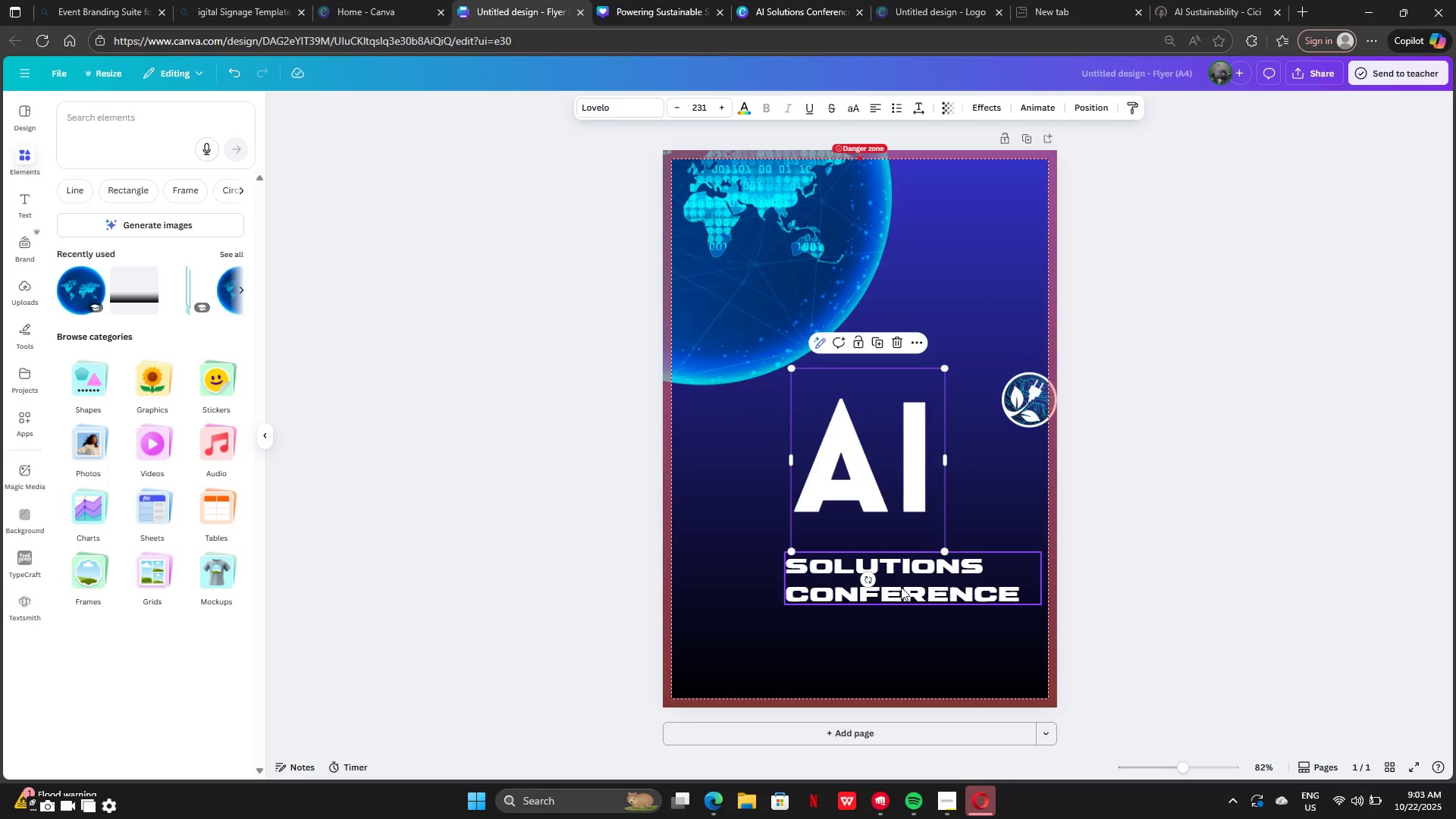 
left_click_drag(start_coordinate=[901, 587], to_coordinate=[861, 562])
 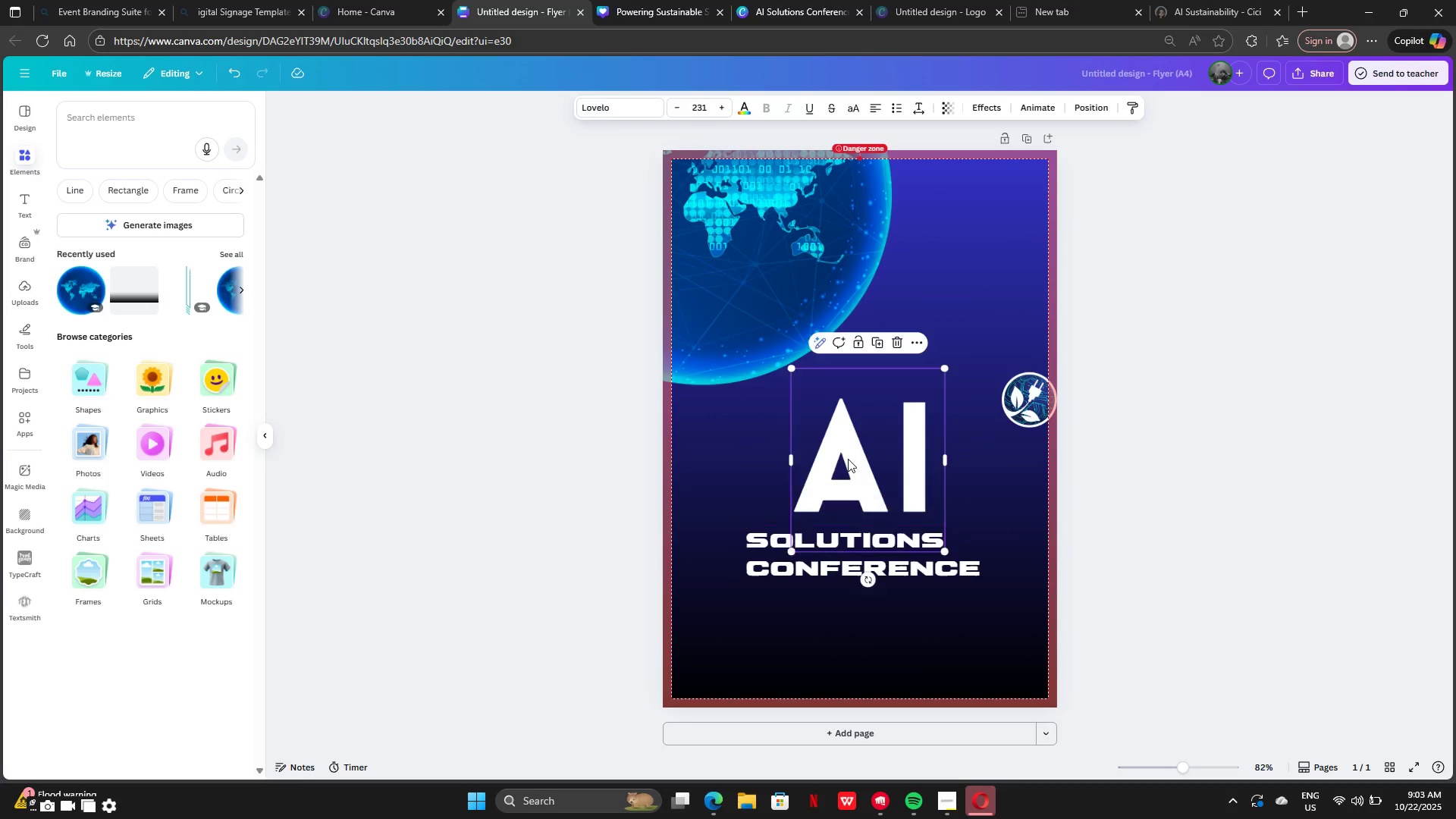 
left_click_drag(start_coordinate=[848, 459], to_coordinate=[838, 359])
 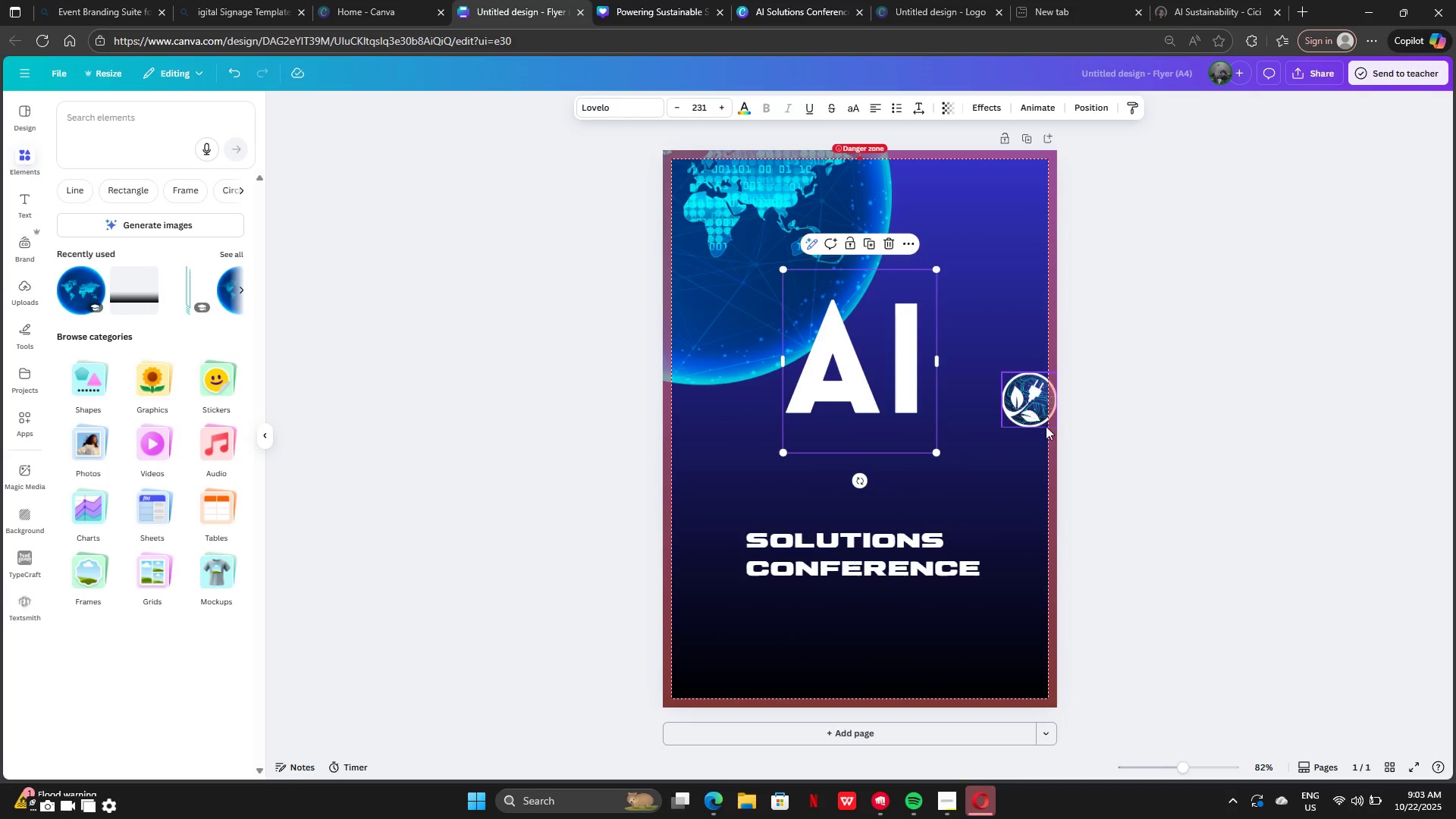 
left_click([1046, 422])
 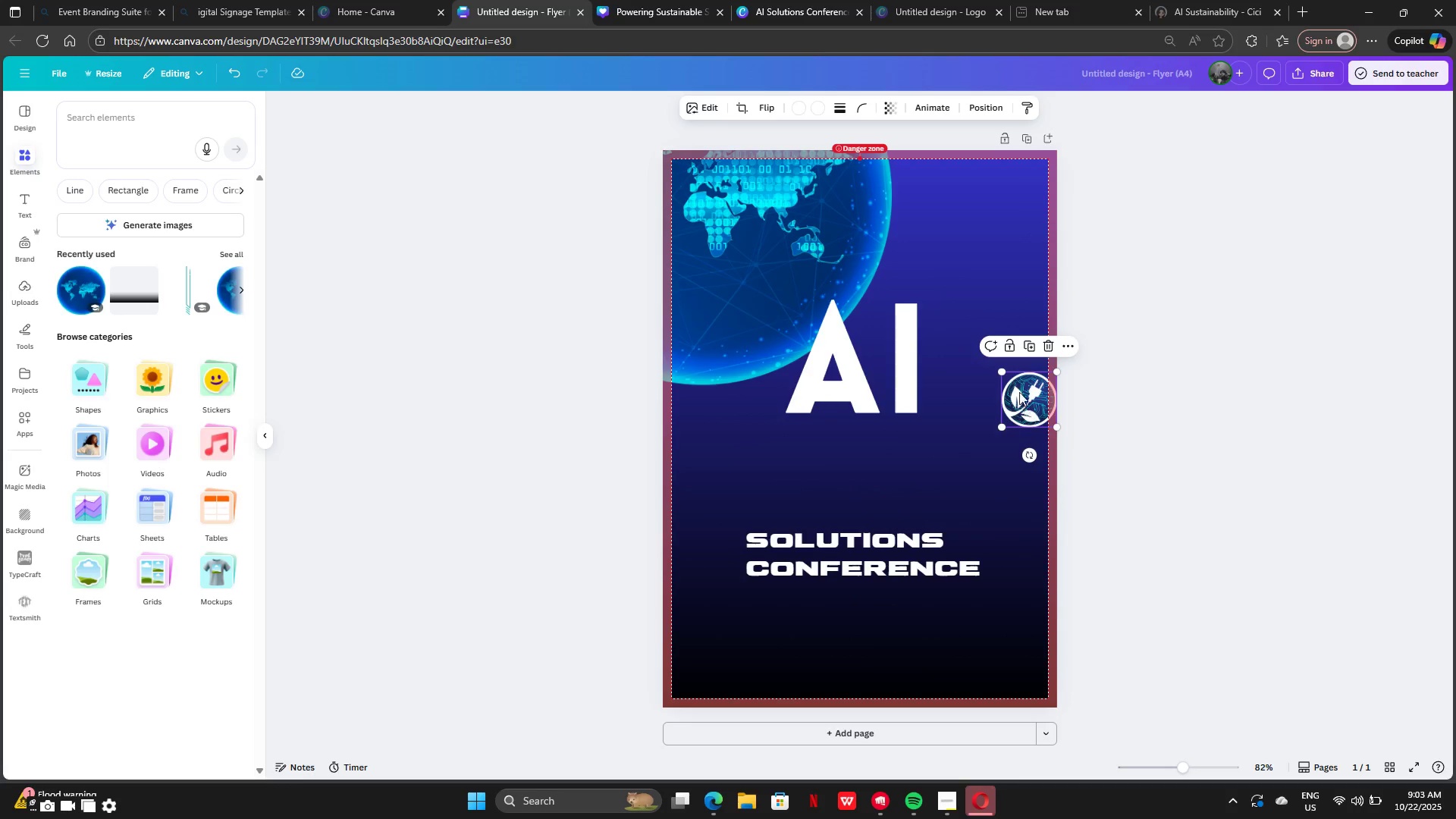 
left_click_drag(start_coordinate=[1024, 403], to_coordinate=[965, 212])
 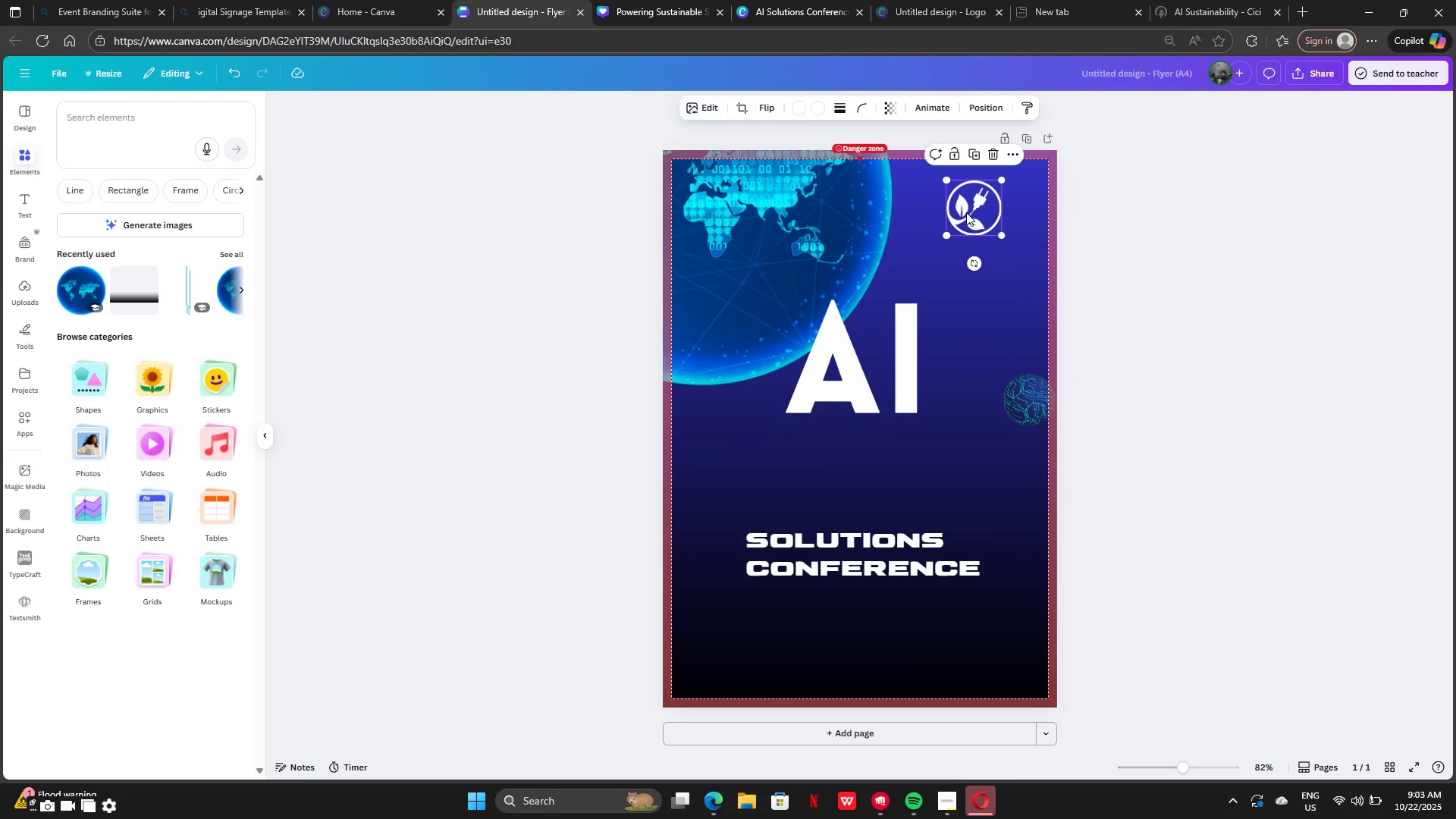 
key(Control+Z)
 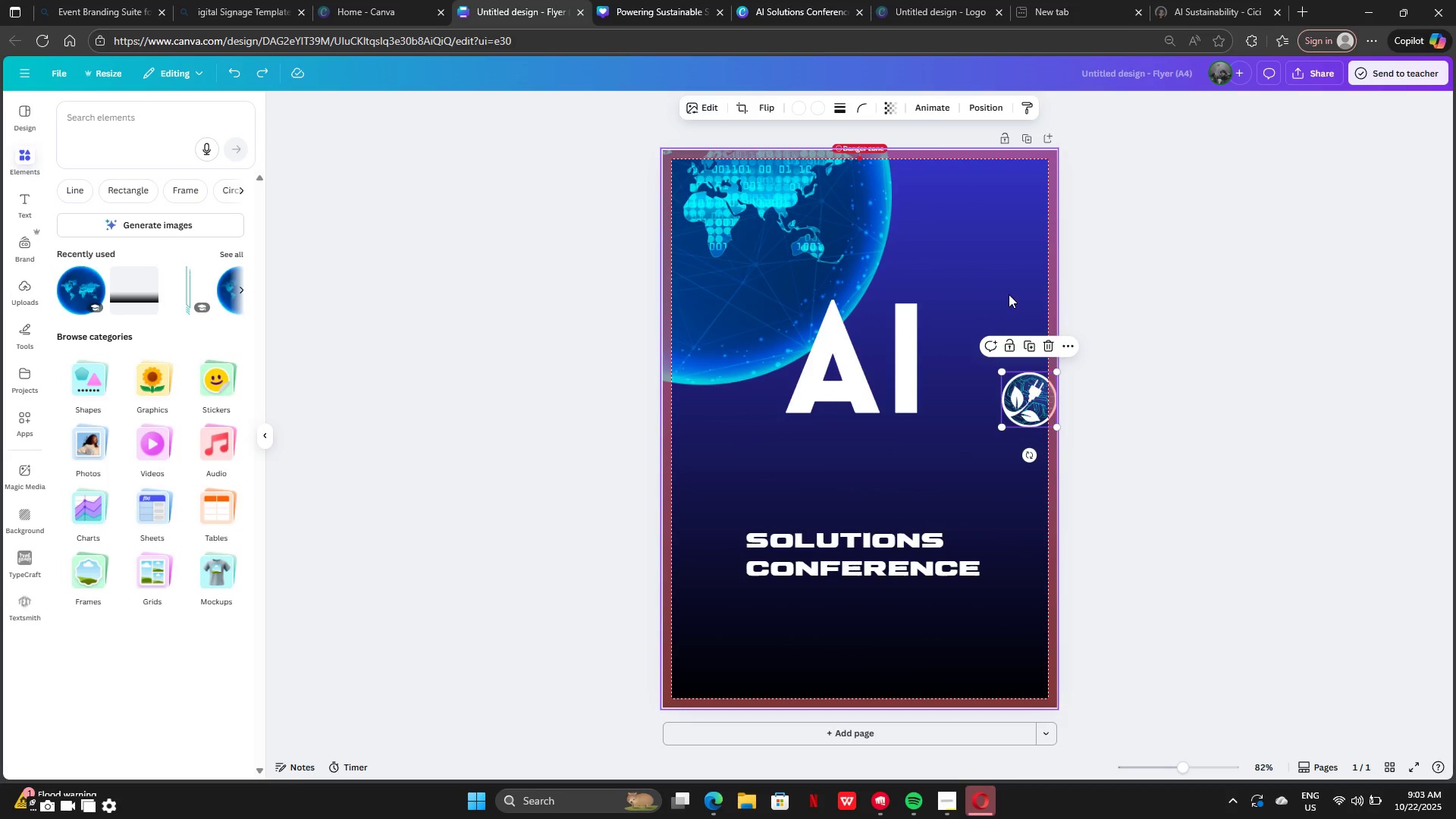 
left_click([1009, 294])
 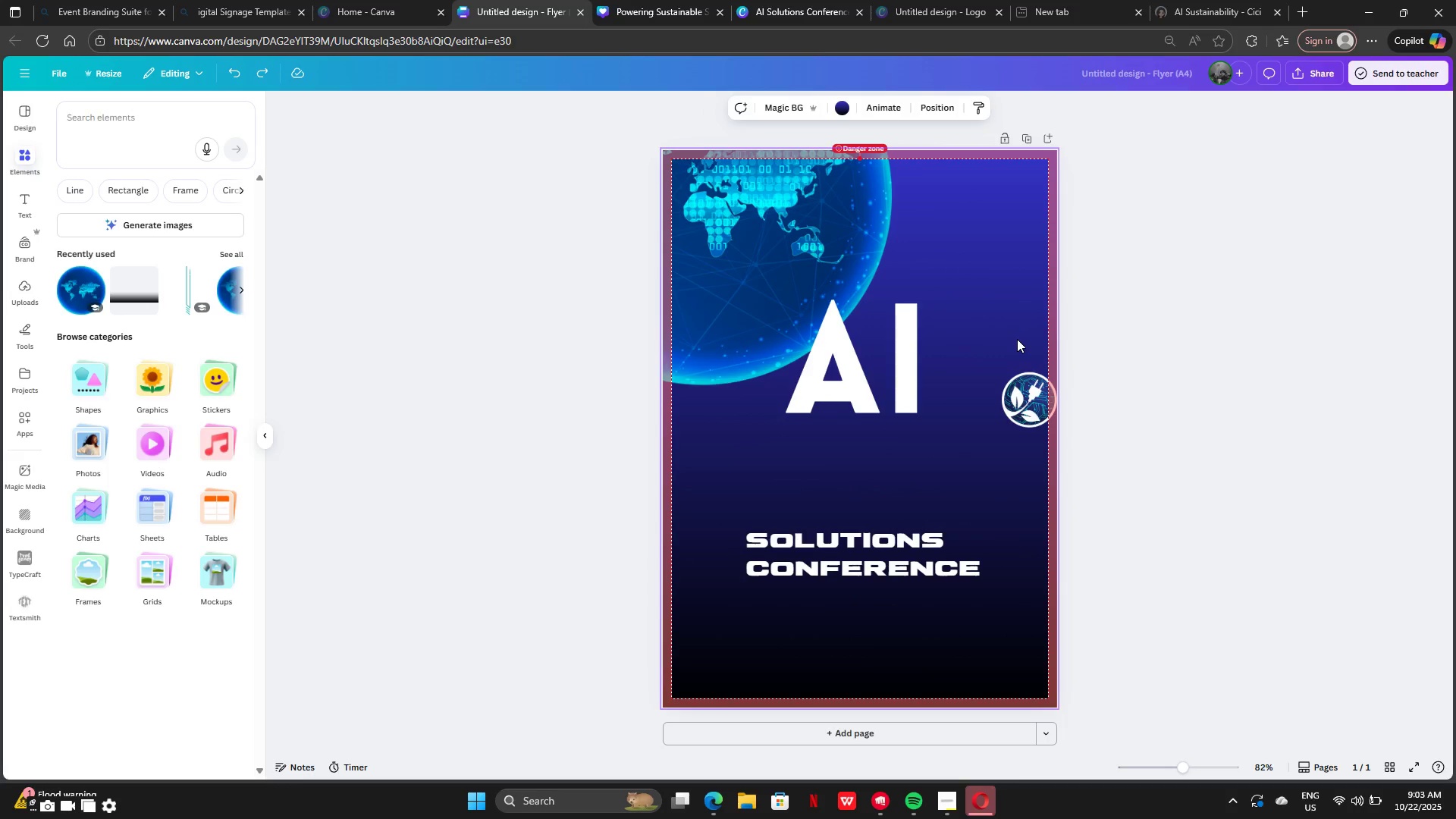 
left_click_drag(start_coordinate=[1017, 339], to_coordinate=[1031, 406])
 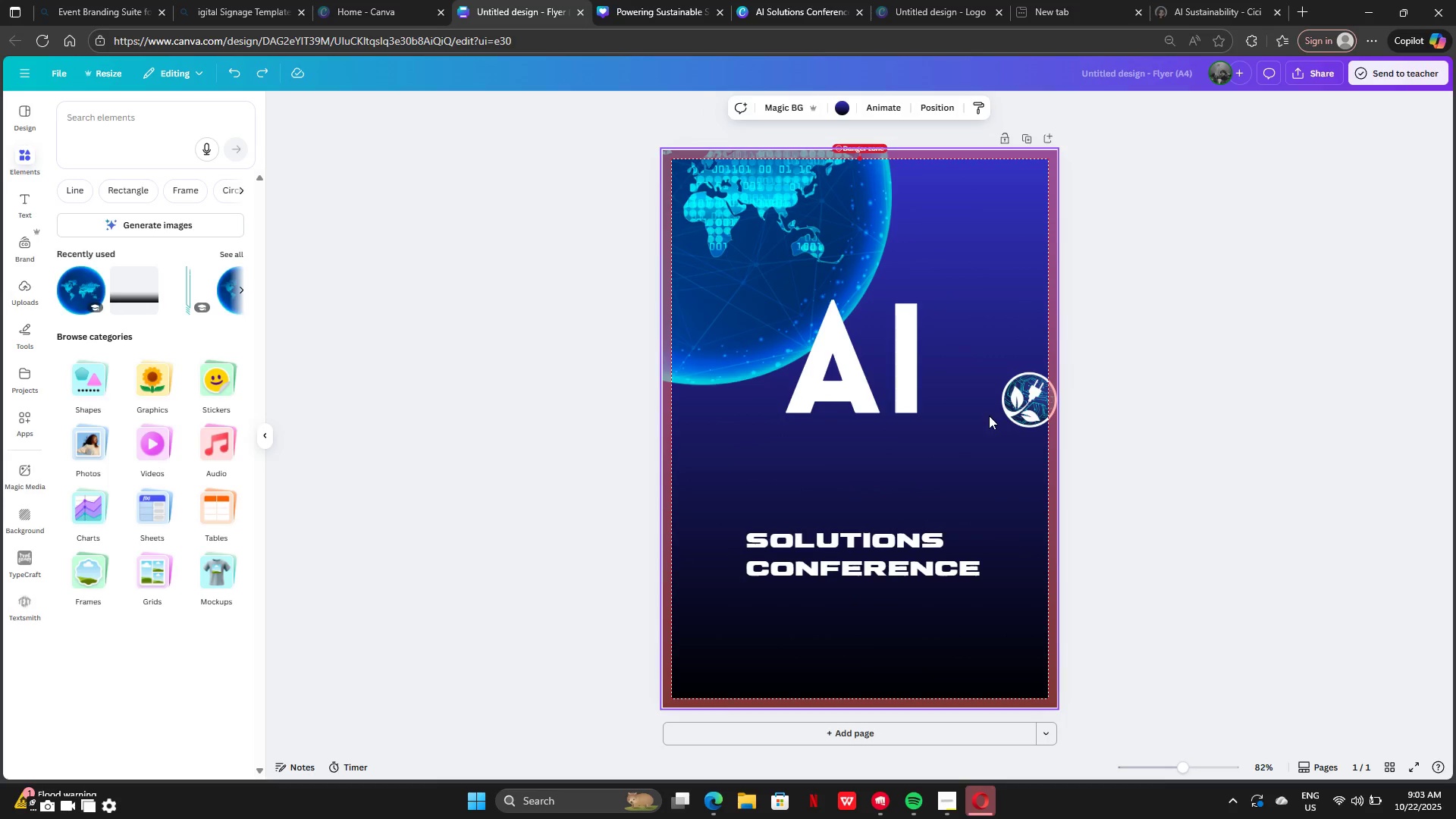 
left_click([989, 416])
 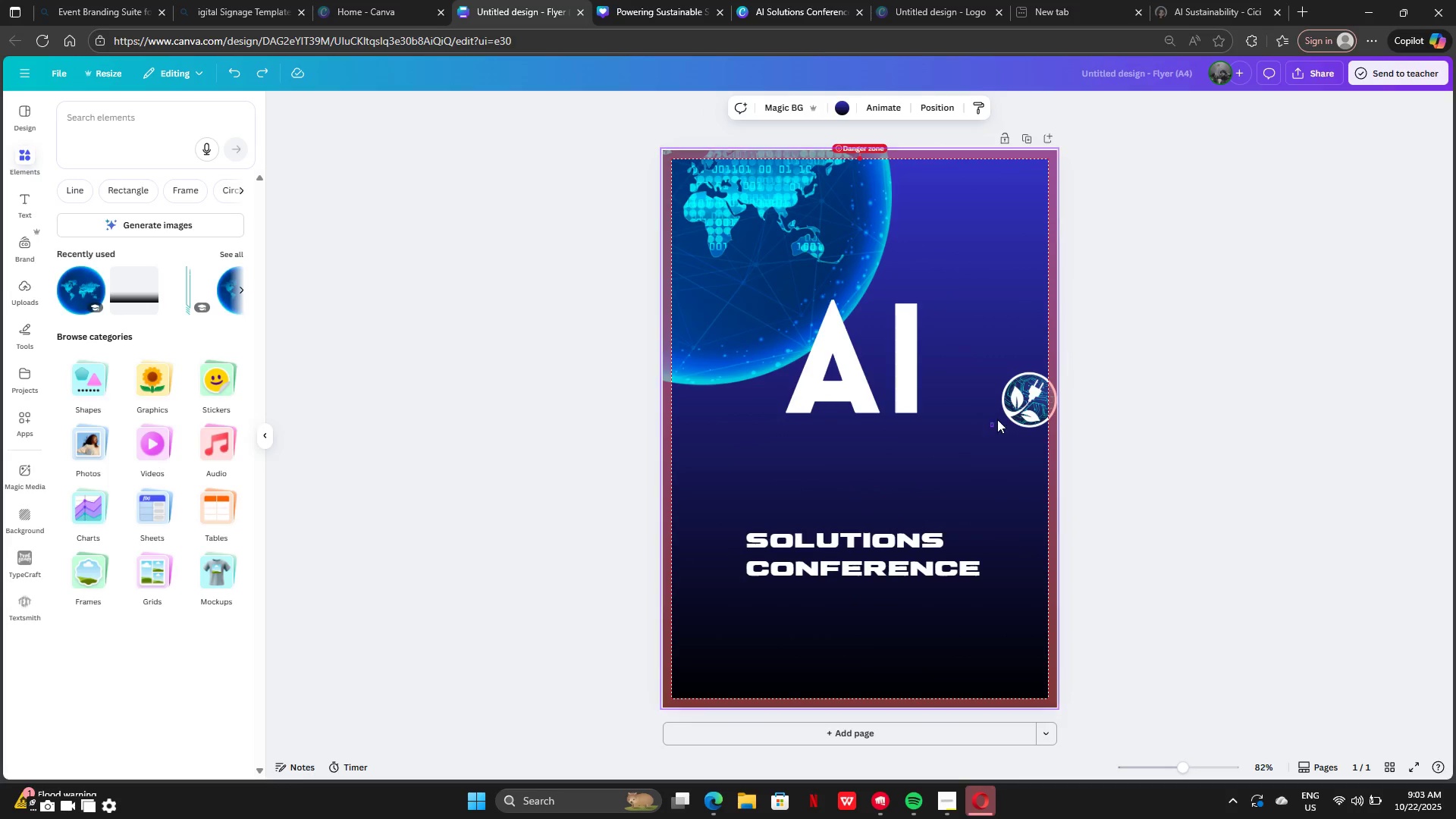 
left_click_drag(start_coordinate=[990, 426], to_coordinate=[1025, 394])
 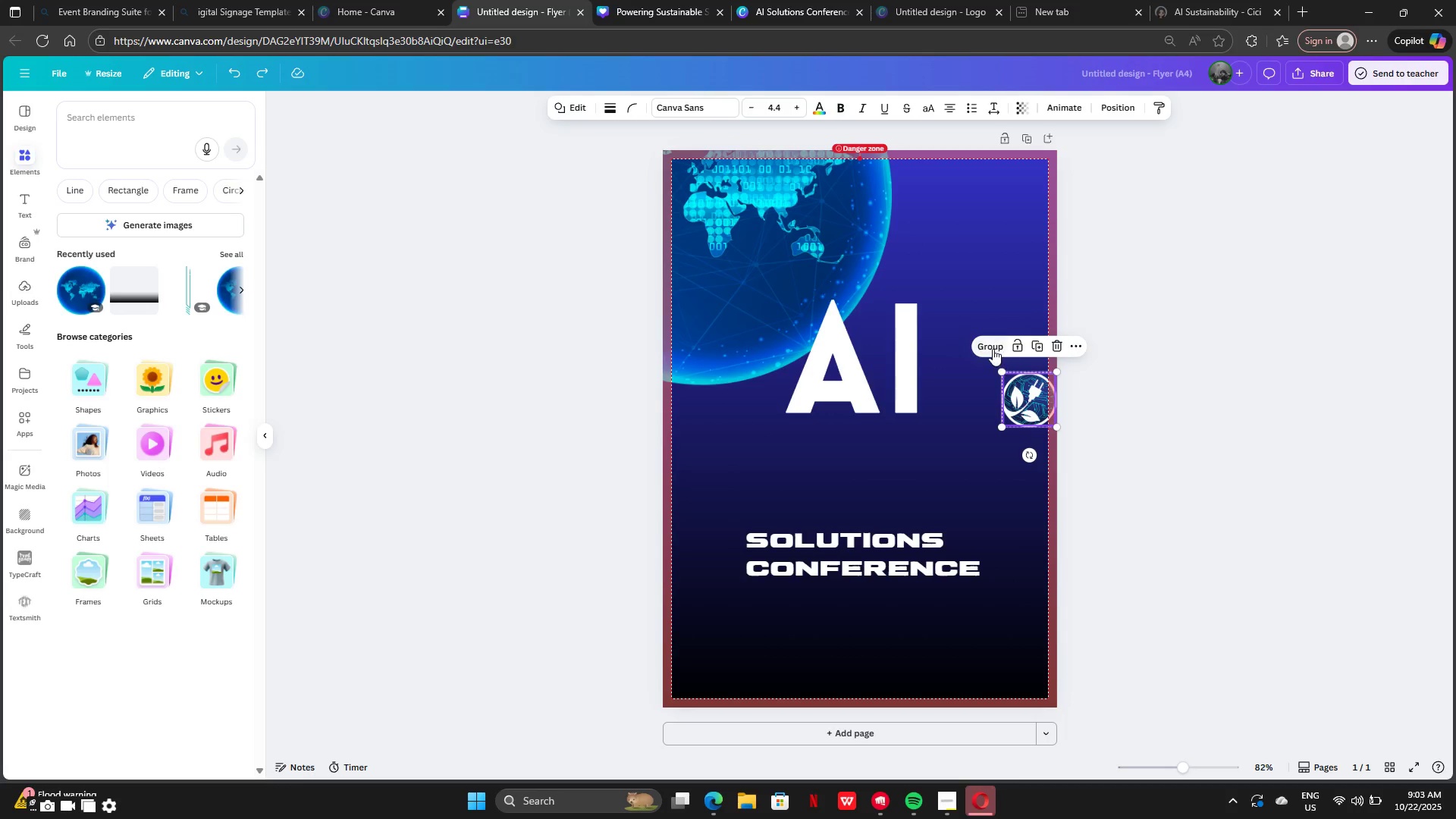 
left_click([993, 349])
 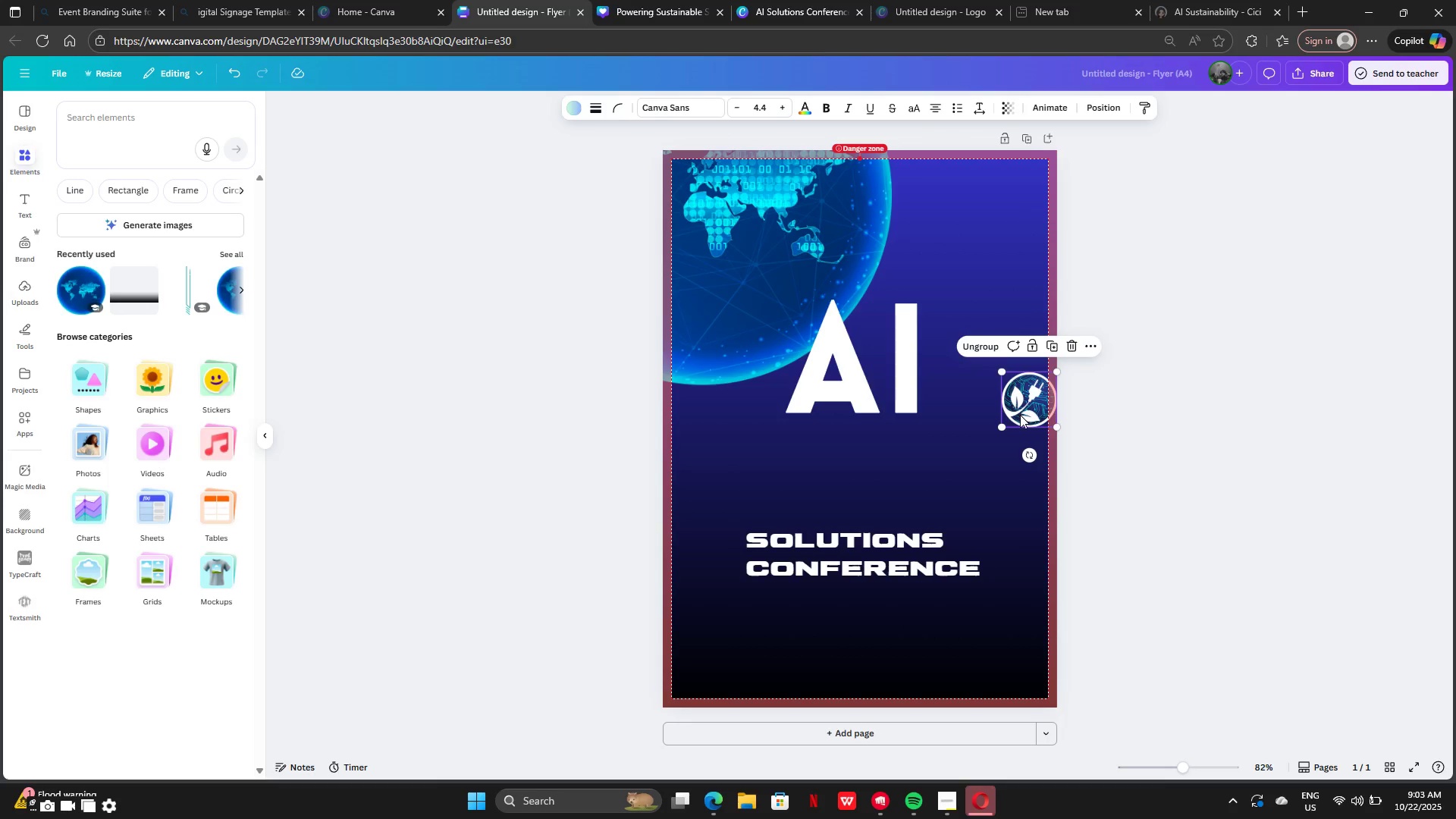 
left_click_drag(start_coordinate=[1020, 415], to_coordinate=[993, 215])
 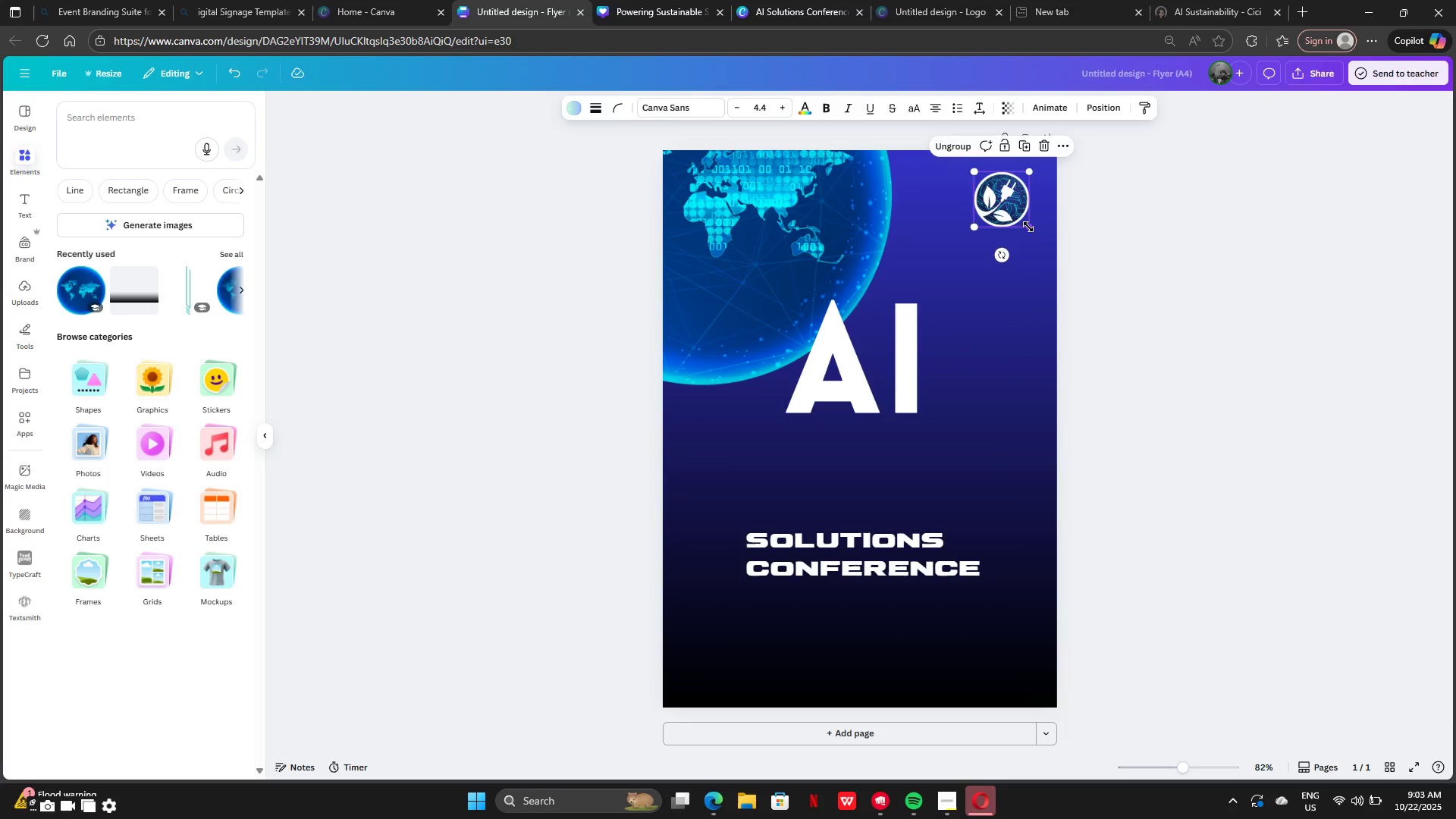 
left_click_drag(start_coordinate=[1028, 227], to_coordinate=[1043, 265])
 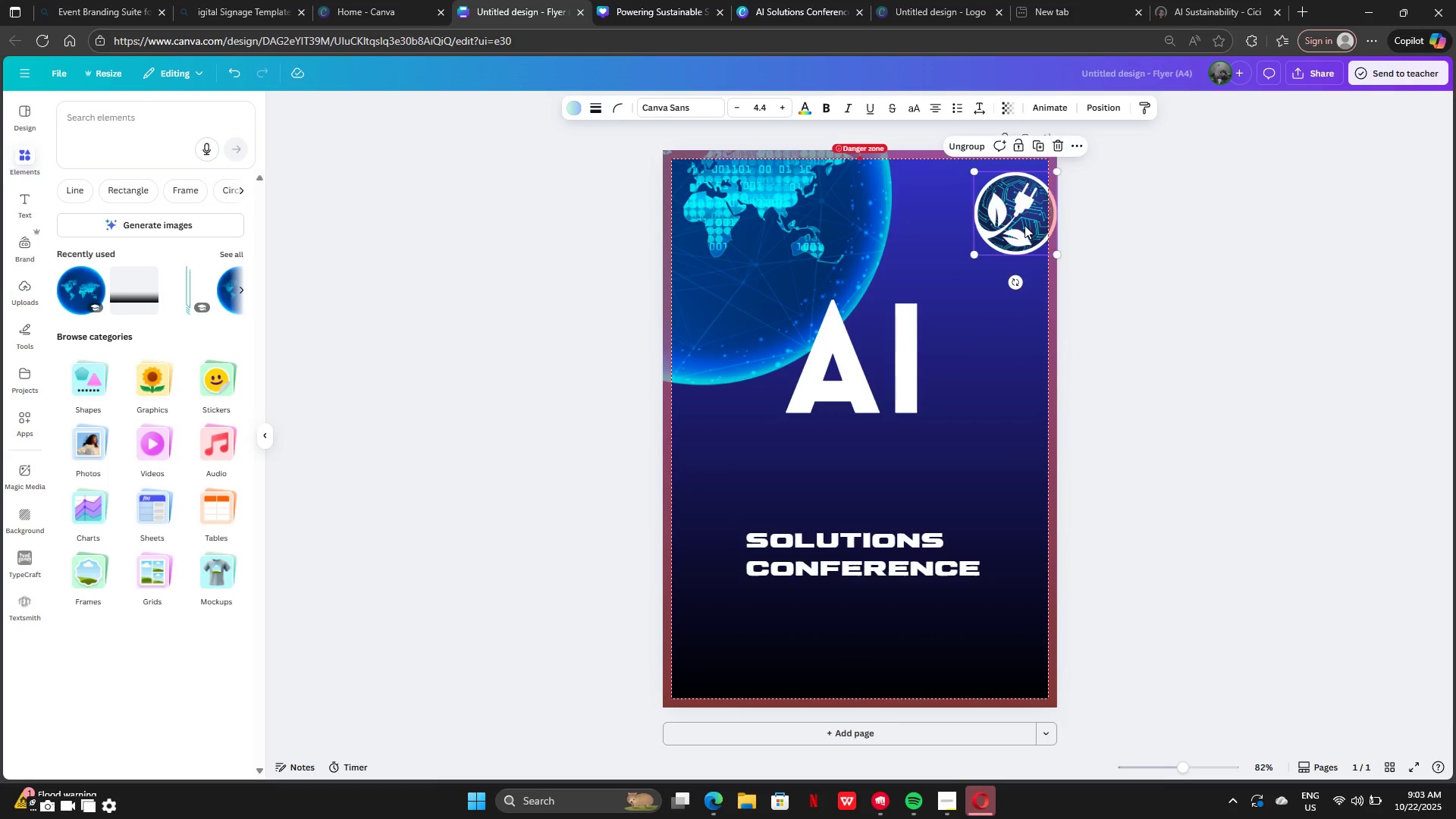 
left_click_drag(start_coordinate=[1026, 226], to_coordinate=[1008, 224])
 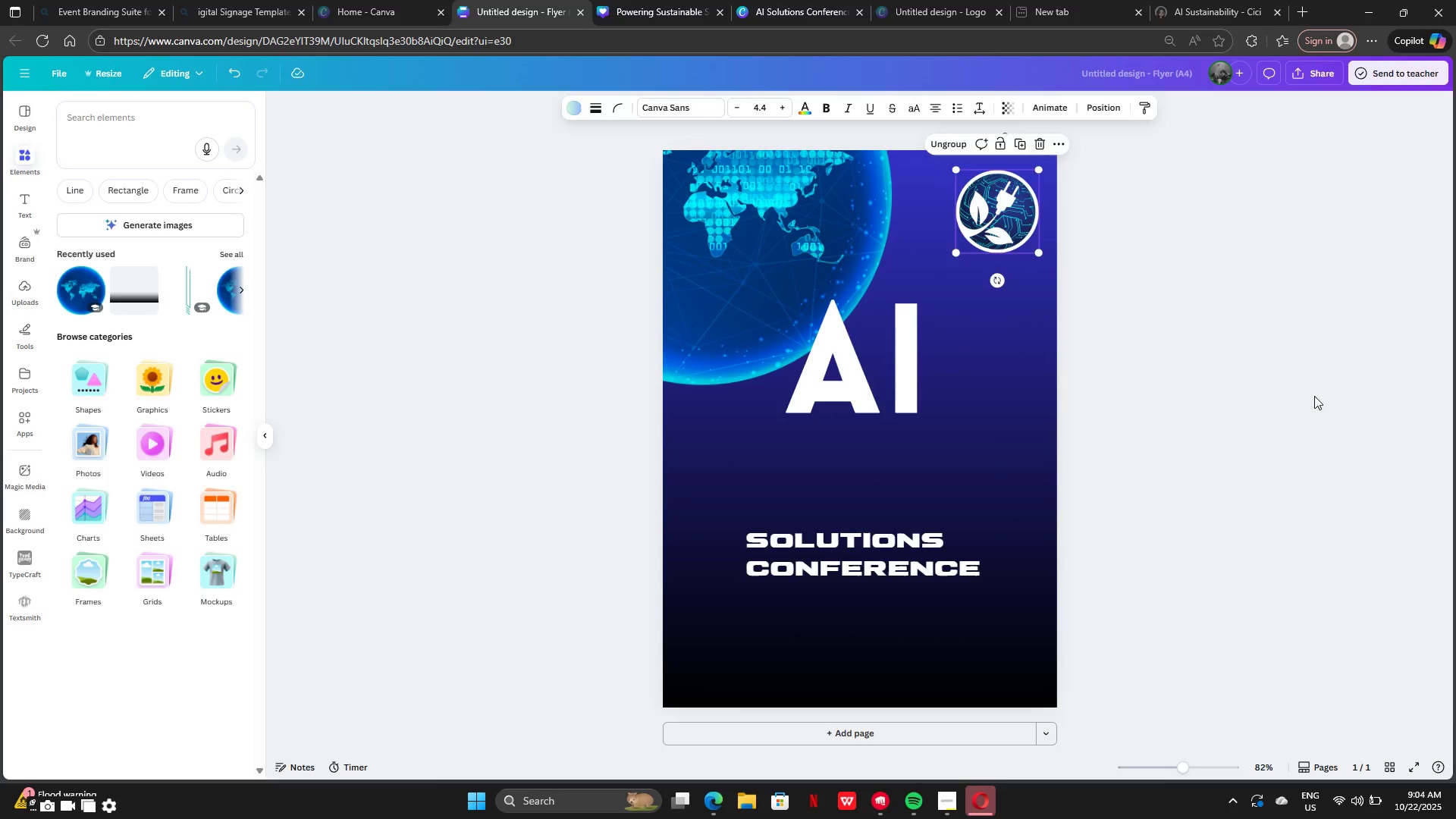 
left_click([1314, 396])
 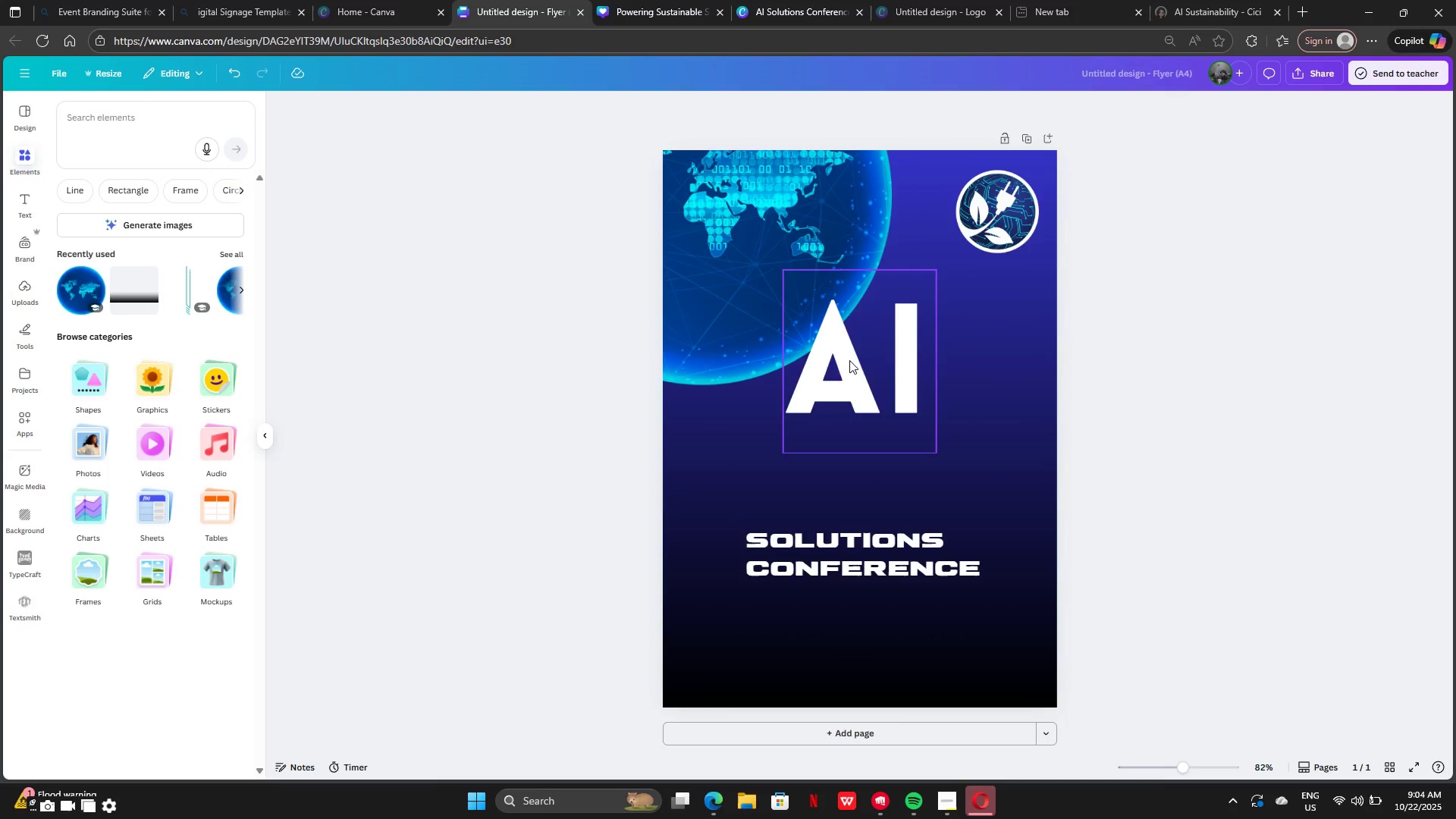 
left_click_drag(start_coordinate=[849, 360], to_coordinate=[852, 395])
 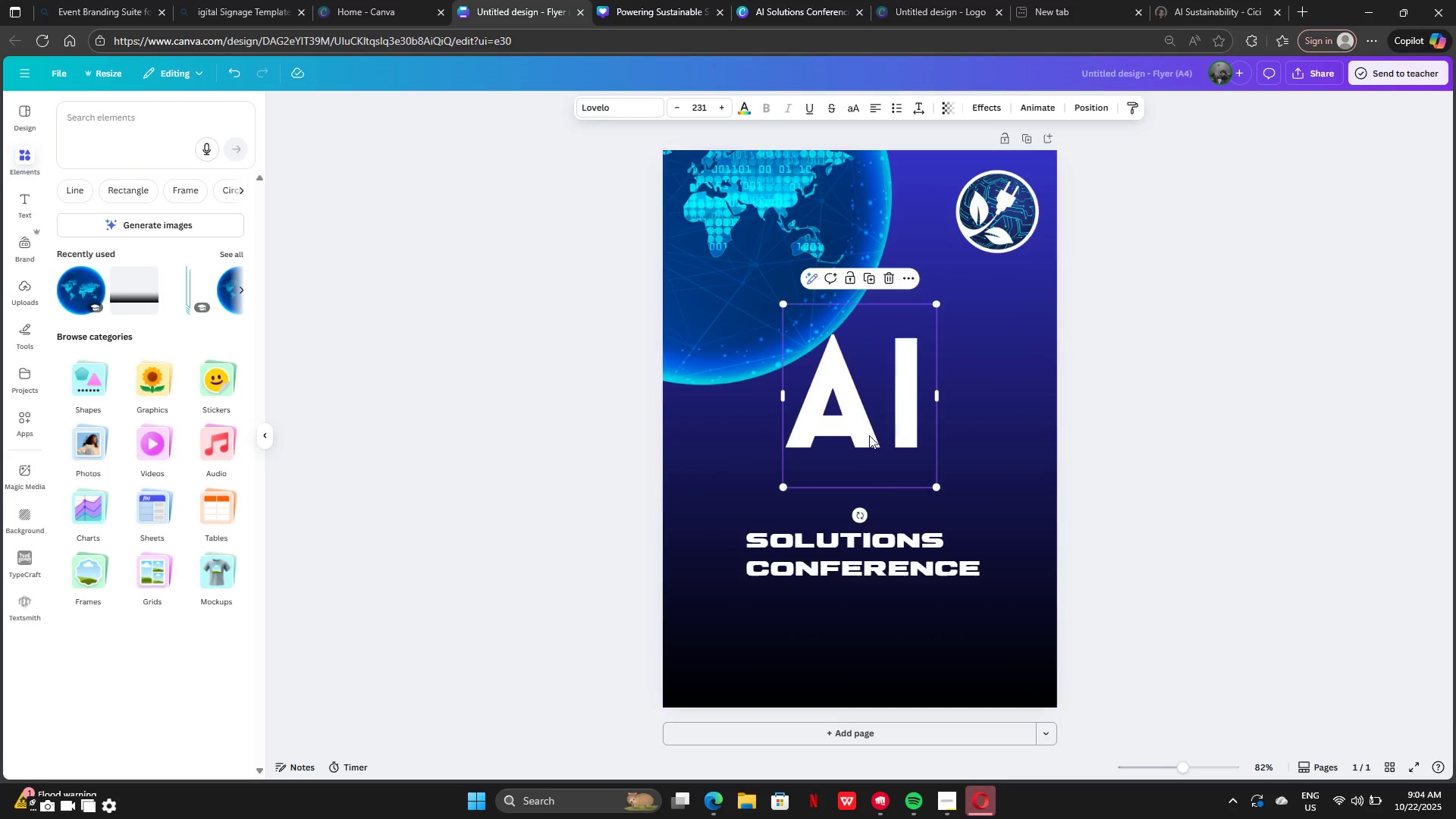 
left_click_drag(start_coordinate=[868, 434], to_coordinate=[870, 459])
 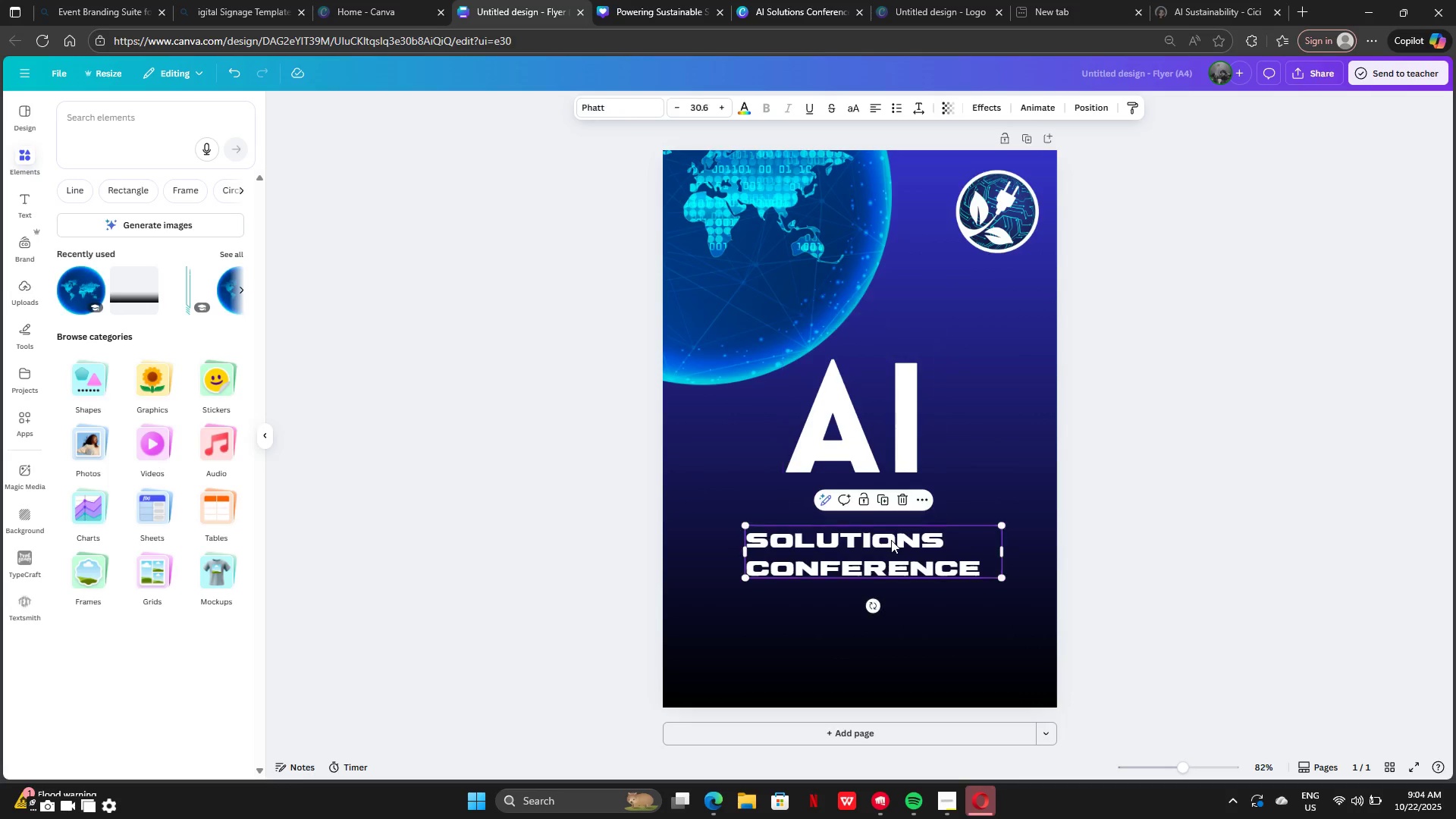 
left_click_drag(start_coordinate=[891, 540], to_coordinate=[891, 497])
 